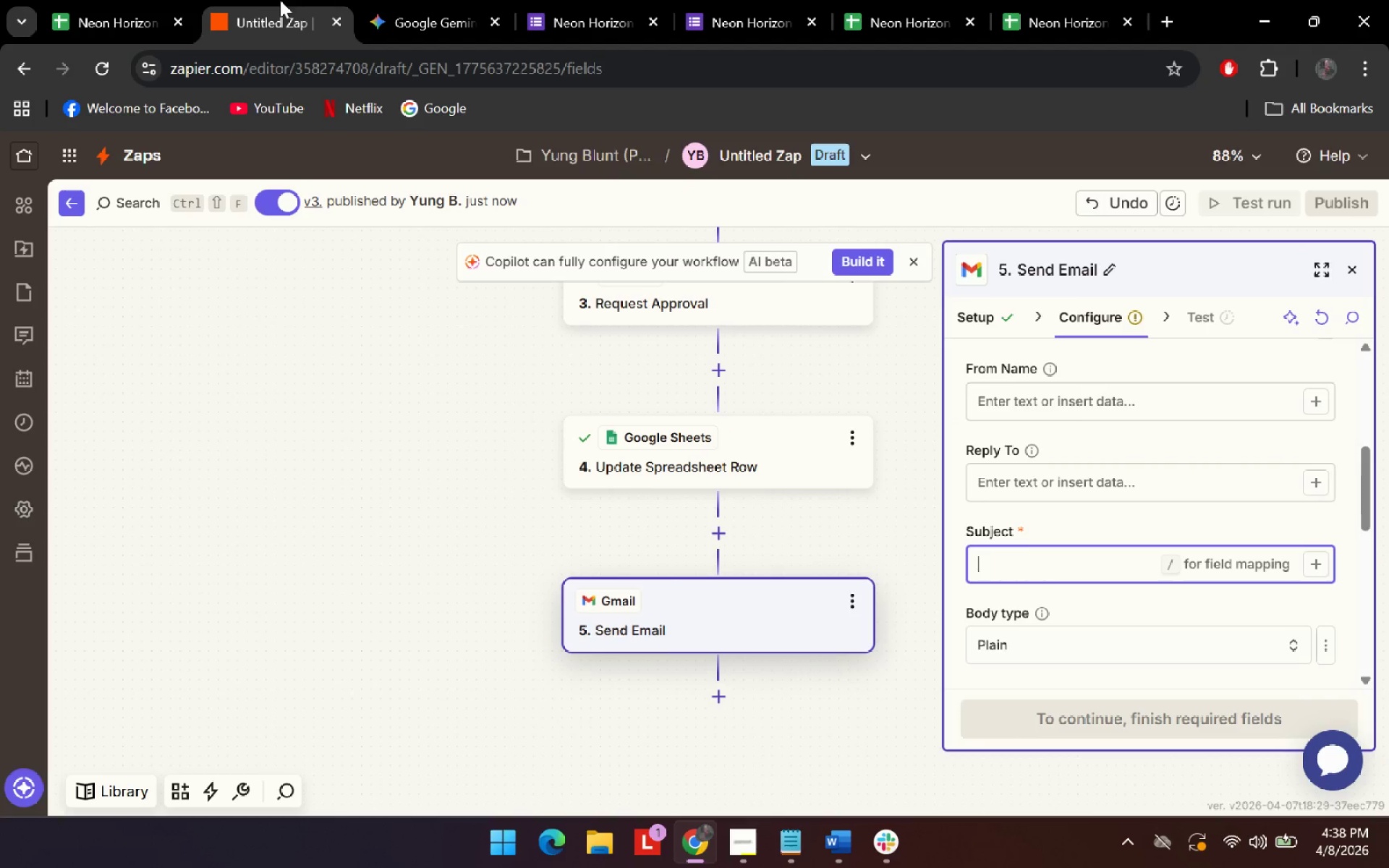 
left_click([134, 1])
 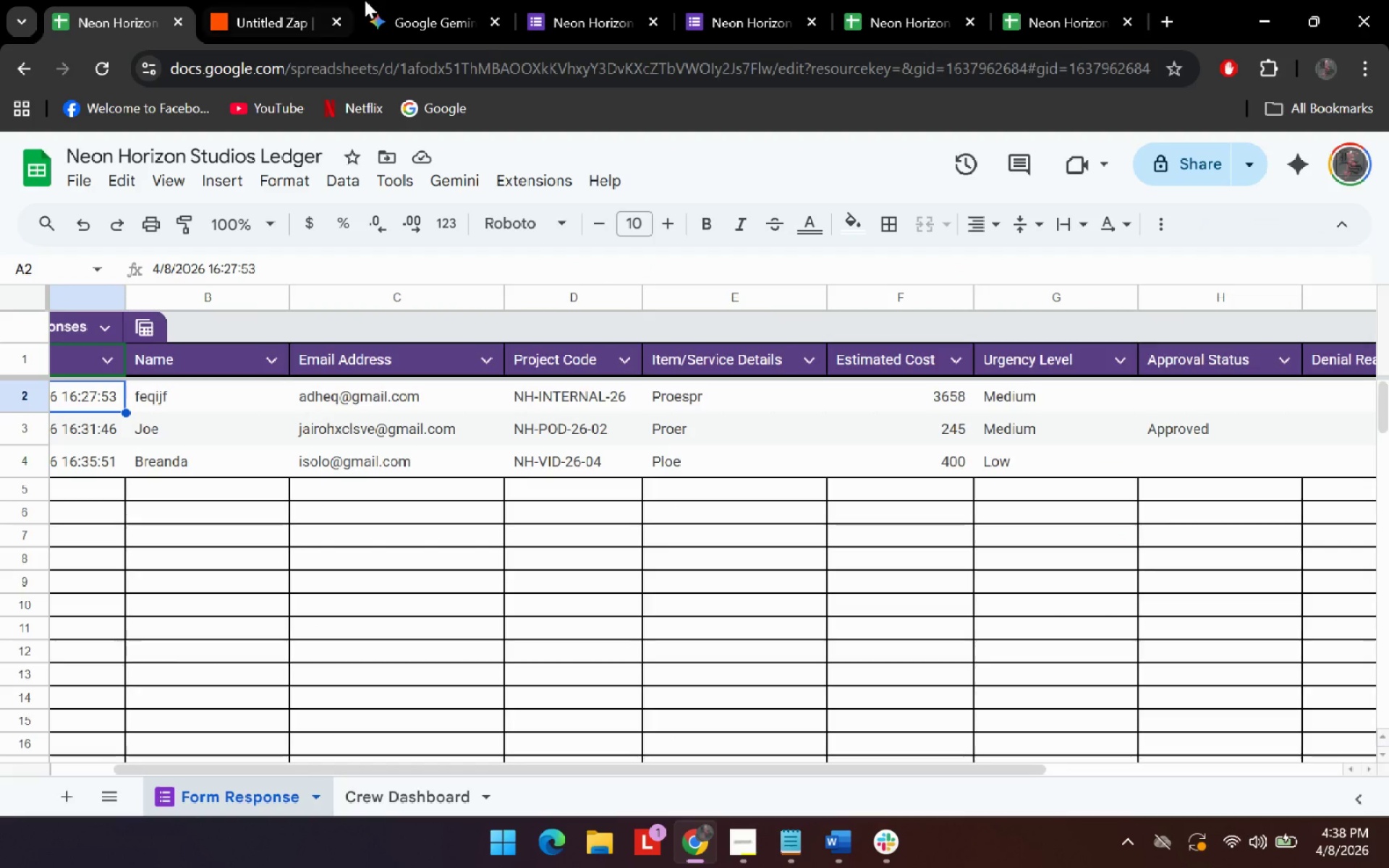 
left_click([365, 0])
 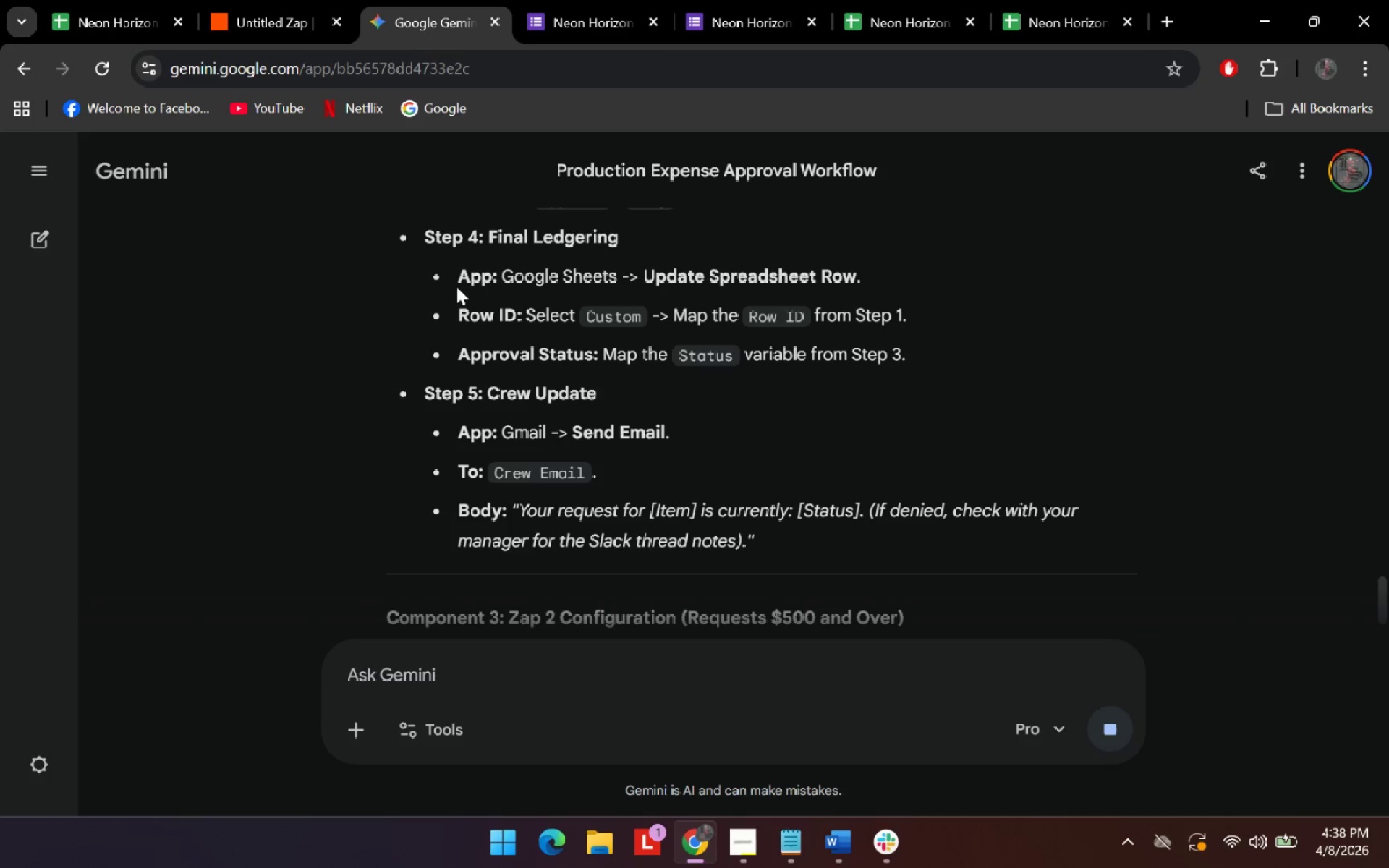 
scroll: coordinate [632, 460], scroll_direction: down, amount: 1.0
 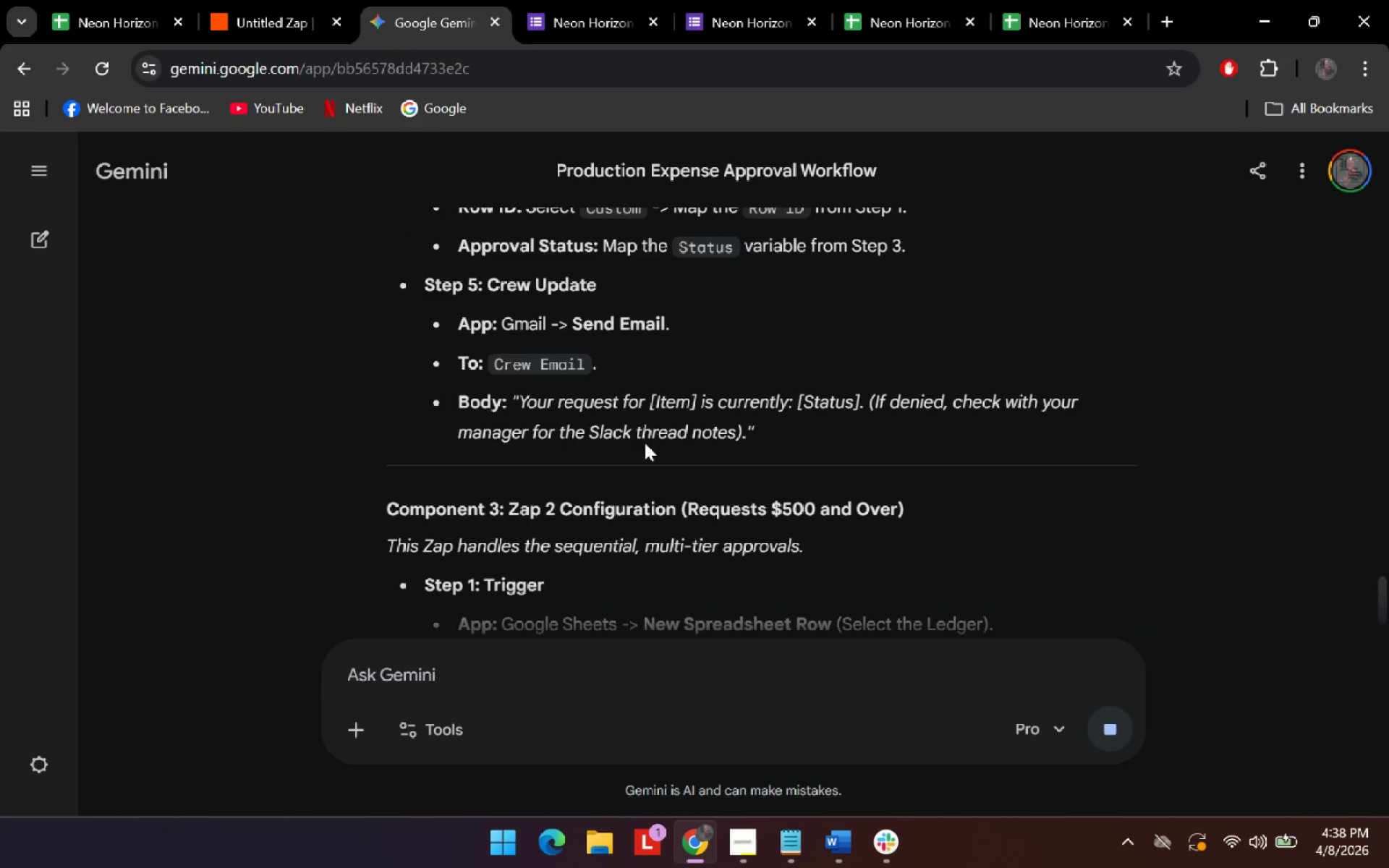 
scroll: coordinate [645, 443], scroll_direction: up, amount: 1.0
 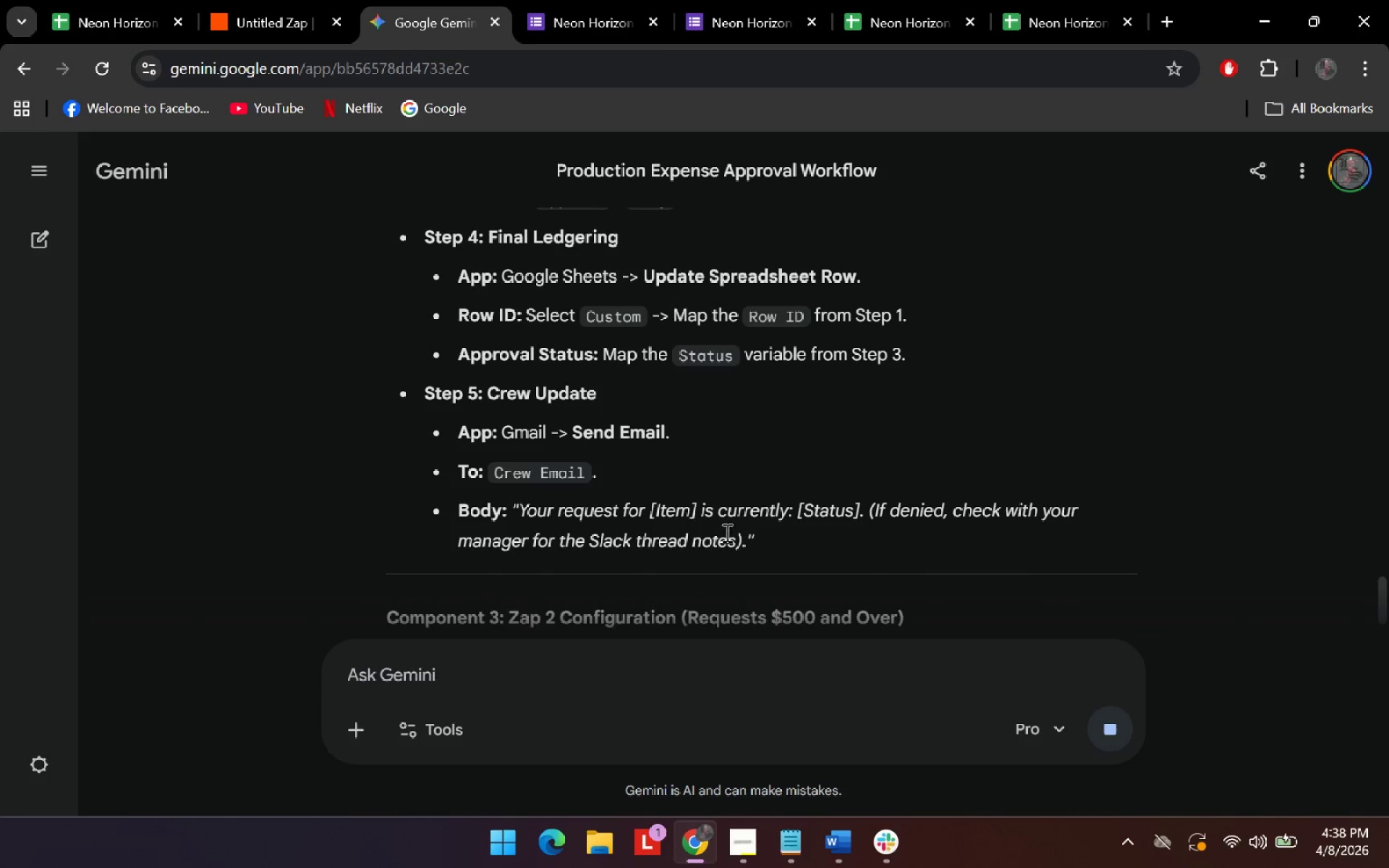 
scroll: coordinate [865, 551], scroll_direction: down, amount: 1.0
 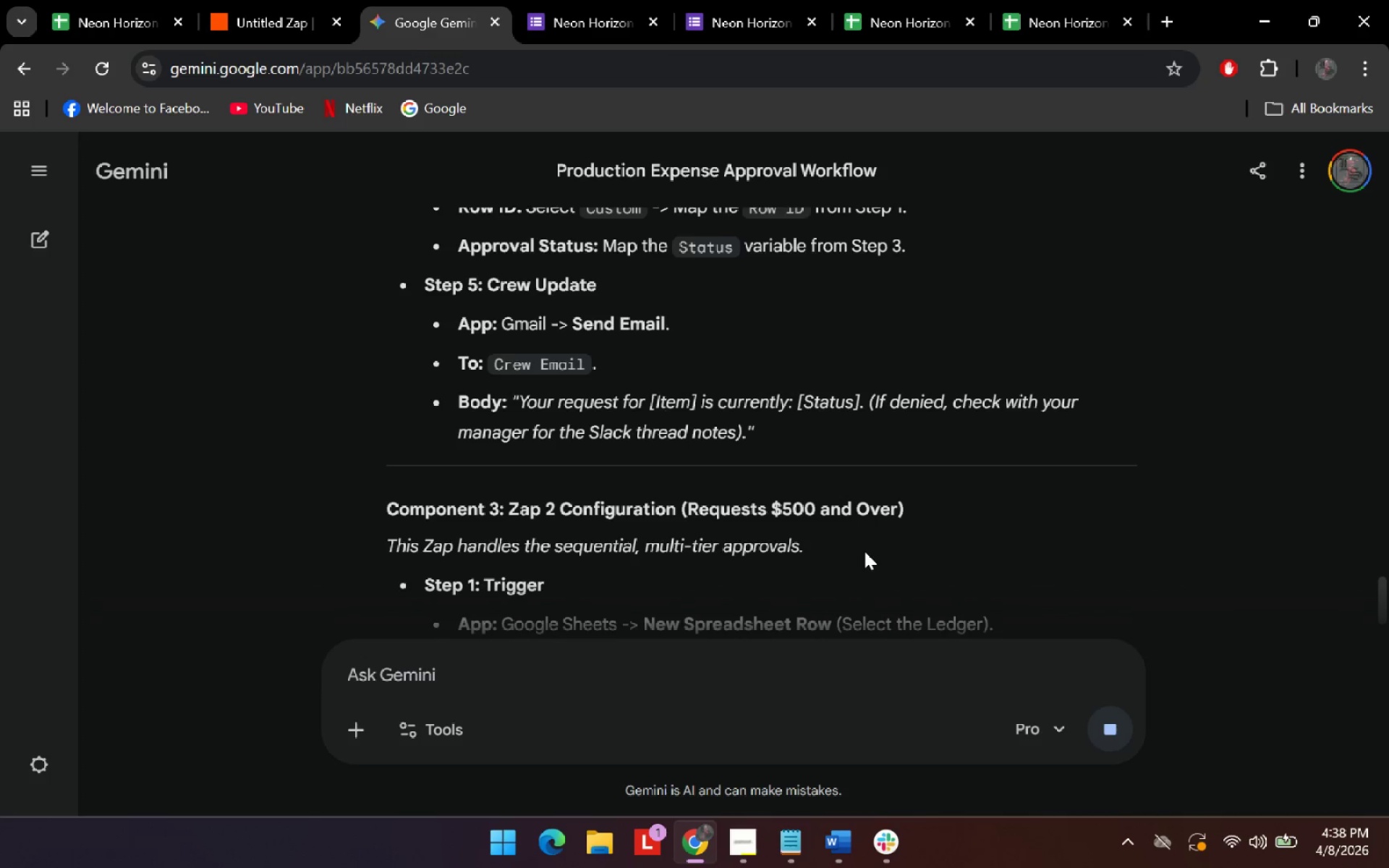 
scroll: coordinate [713, 501], scroll_direction: up, amount: 93.0
 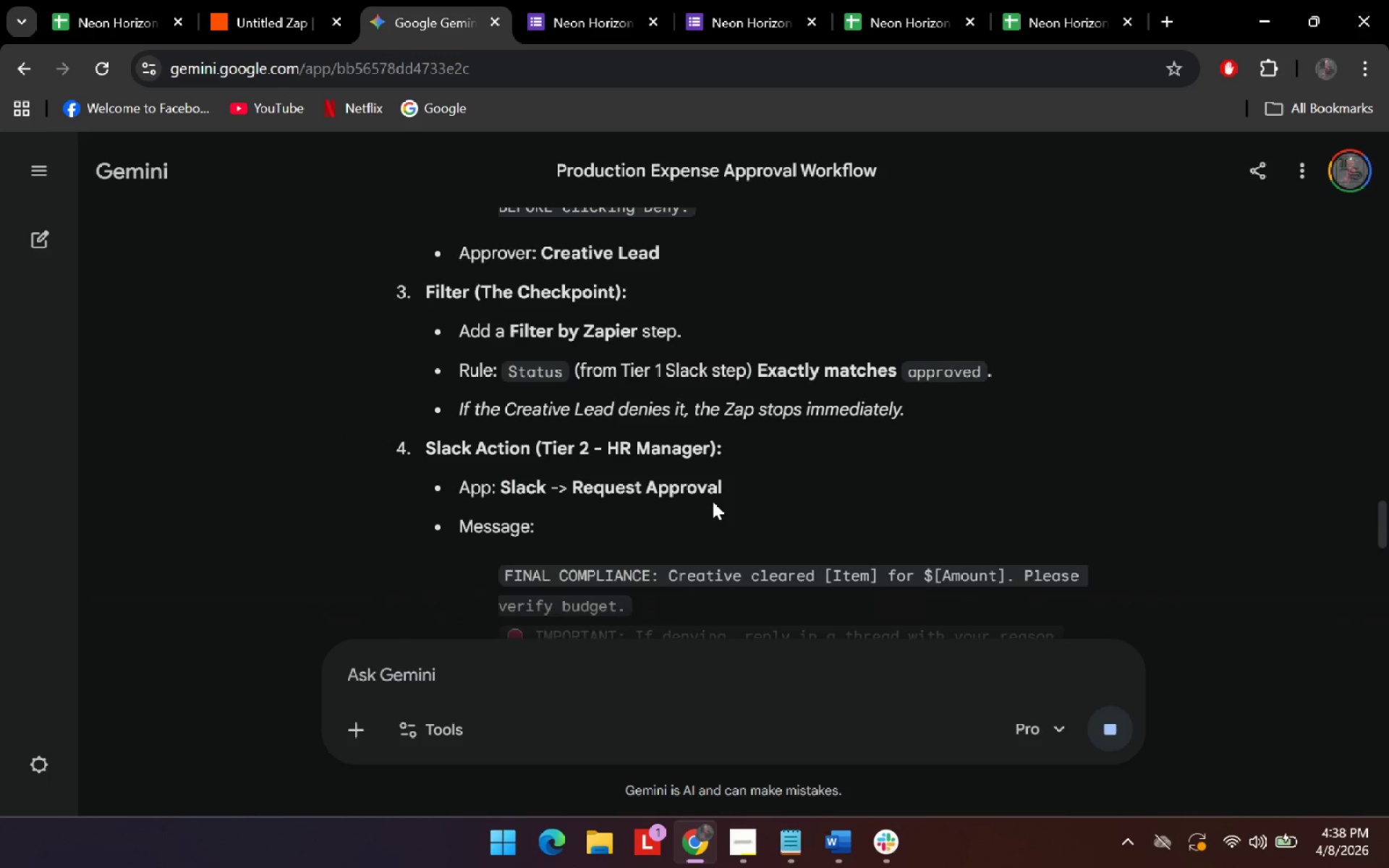 
key(Control+F)
 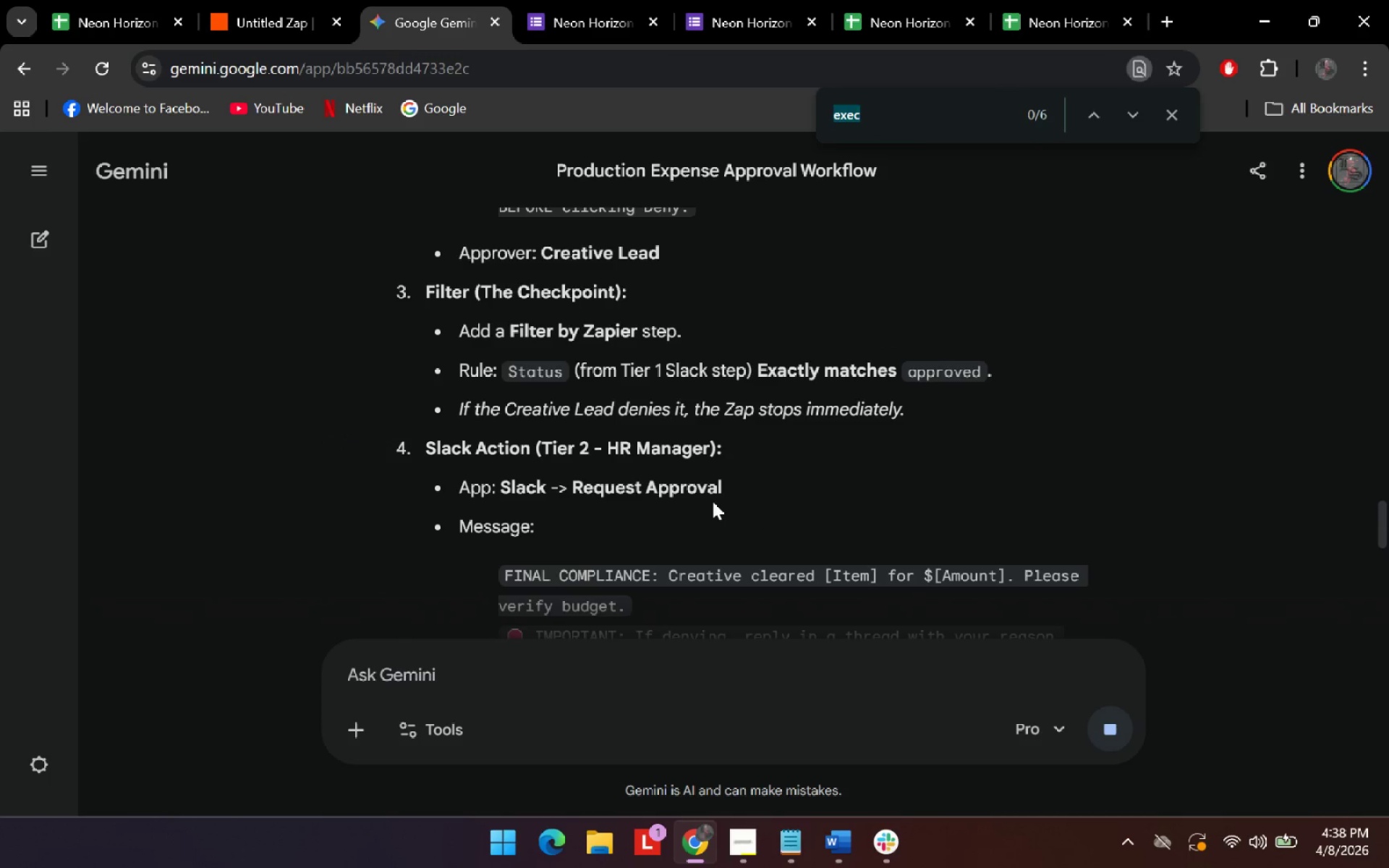 
type(emIL)
key(Backspace)
key(Backspace)
type(AIL)
 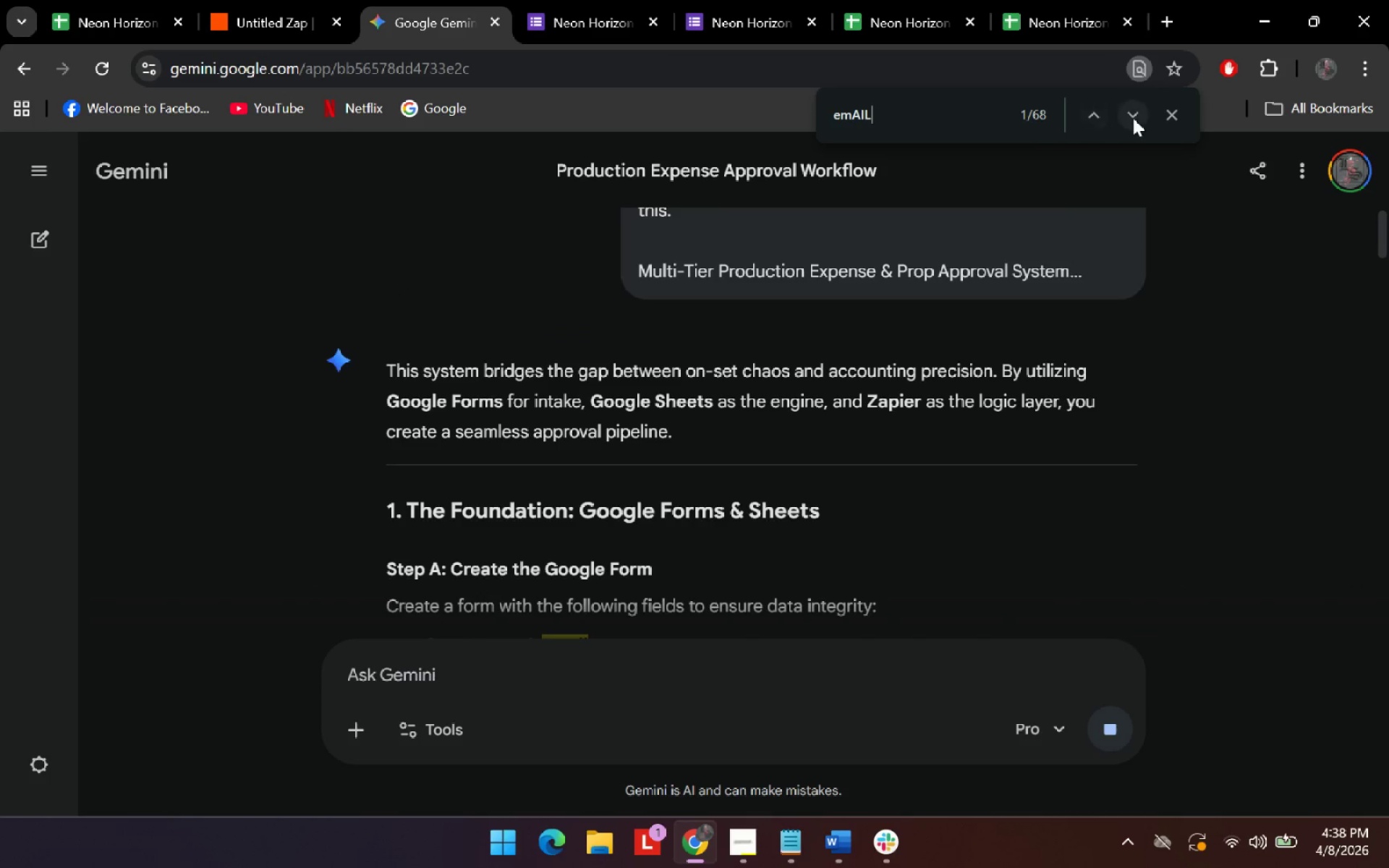 
double_click([1134, 118])
 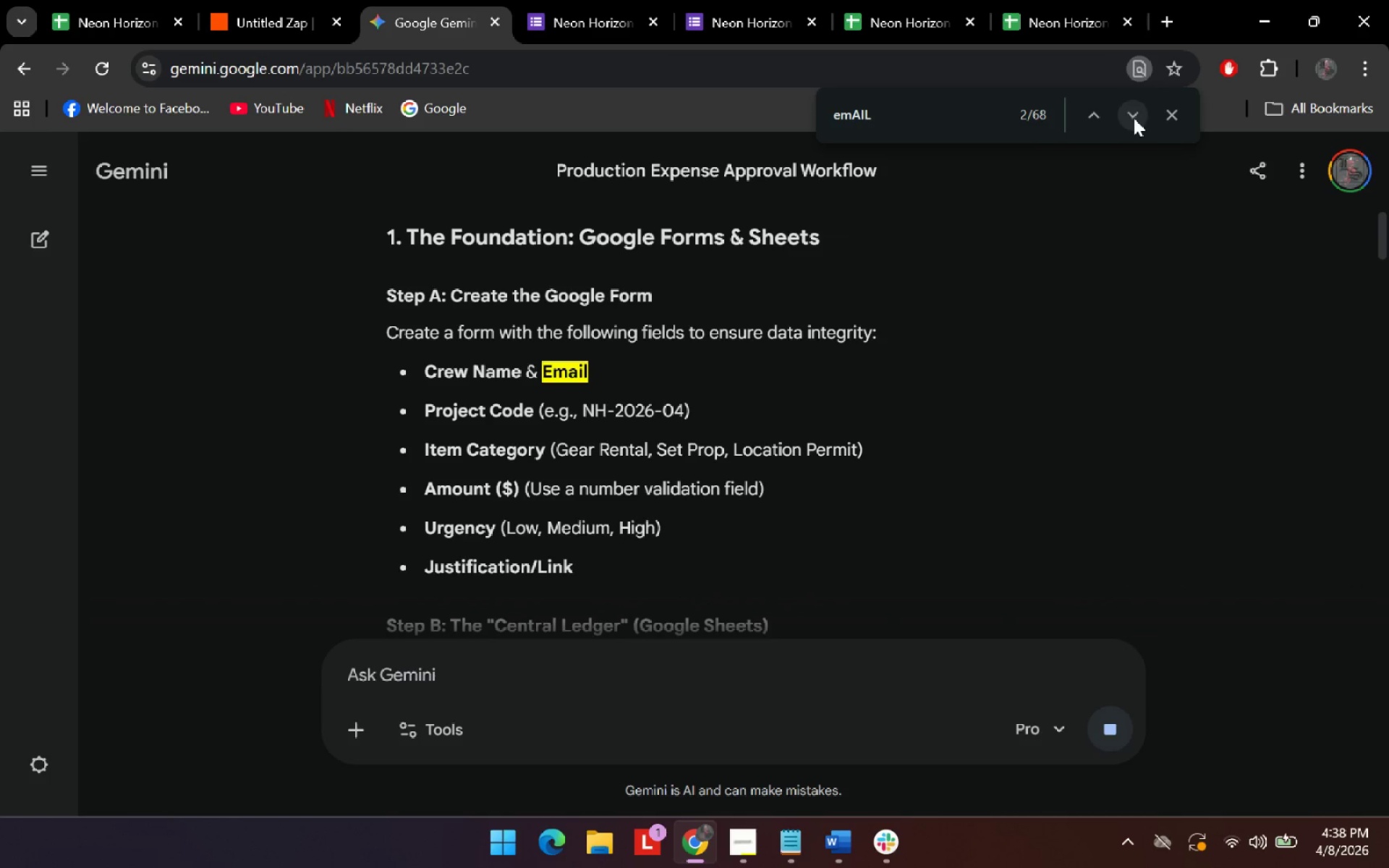 
triple_click([1134, 118])
 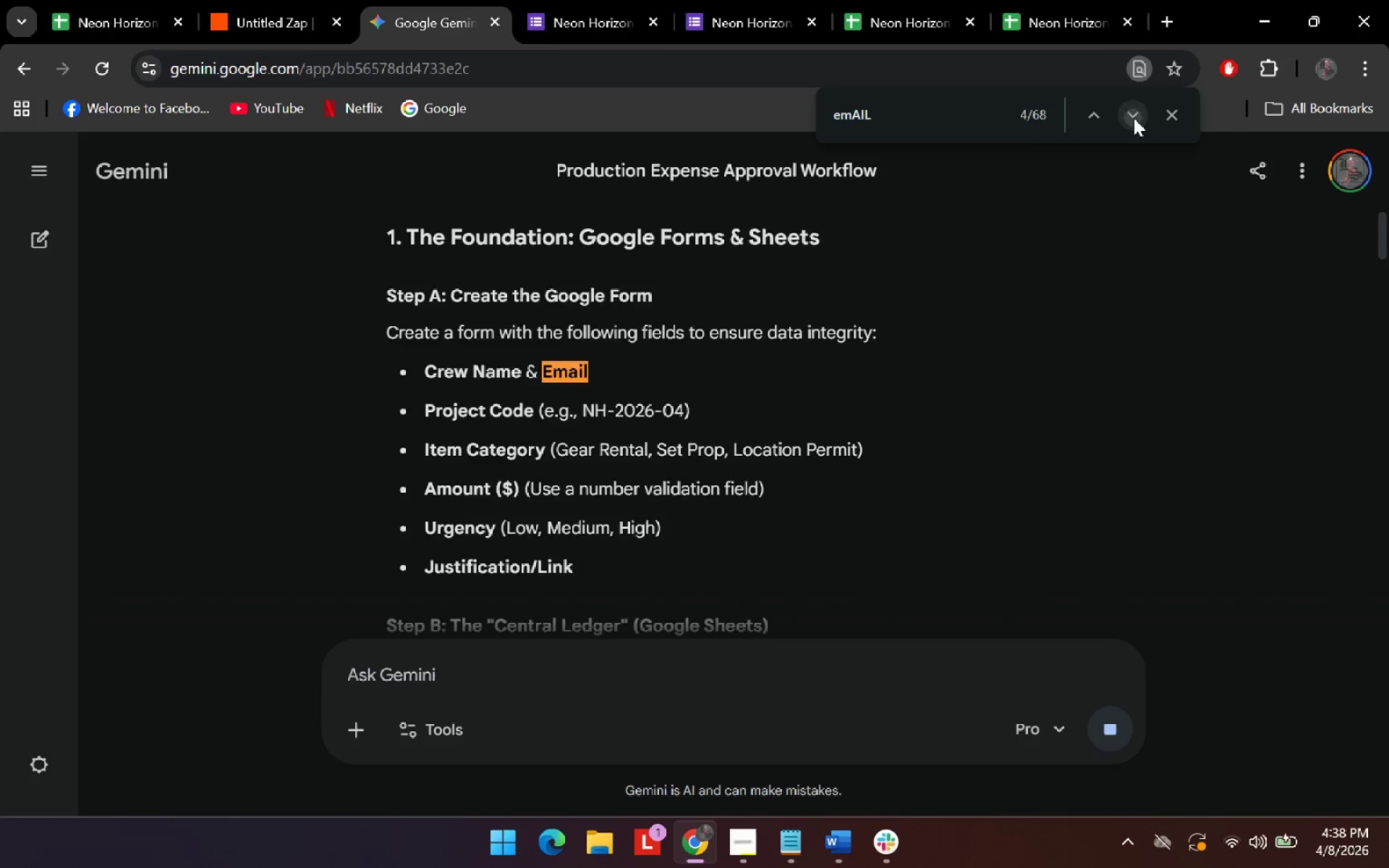 
triple_click([1134, 118])
 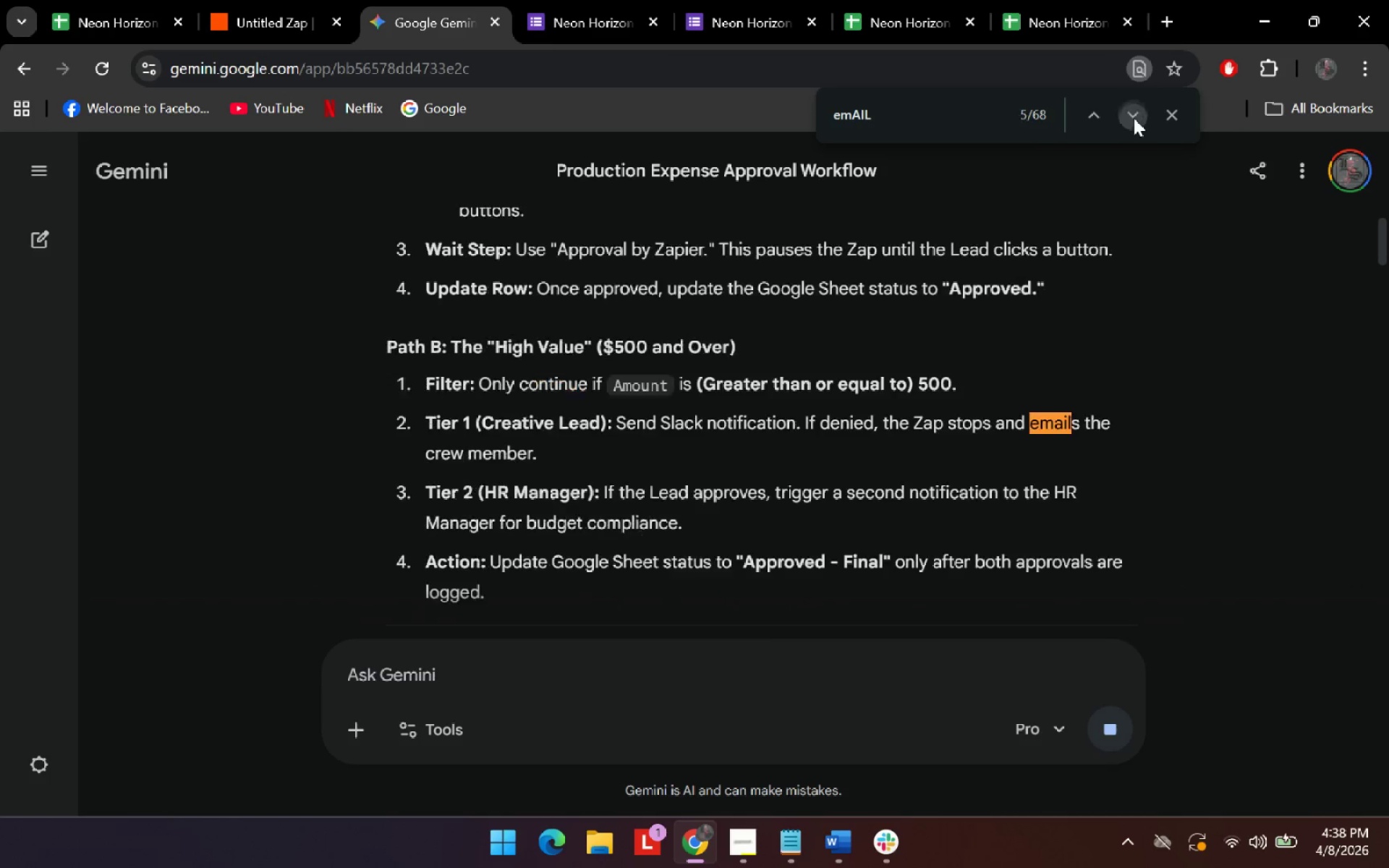 
triple_click([1134, 118])
 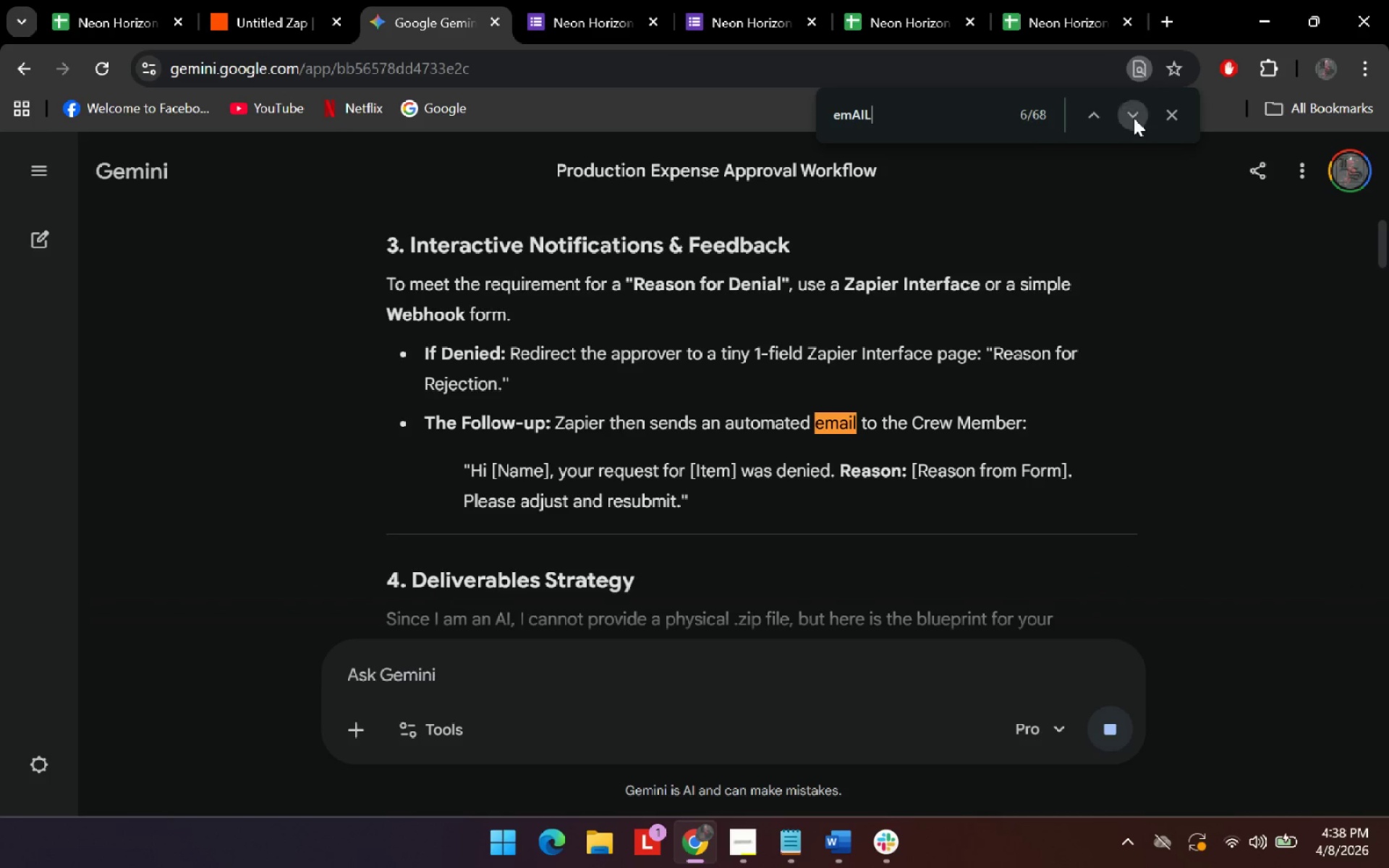 
triple_click([1134, 118])
 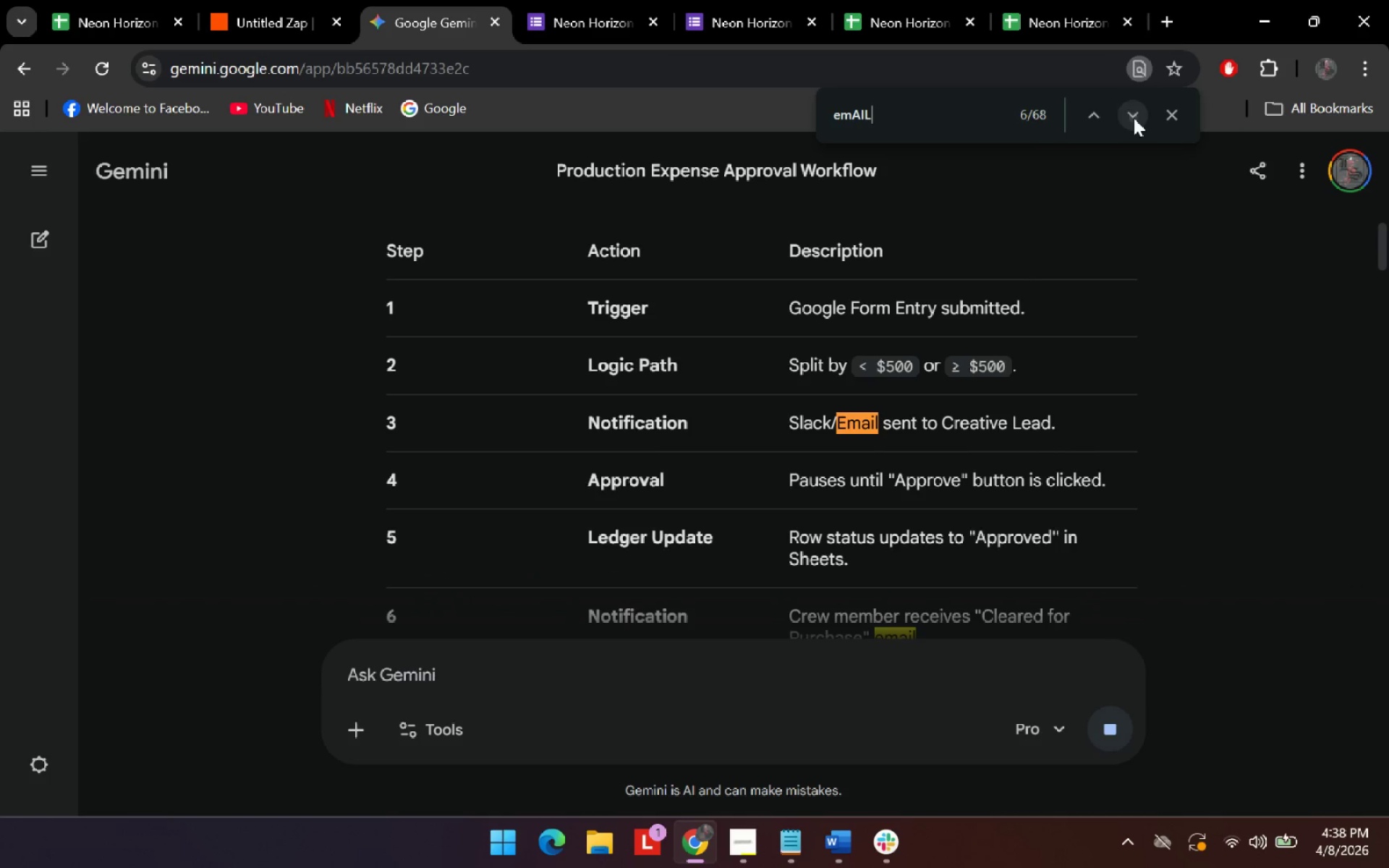 
triple_click([1134, 118])
 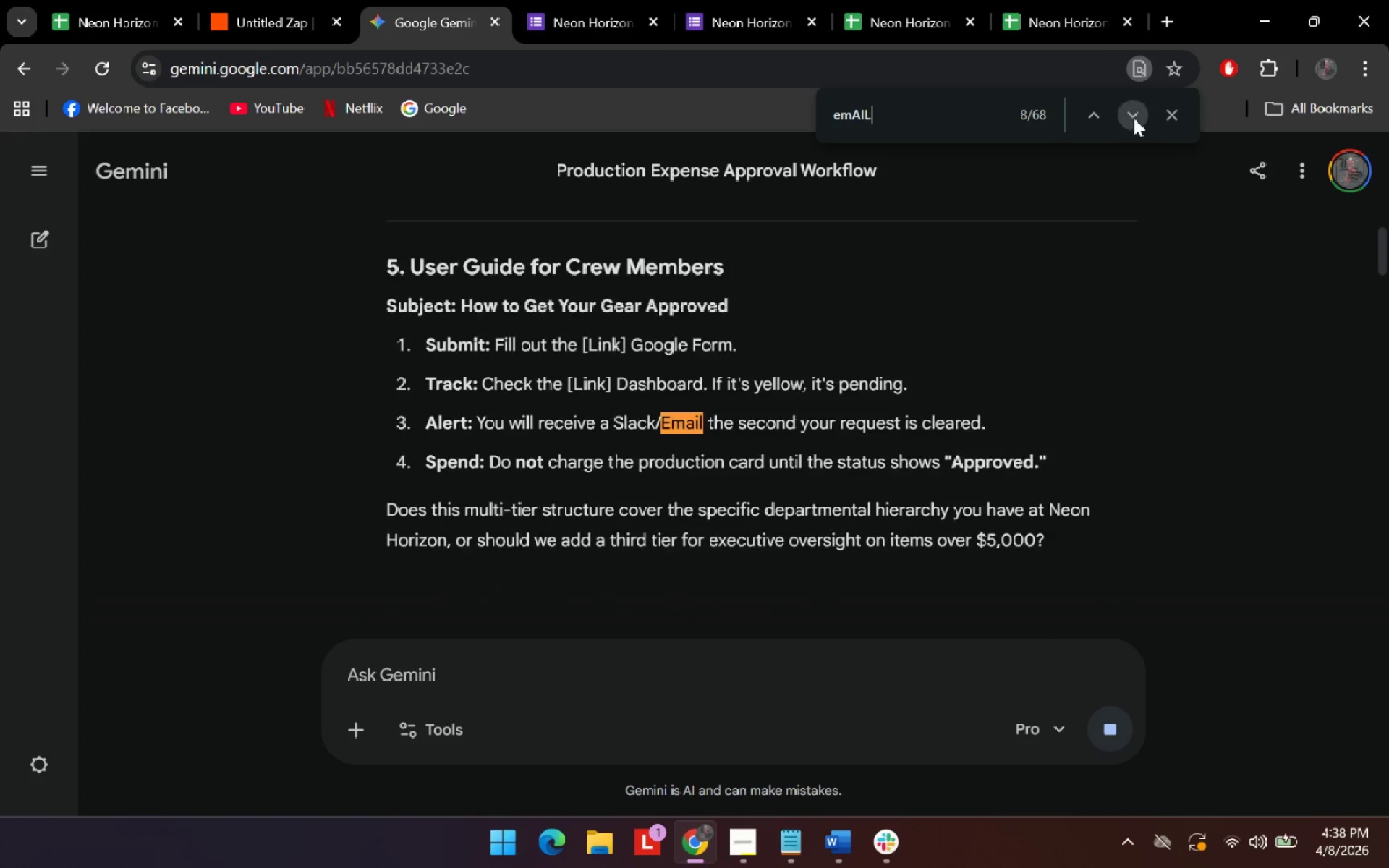 
triple_click([1134, 118])
 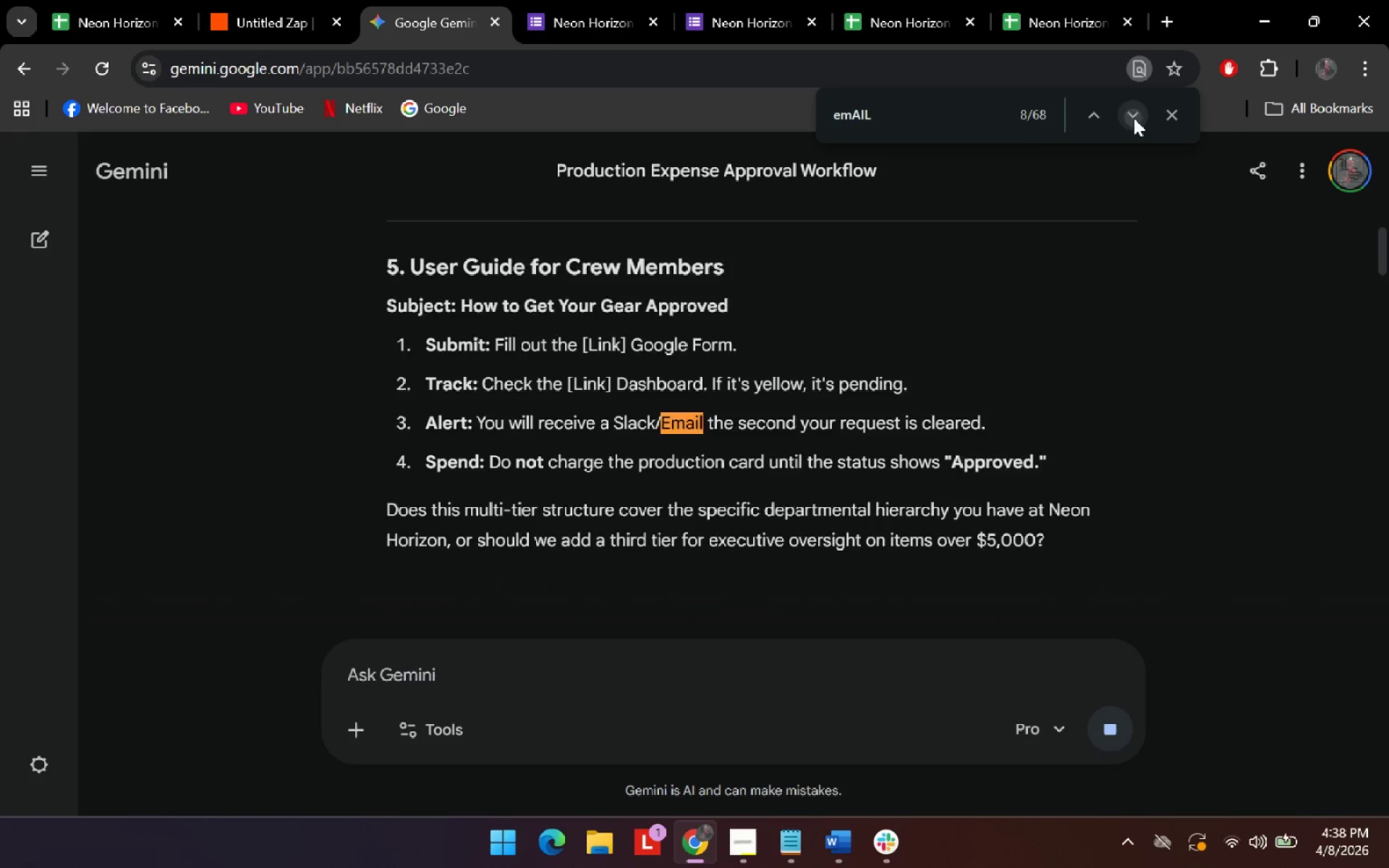 
triple_click([1134, 118])
 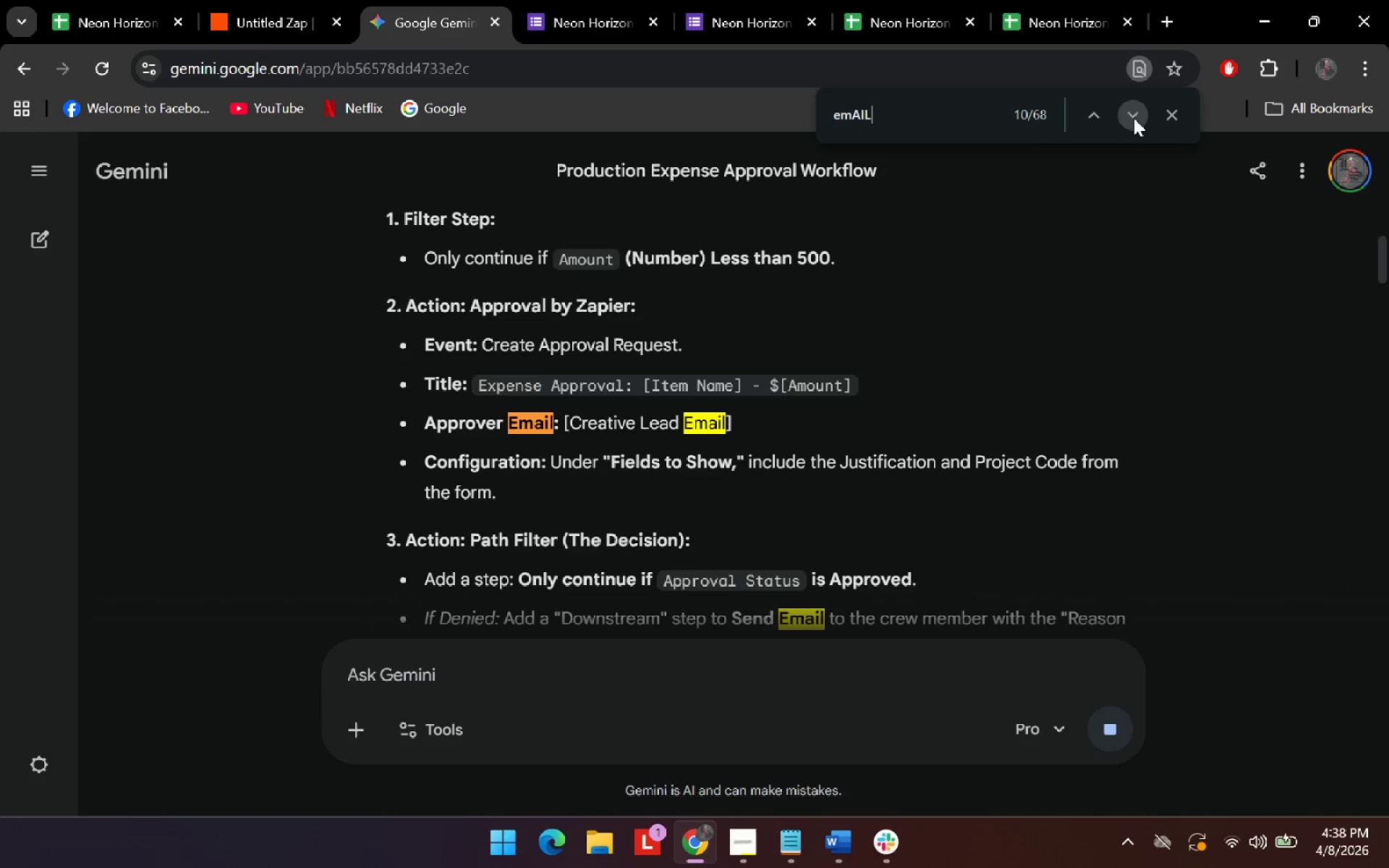 
triple_click([1134, 118])
 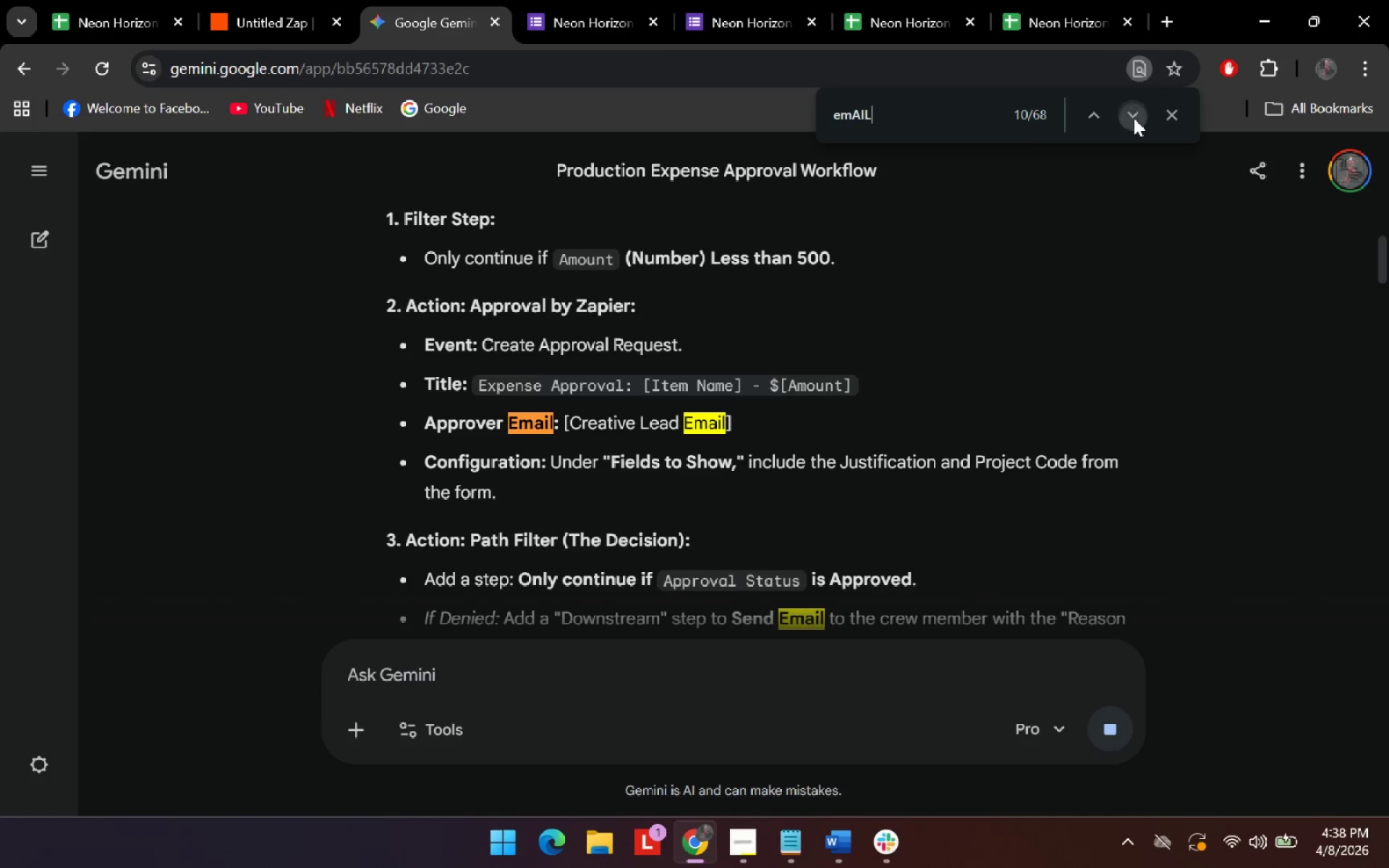 
triple_click([1134, 118])
 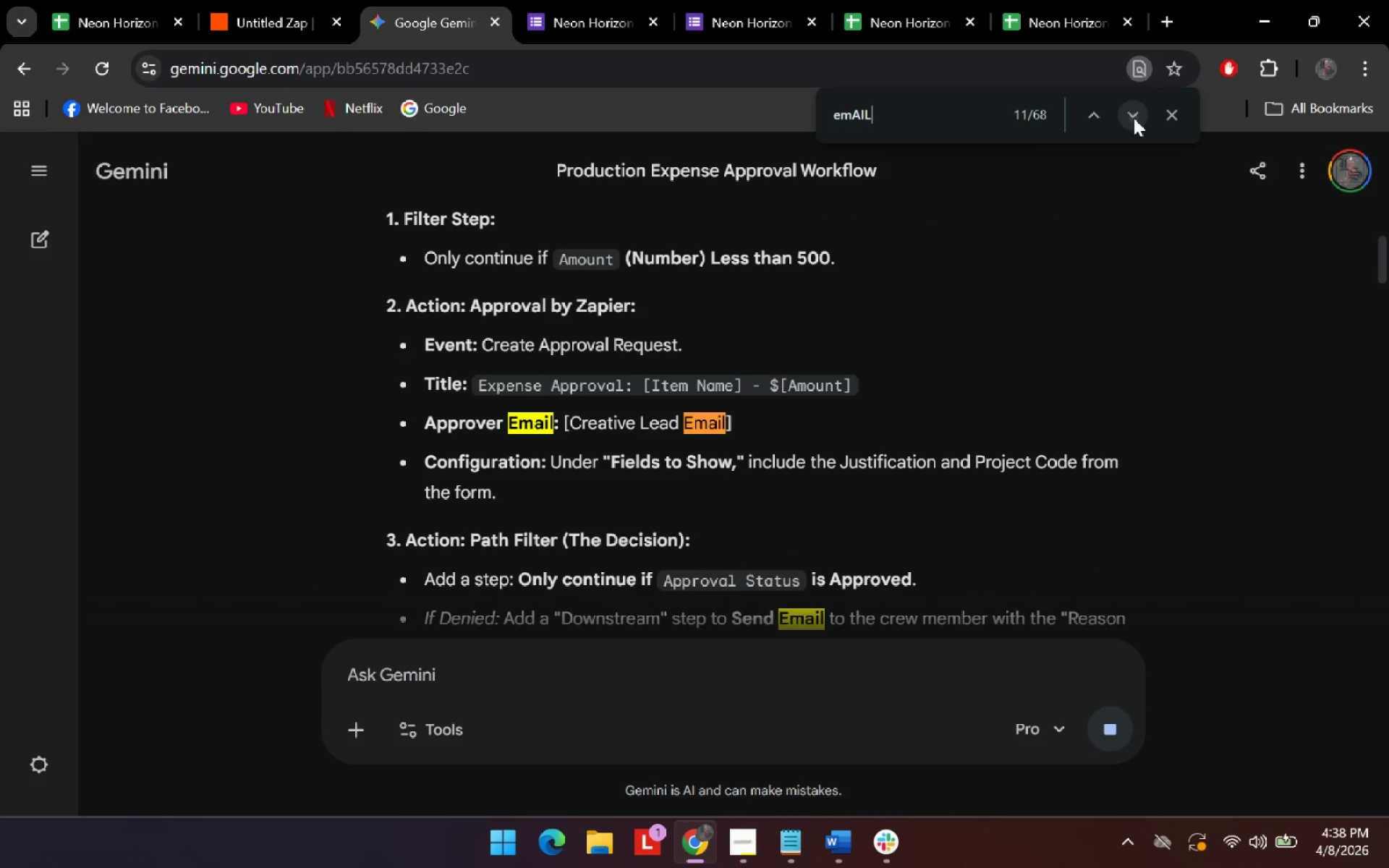 
triple_click([1134, 118])
 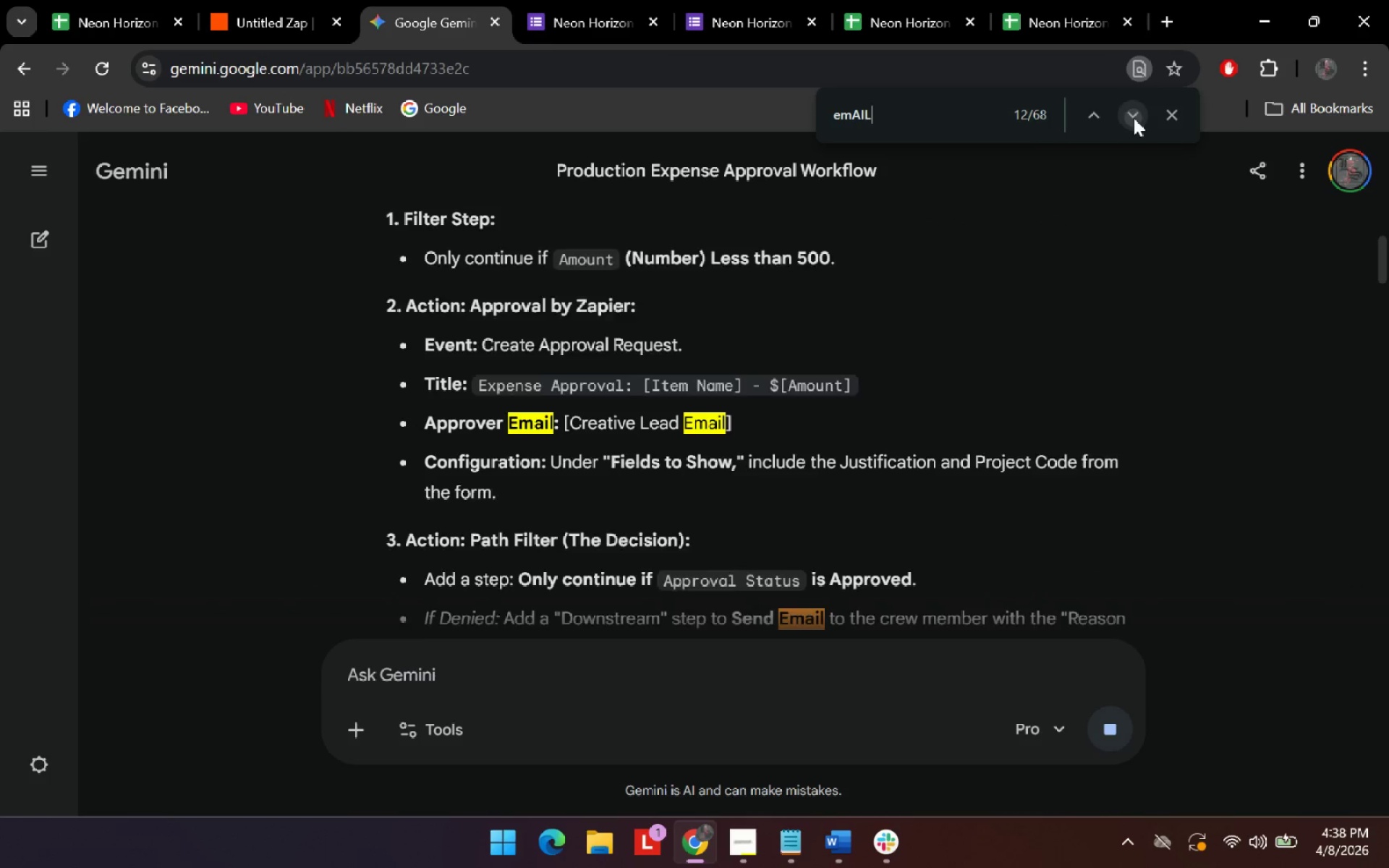 
triple_click([1134, 118])
 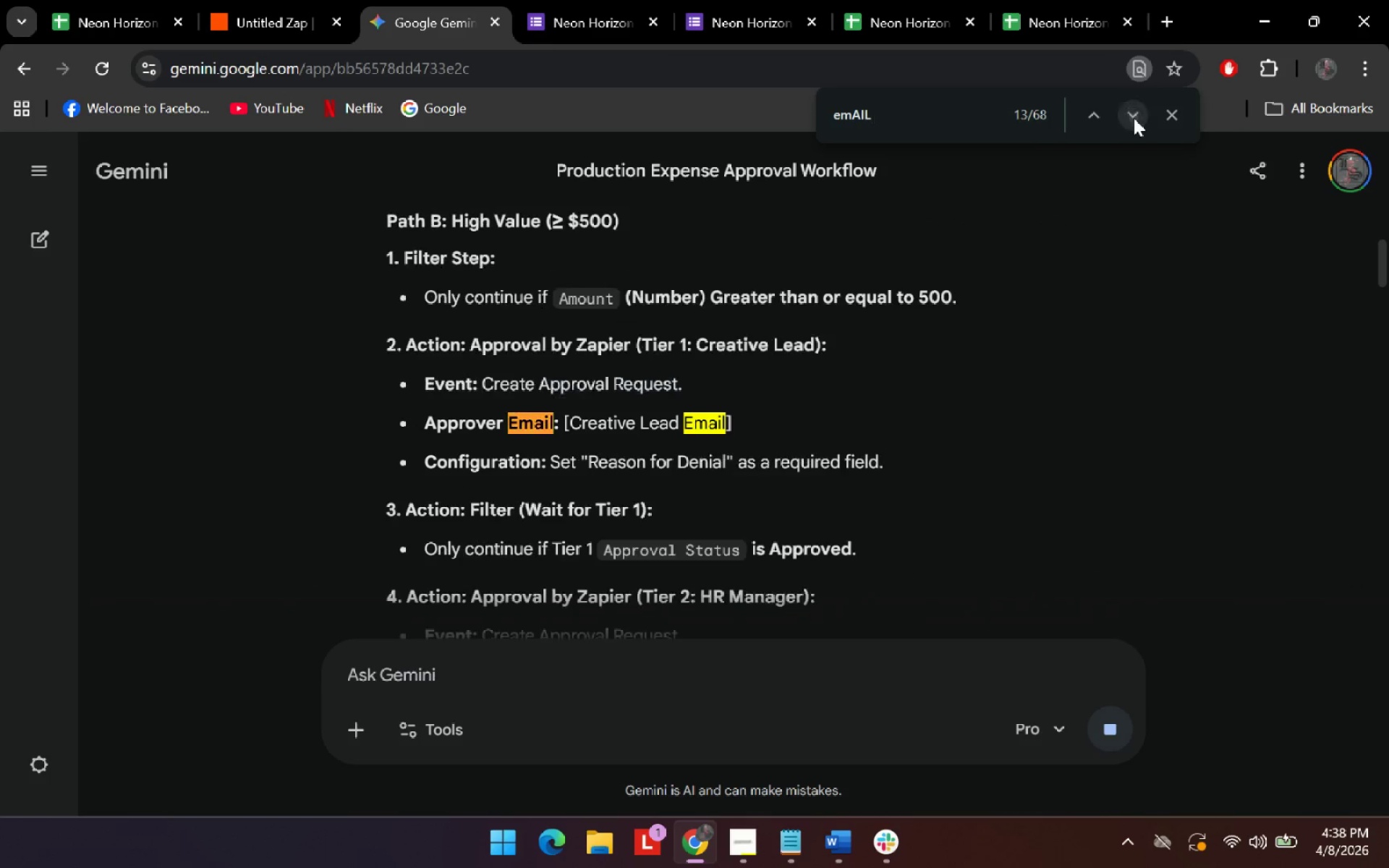 
triple_click([1134, 118])
 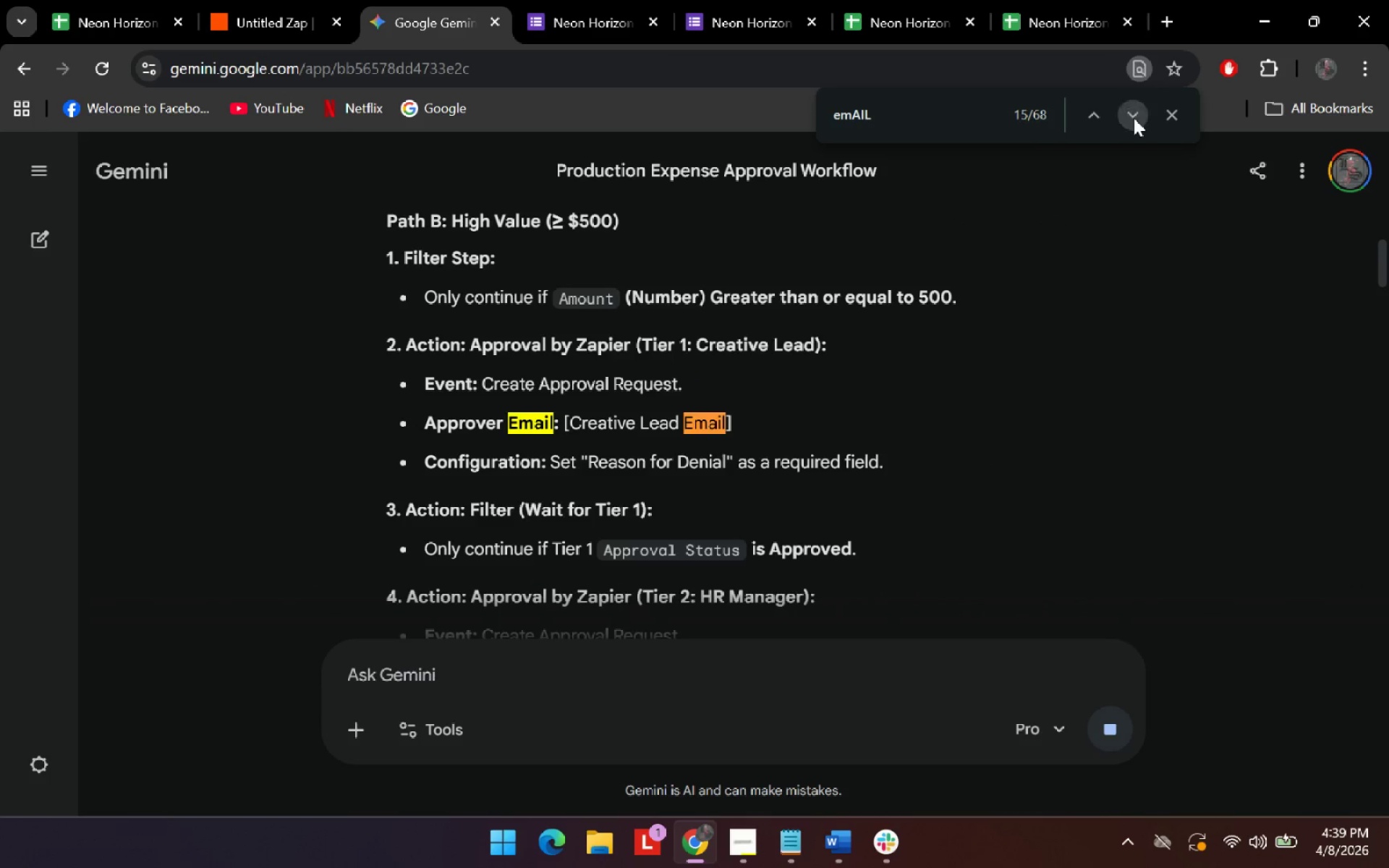 
triple_click([1134, 118])
 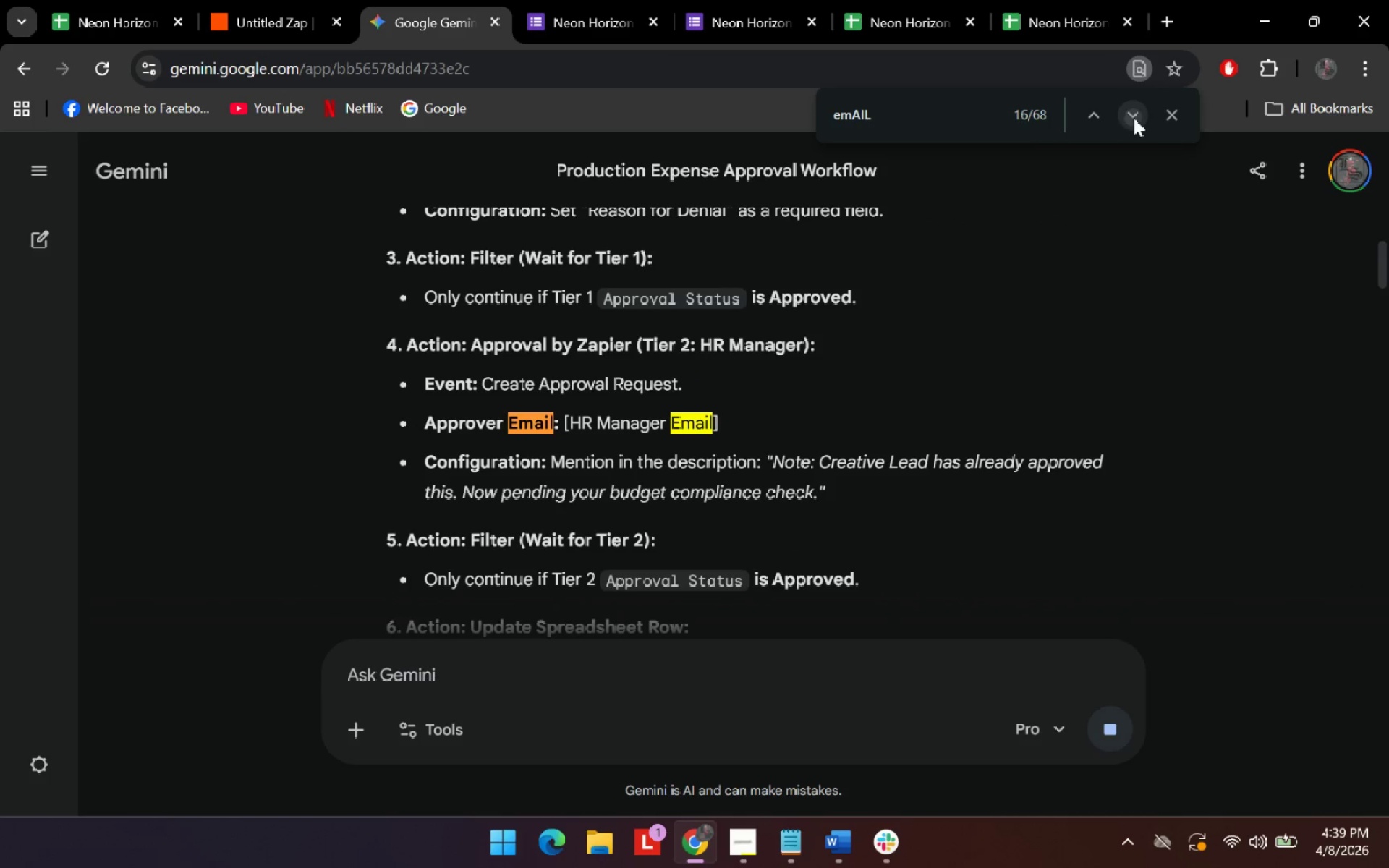 
triple_click([1134, 118])
 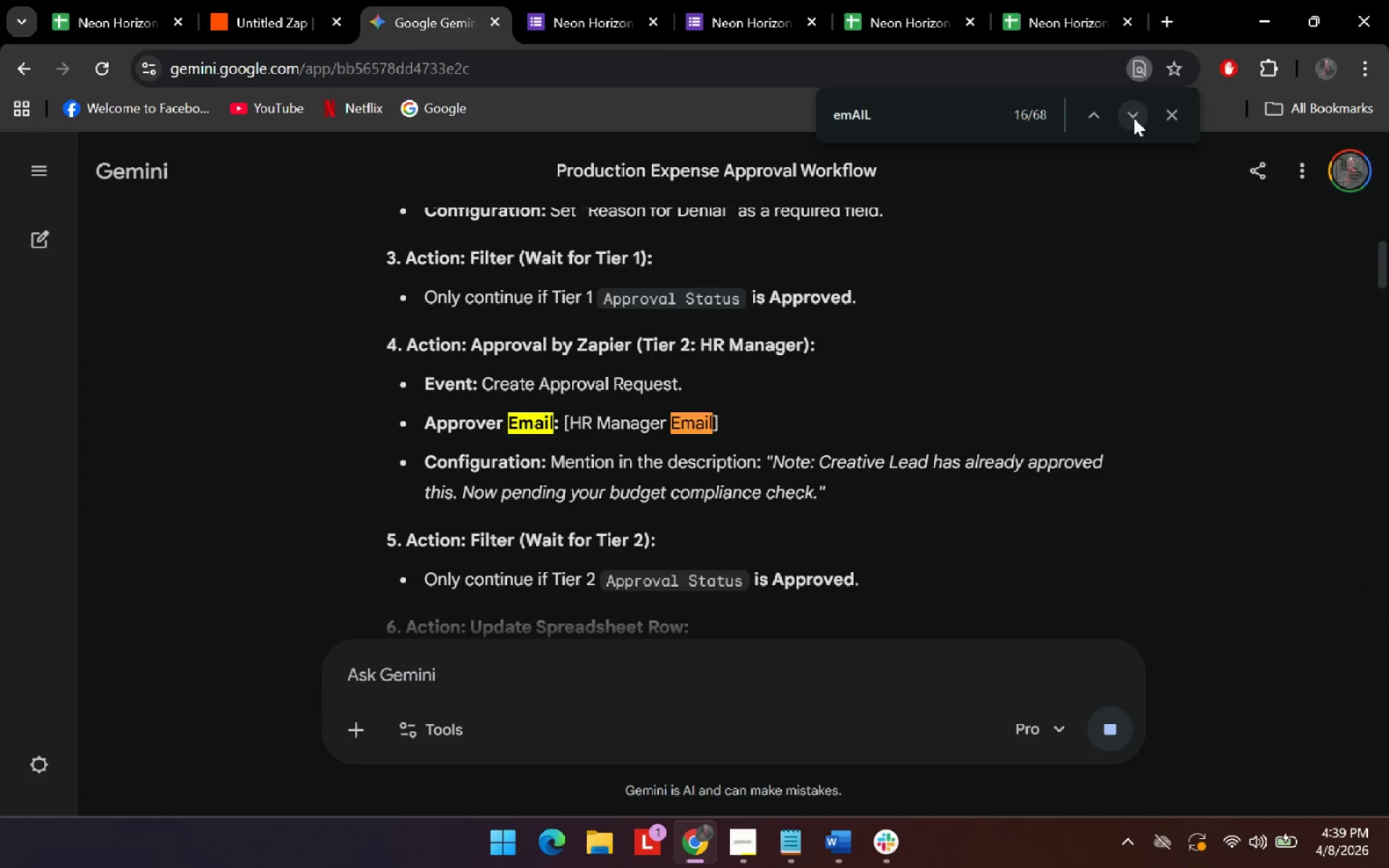 
triple_click([1134, 118])
 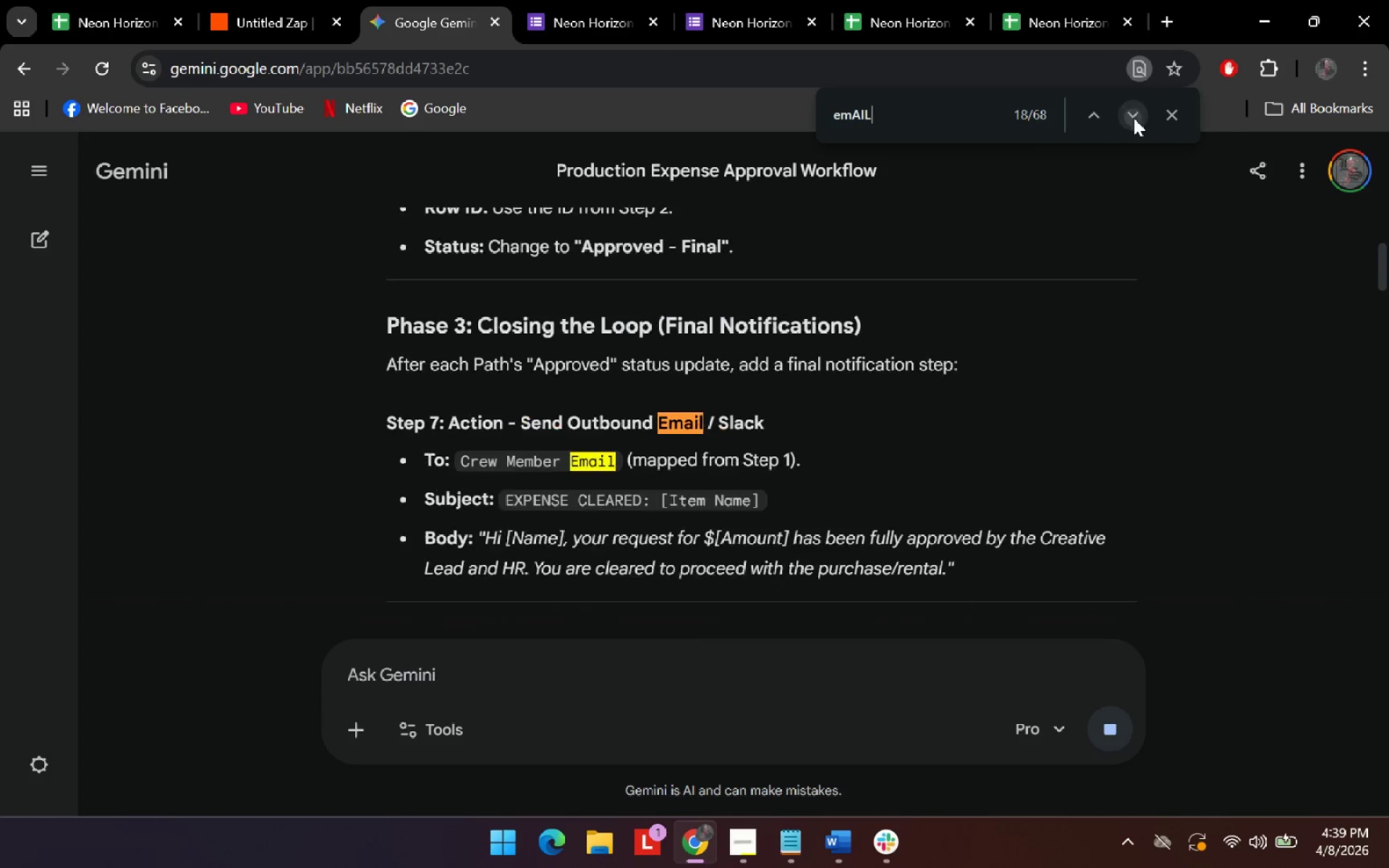 
triple_click([1134, 118])
 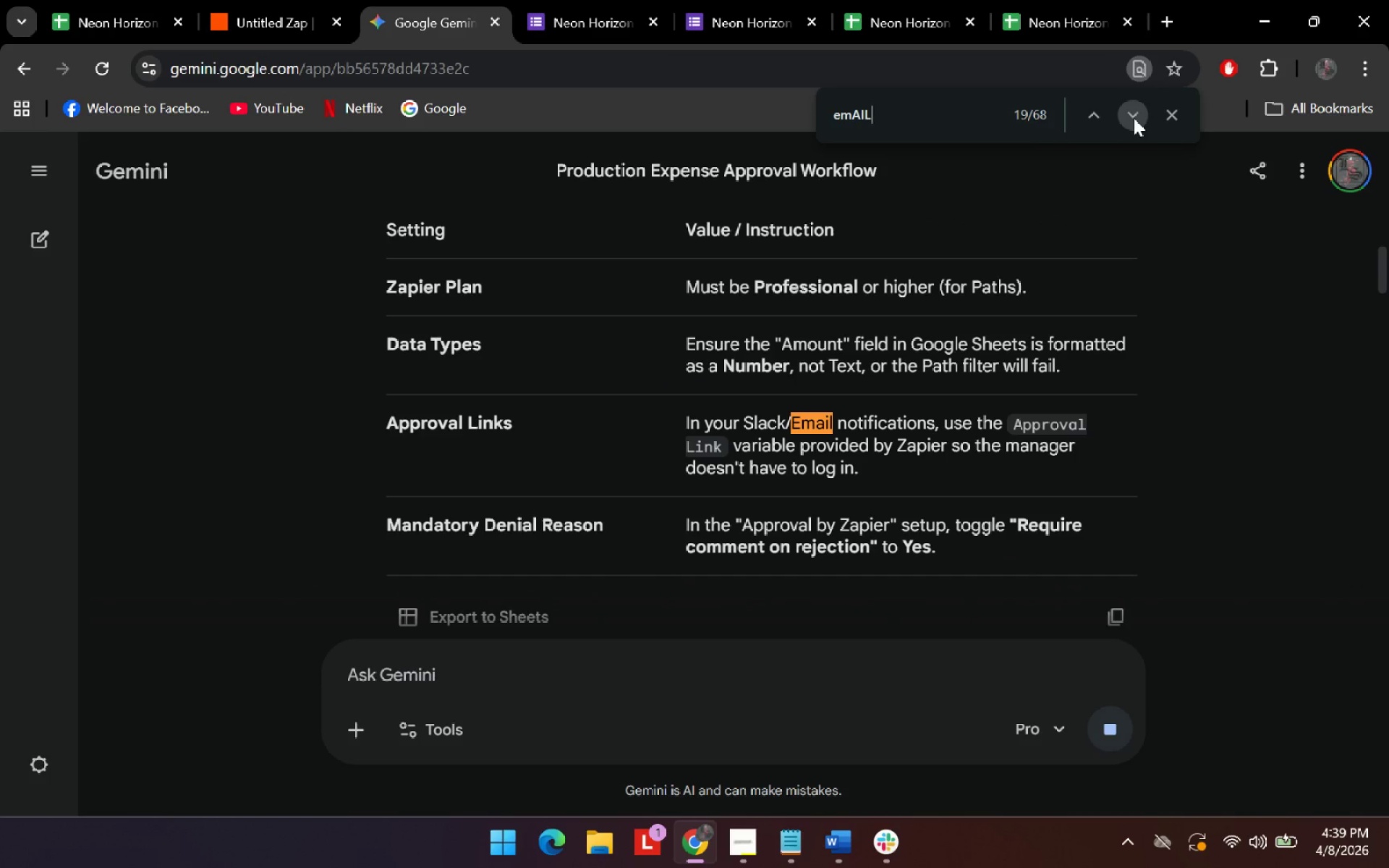 
triple_click([1134, 118])
 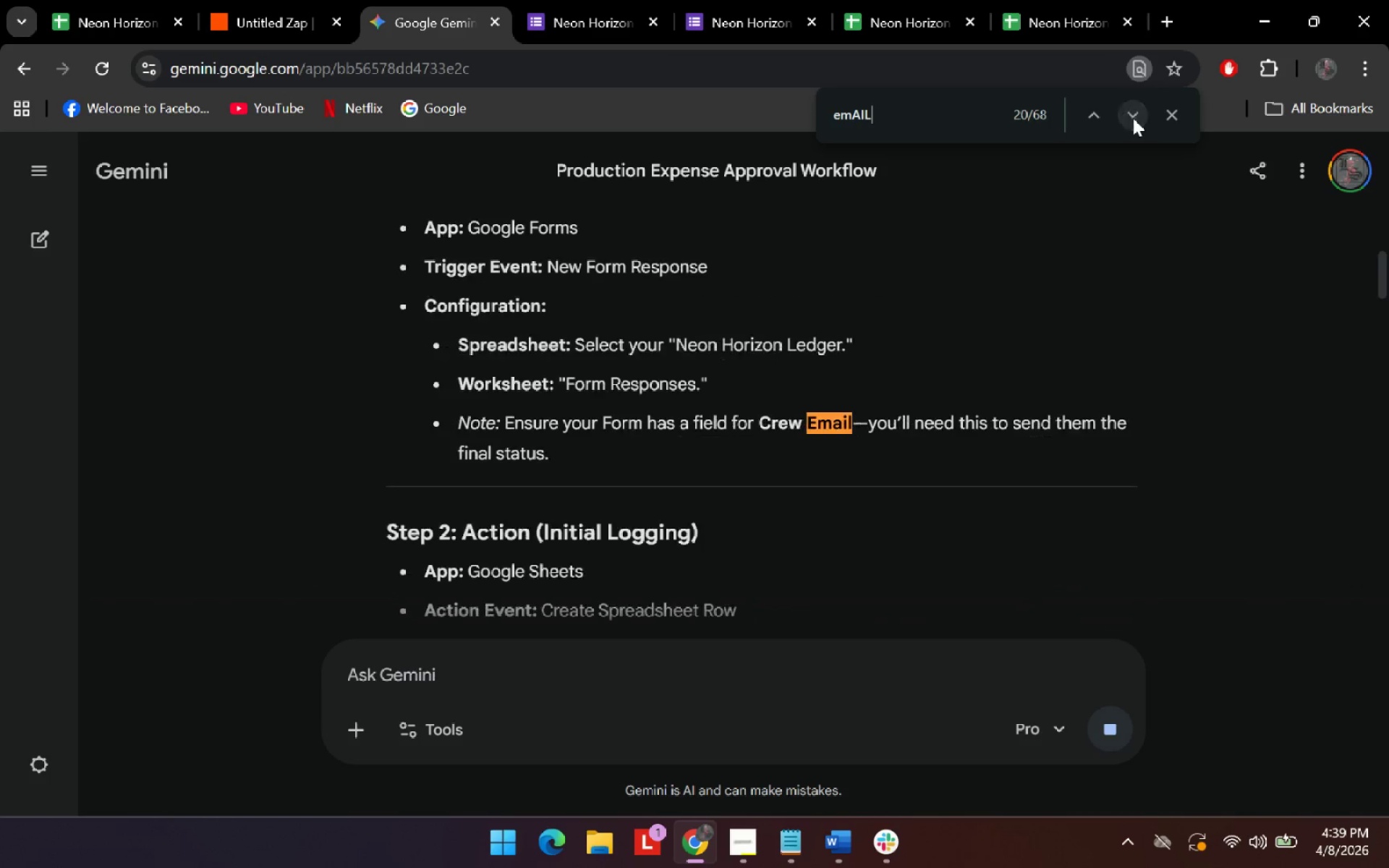 
left_click([1133, 118])
 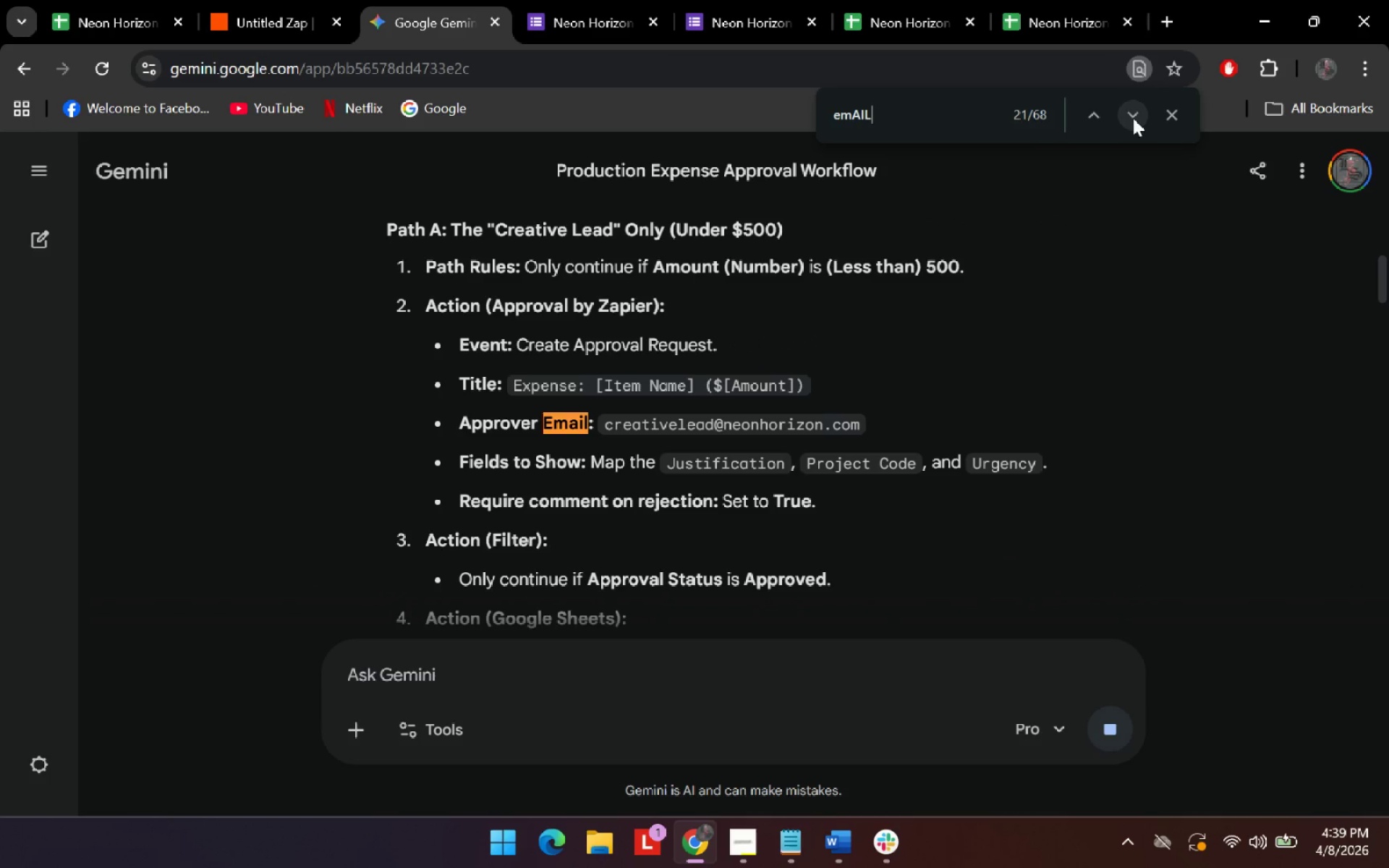 
double_click([1128, 116])
 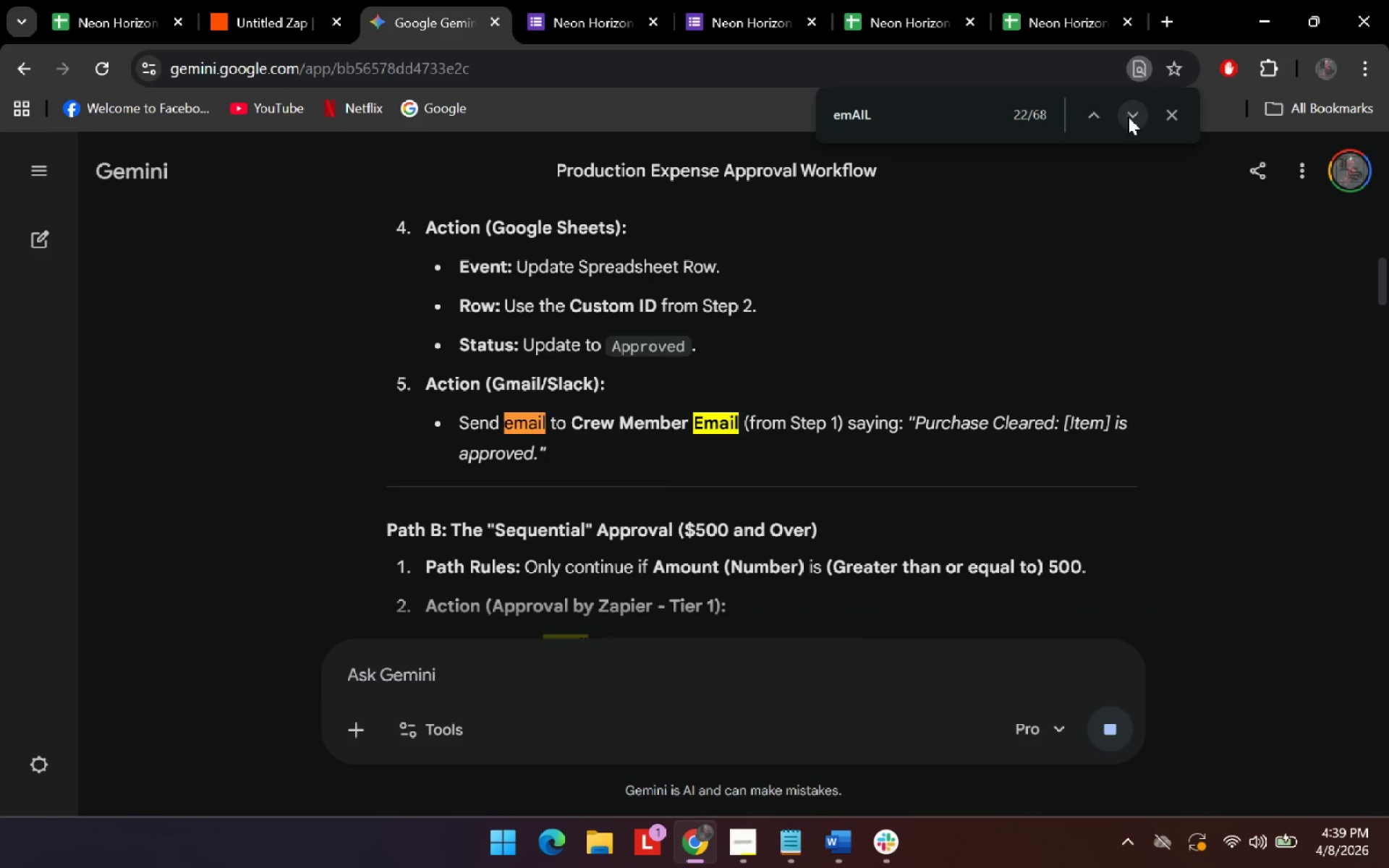 
triple_click([1128, 116])
 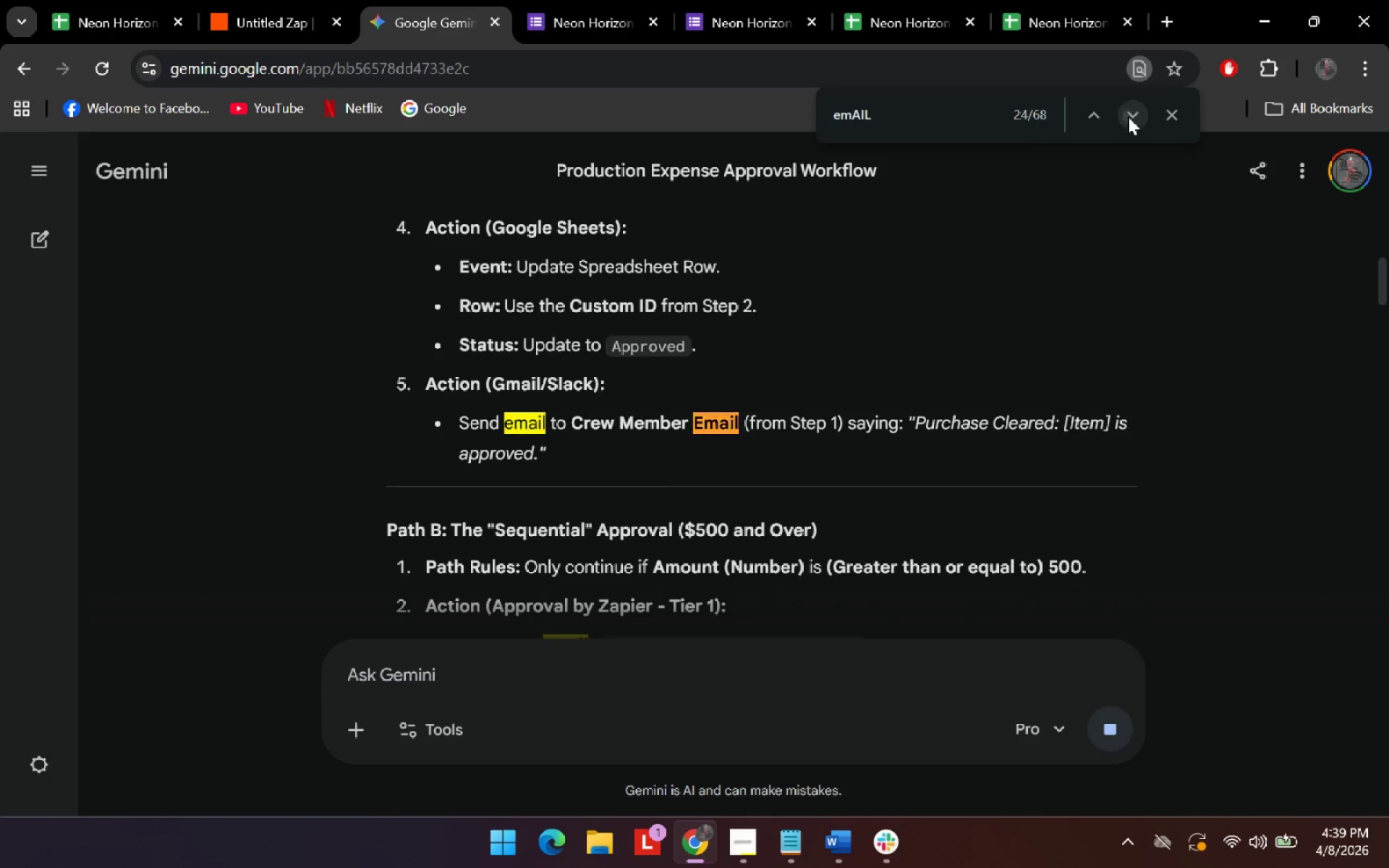 
triple_click([1128, 116])
 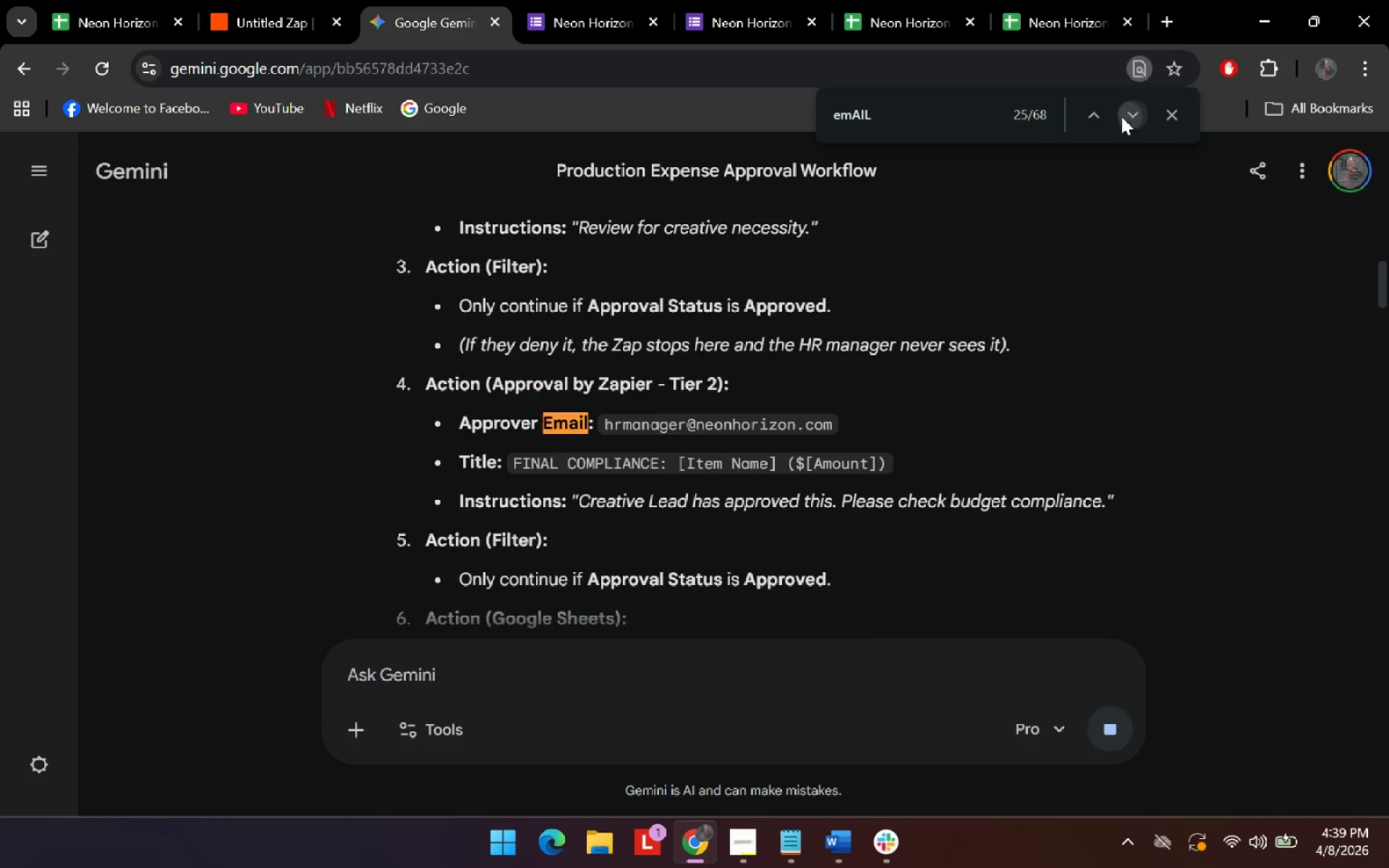 
left_click_drag(start_coordinate=[1098, 115], to_coordinate=[1091, 116])
 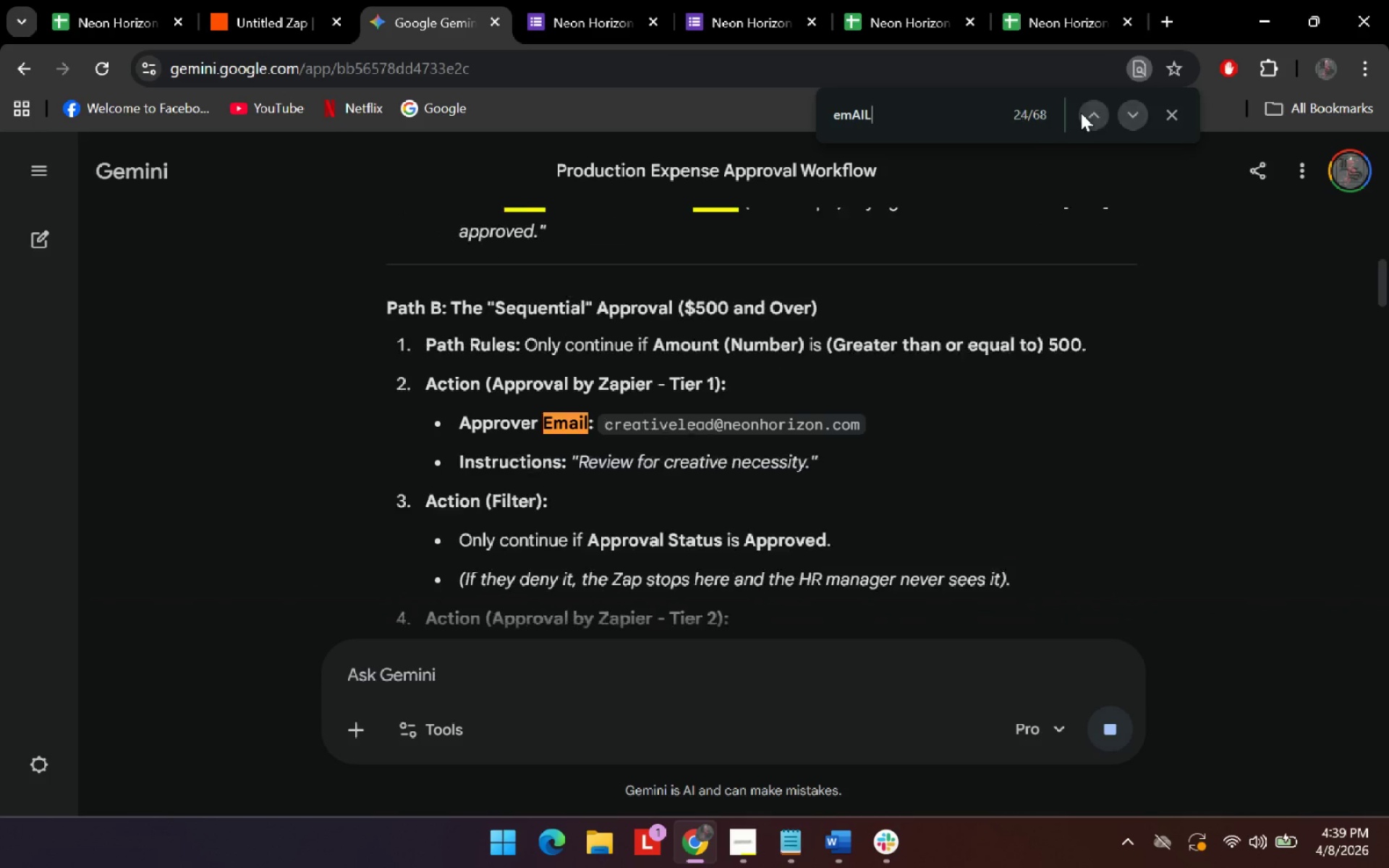 
triple_click([1081, 113])
 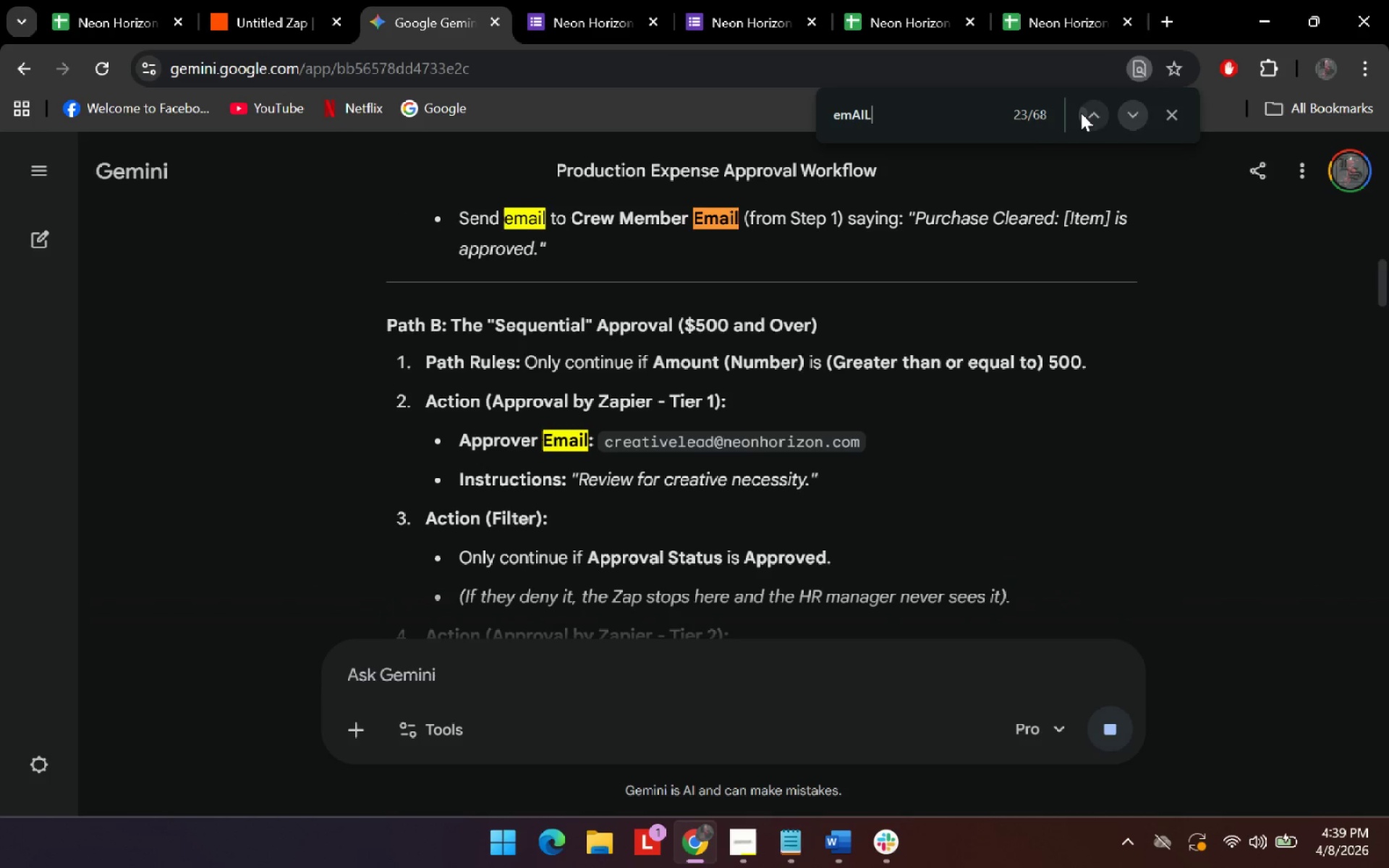 
triple_click([1081, 113])
 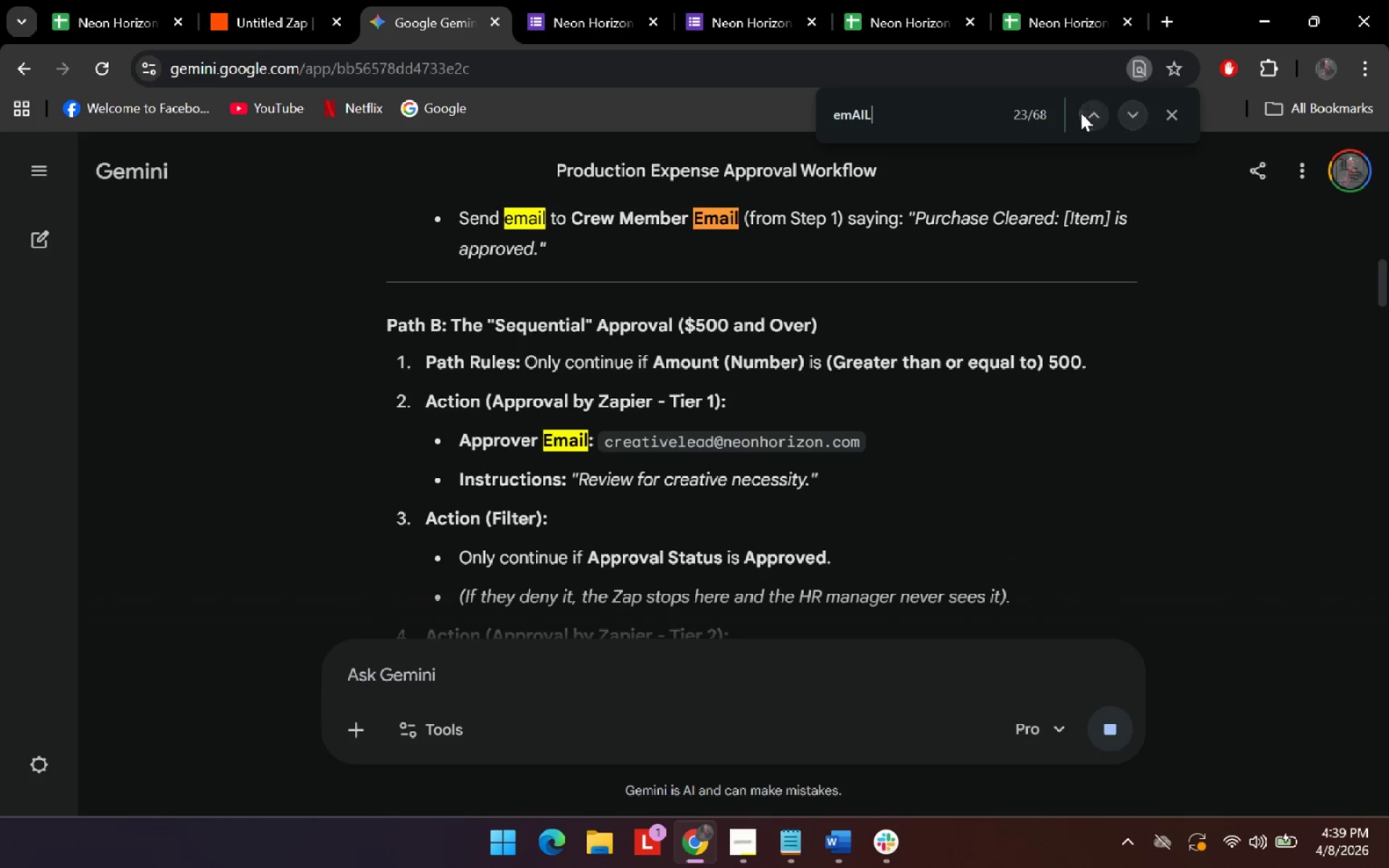 
triple_click([1081, 113])
 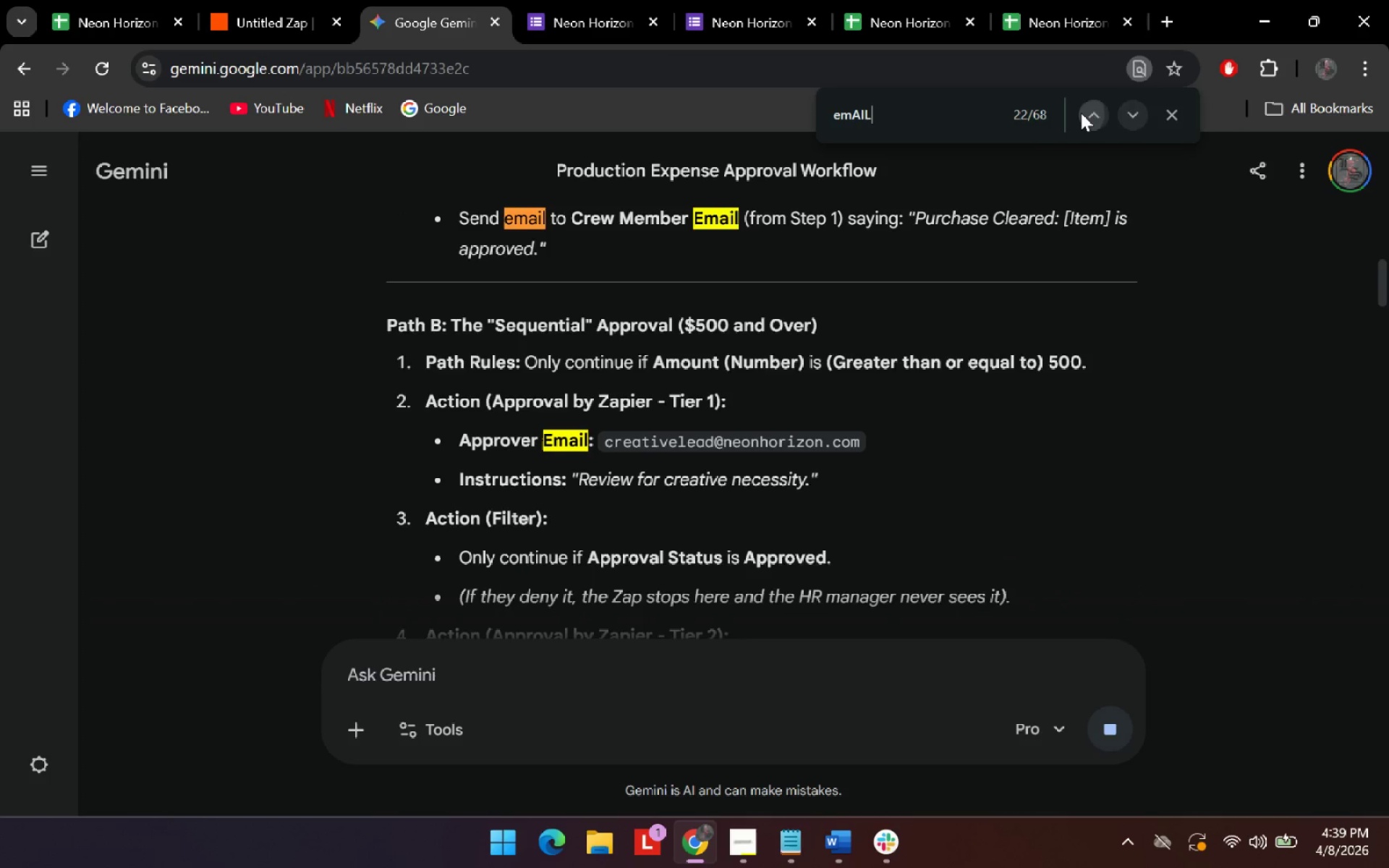 
triple_click([1081, 113])
 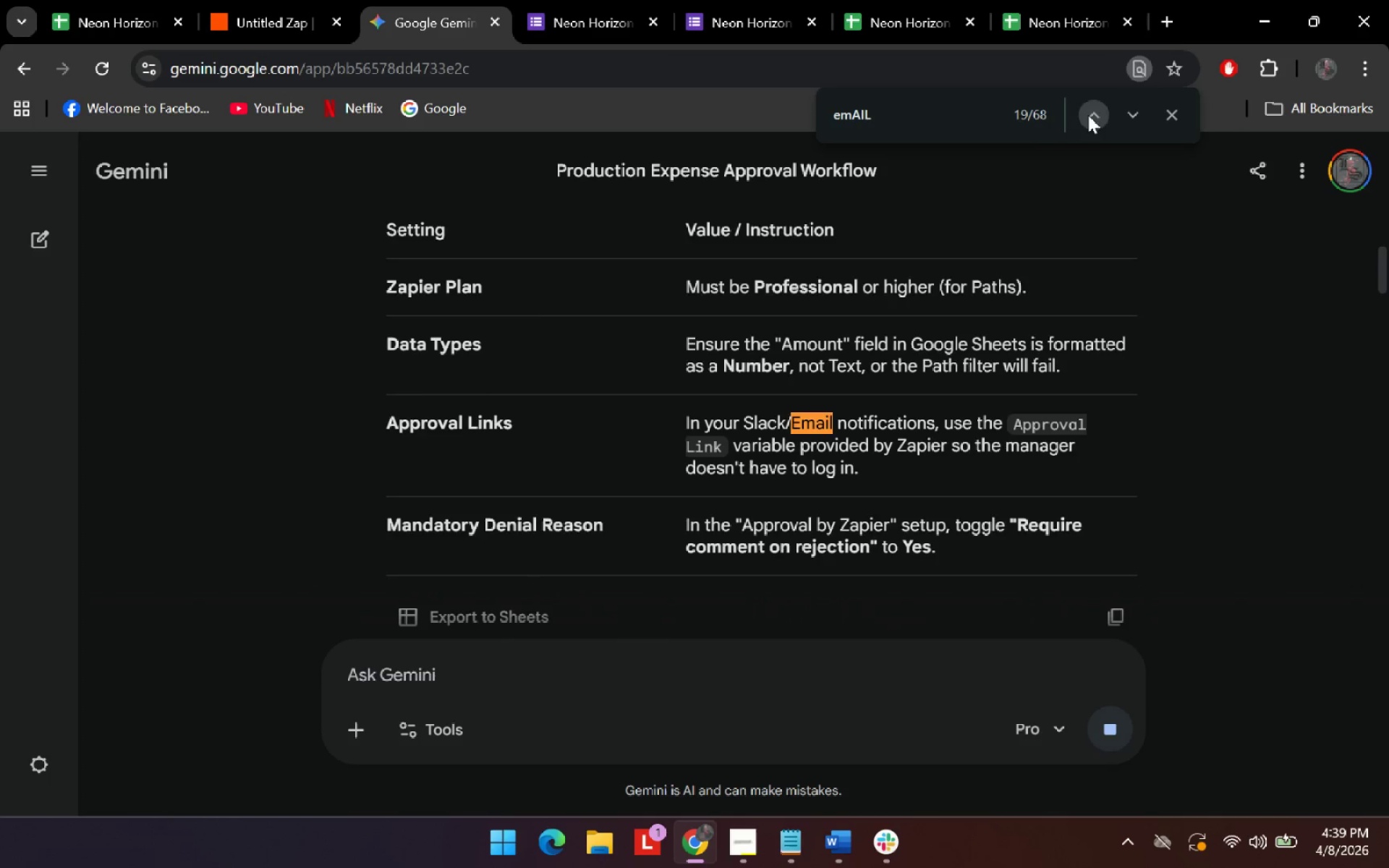 
triple_click([1092, 117])
 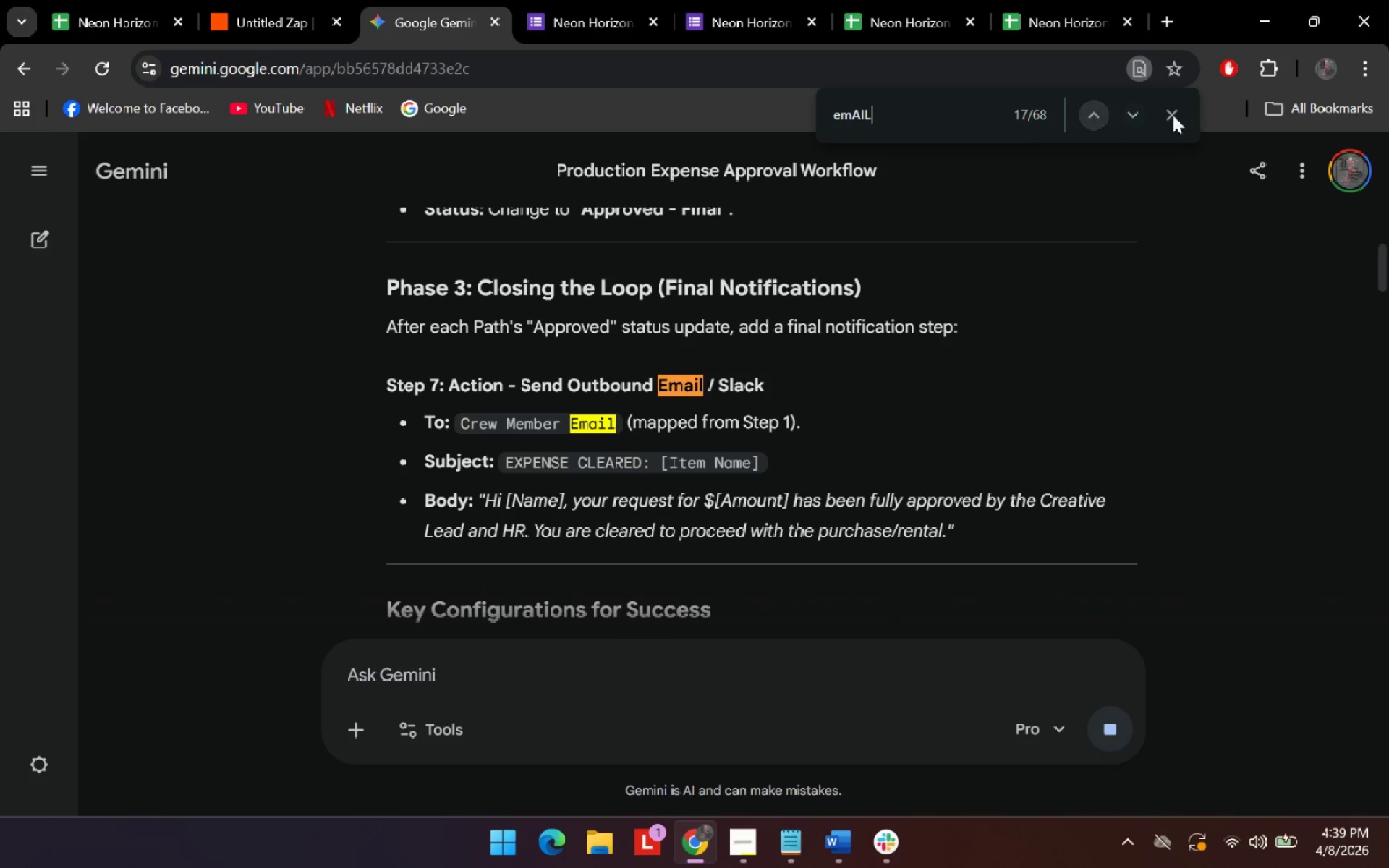 
left_click([1173, 115])
 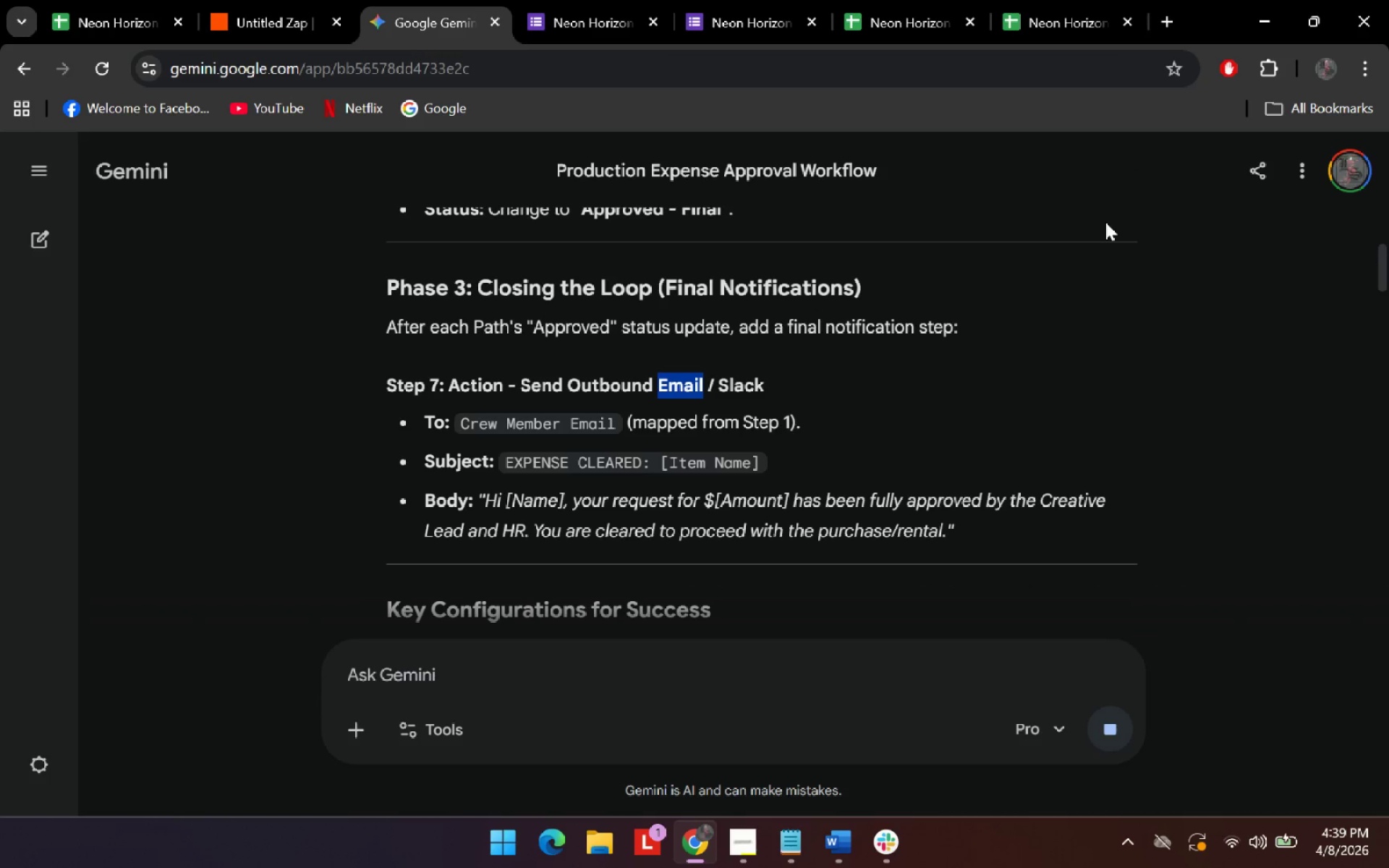 
key(Control+F)
 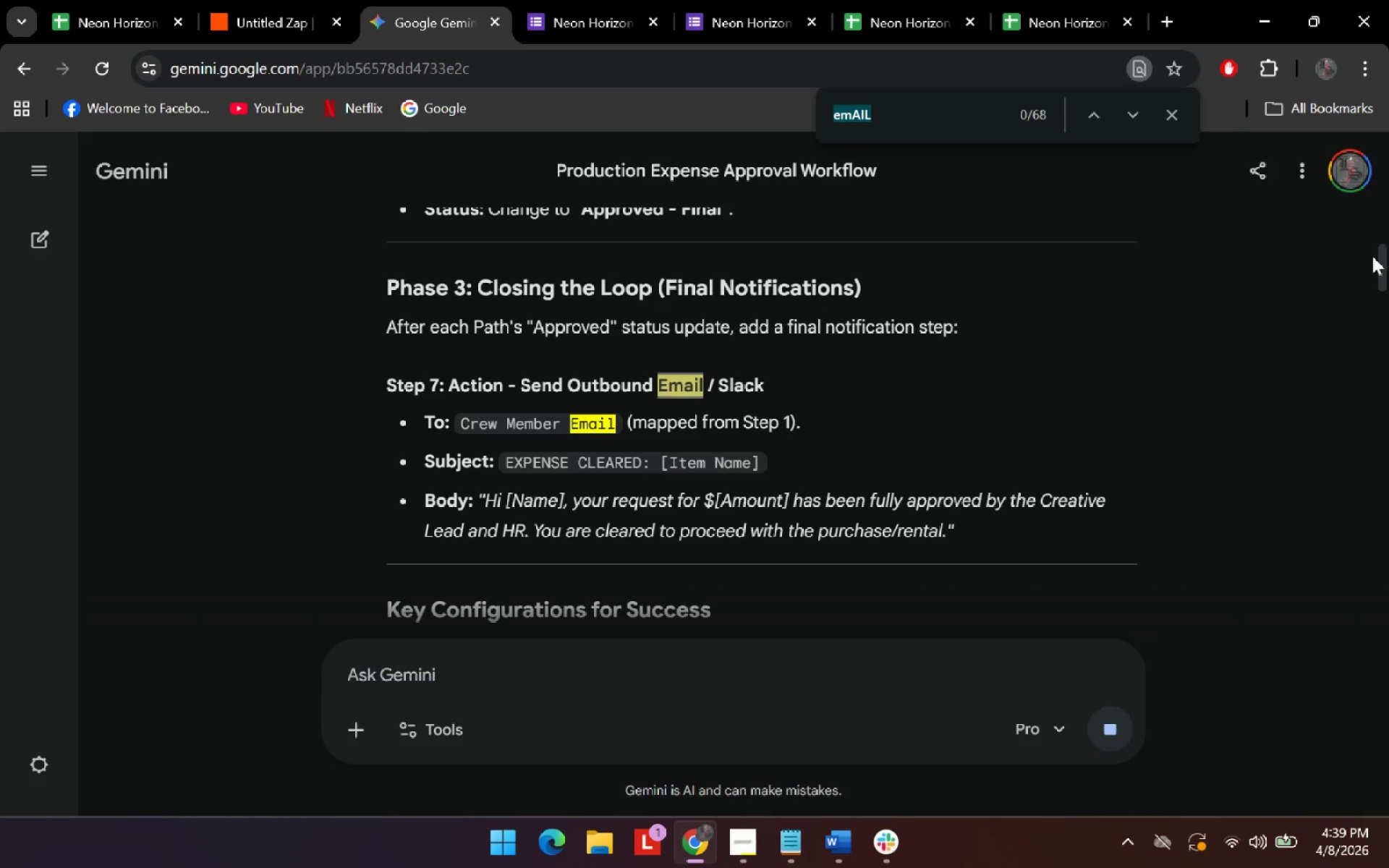 
left_click_drag(start_coordinate=[1387, 263], to_coordinate=[1362, 793])
 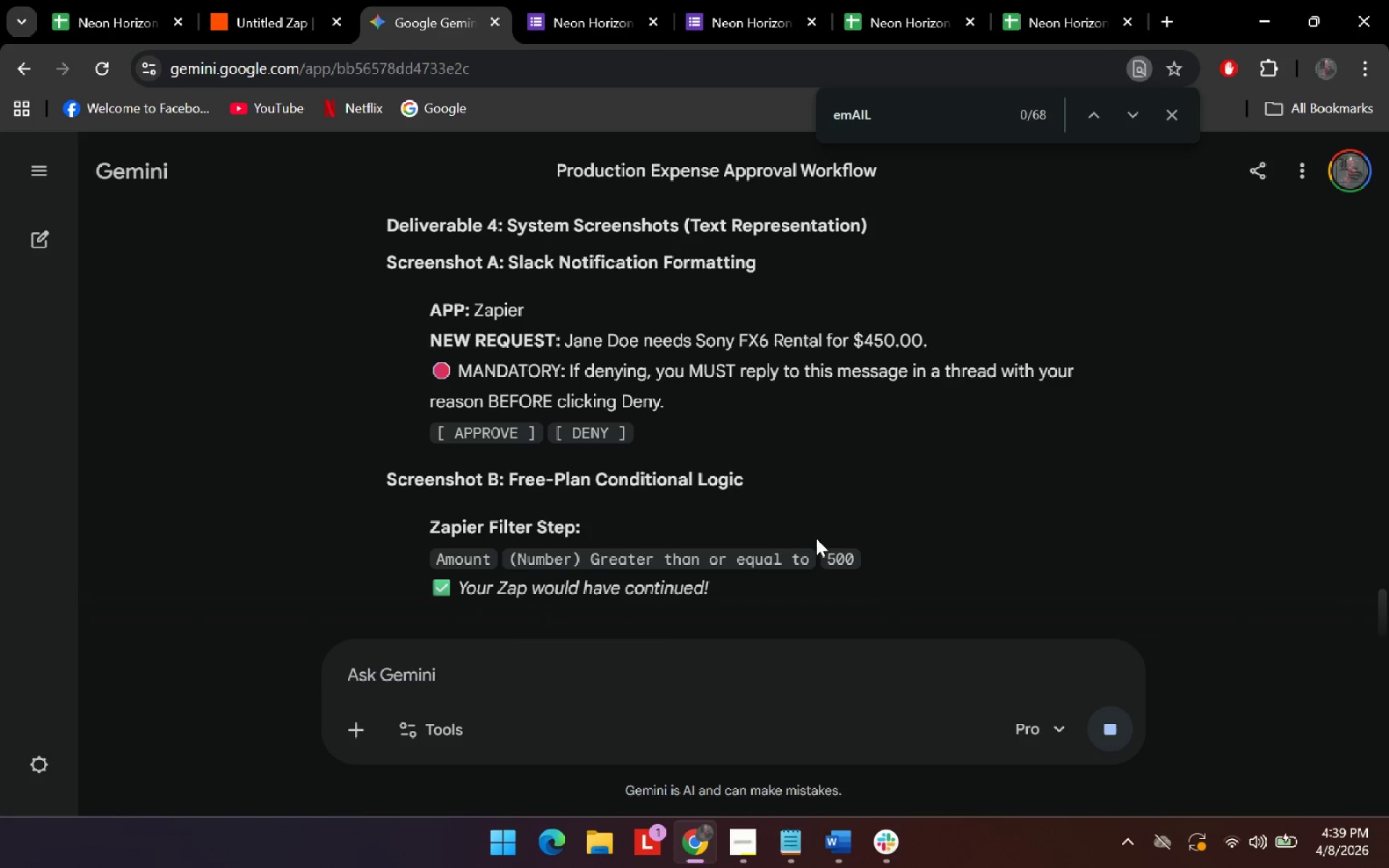 
left_click([816, 538])
 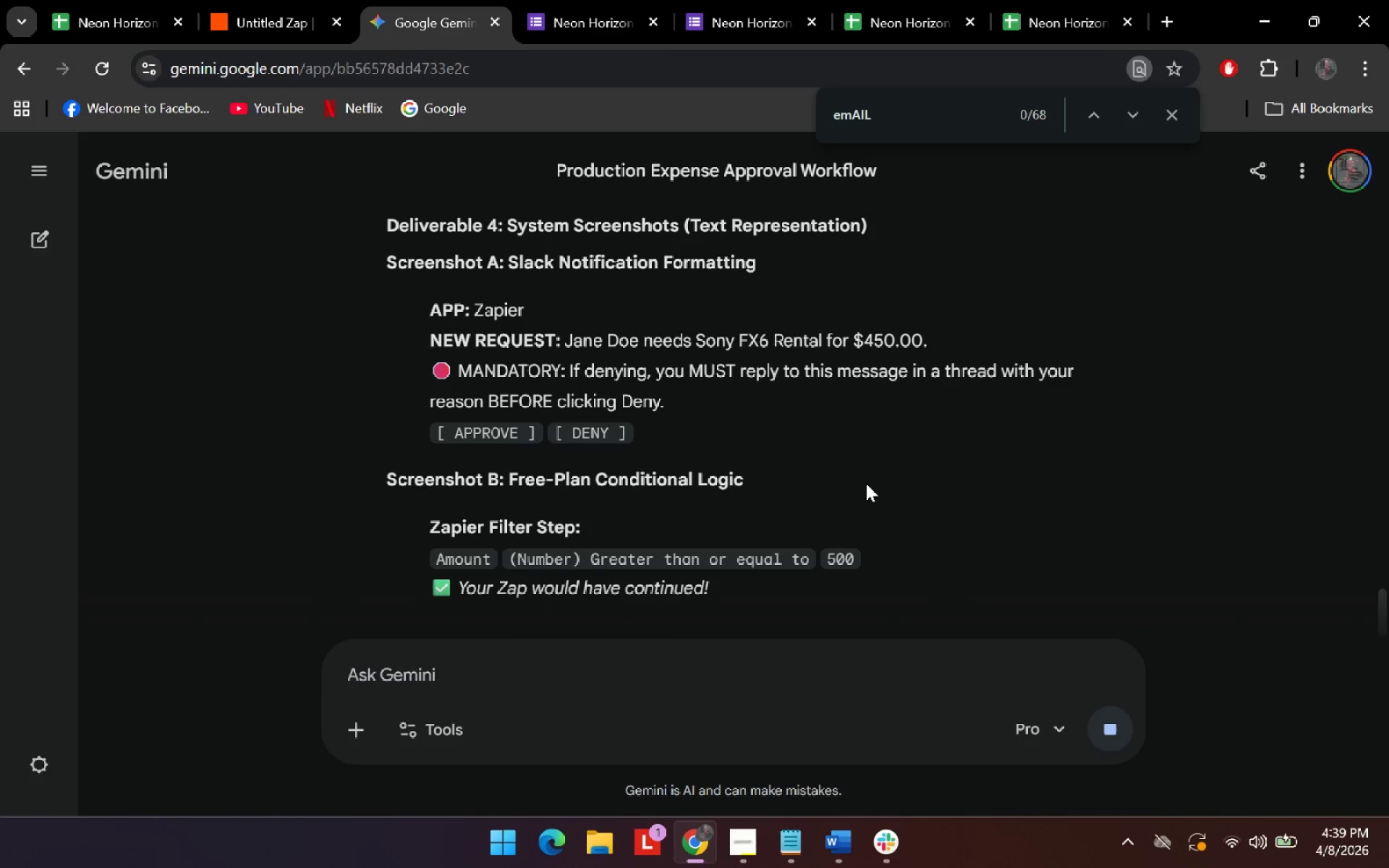 
scroll: coordinate [902, 416], scroll_direction: down, amount: 11.0
 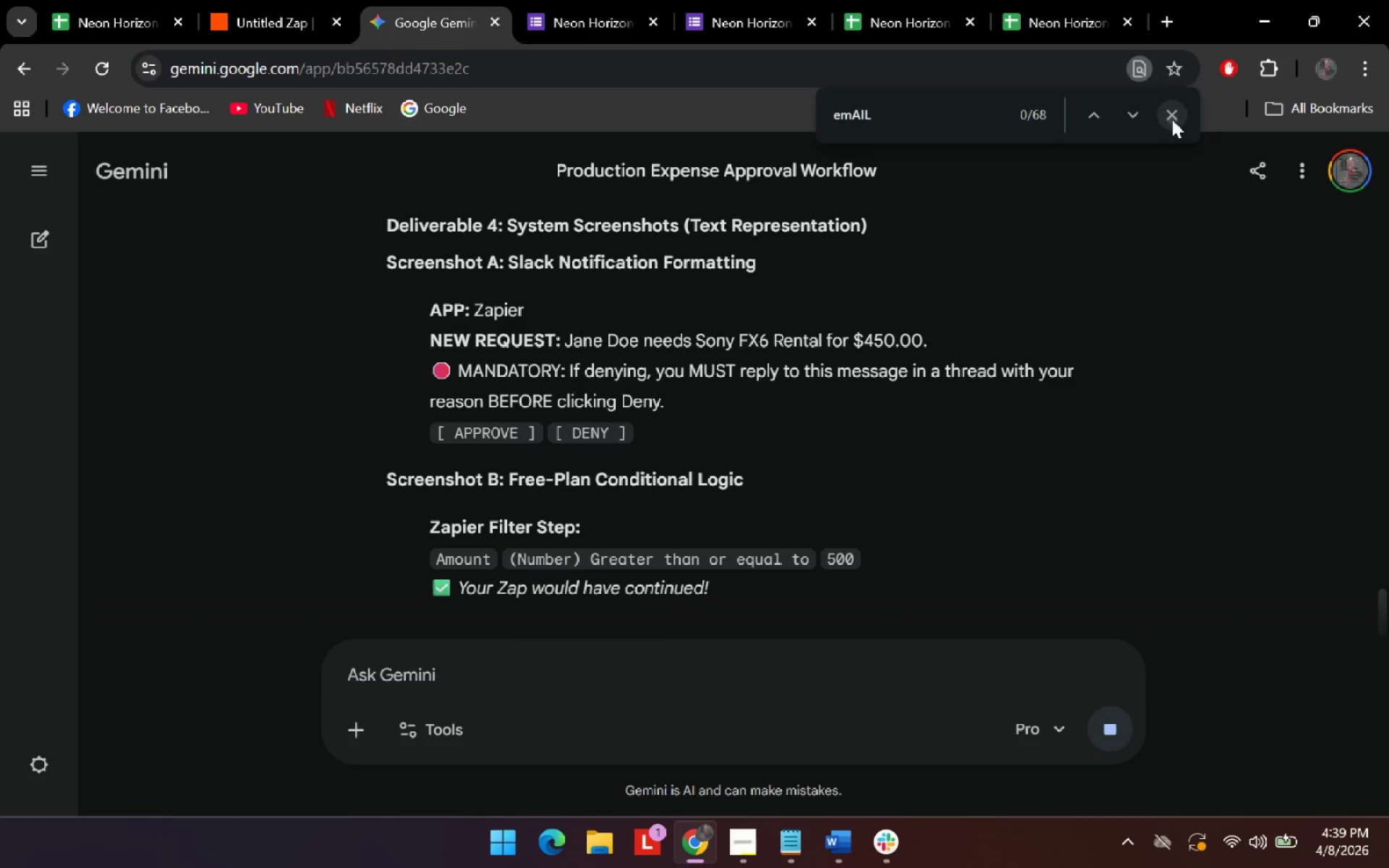 
double_click([830, 456])
 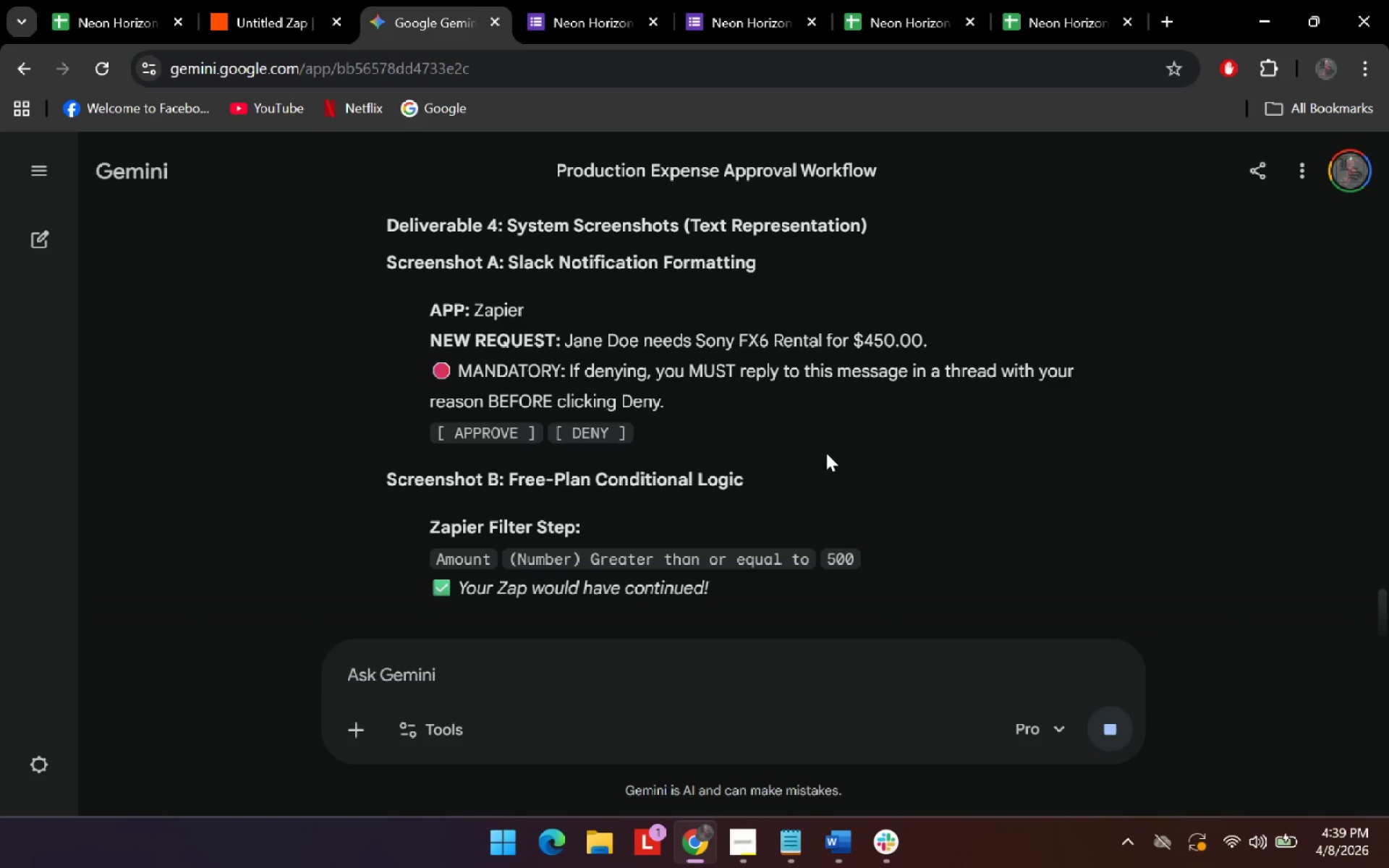 
left_click([825, 448])
 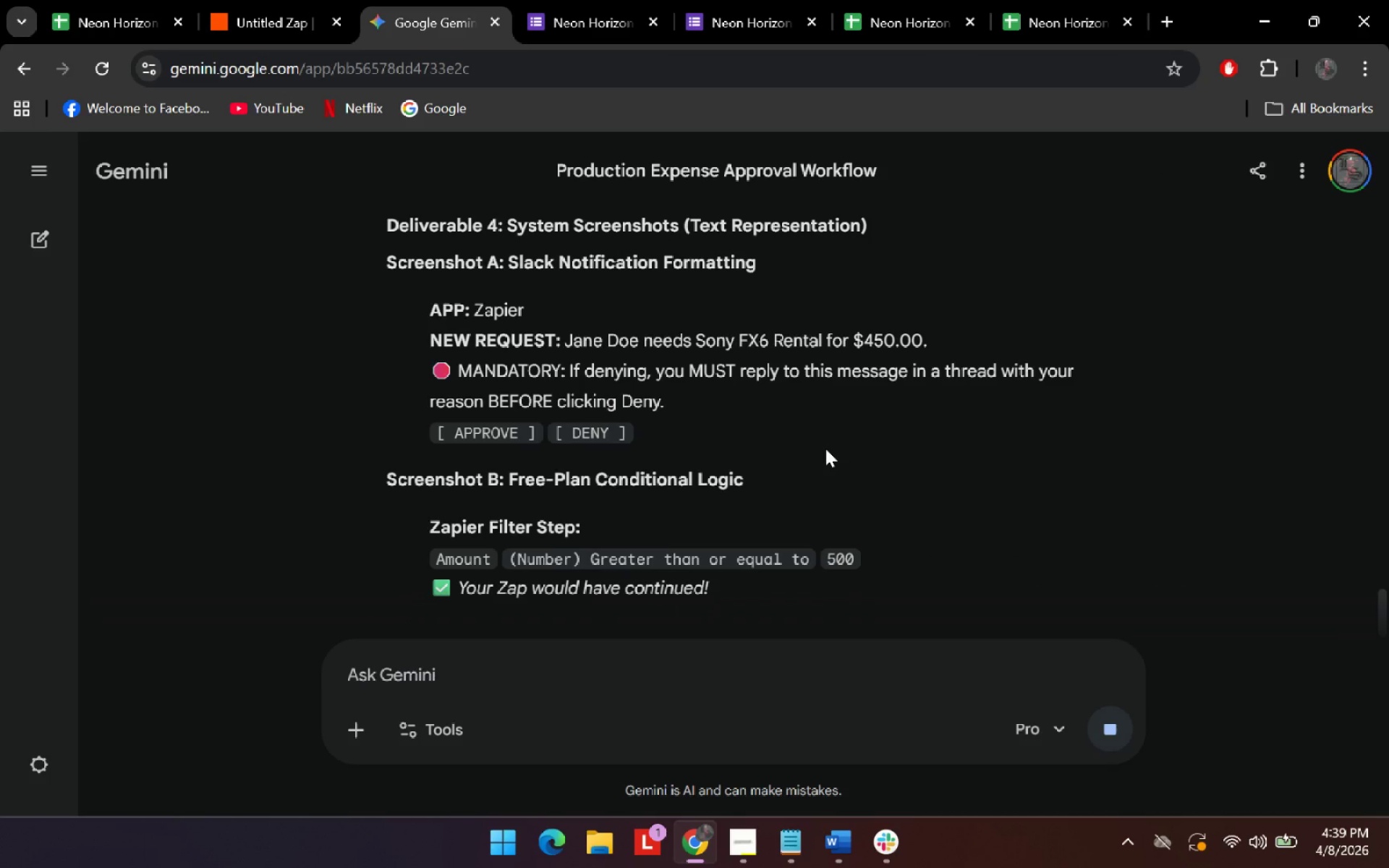 
scroll: coordinate [825, 448], scroll_direction: down, amount: 2.0
 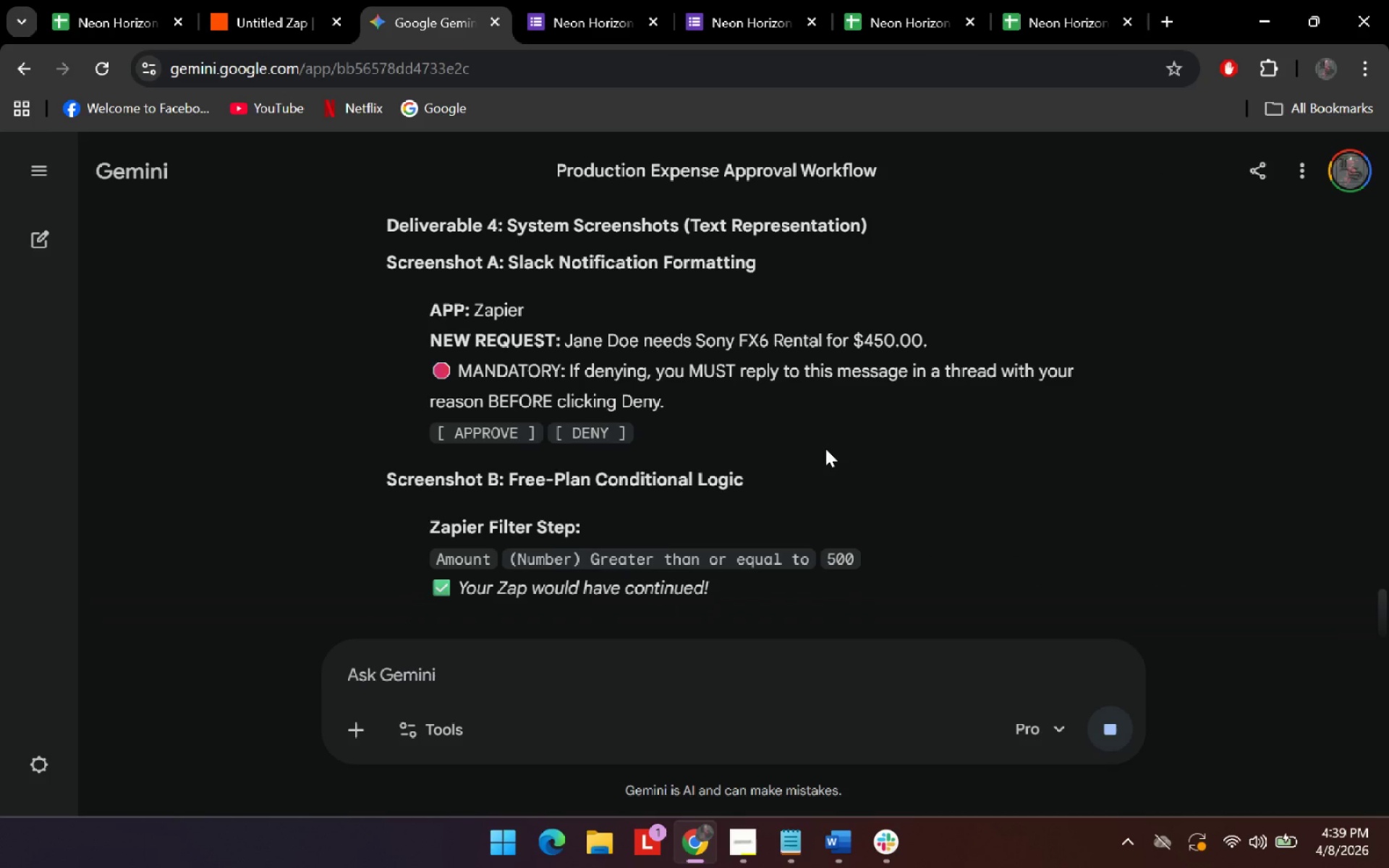 
key(Control+ControlLeft)
 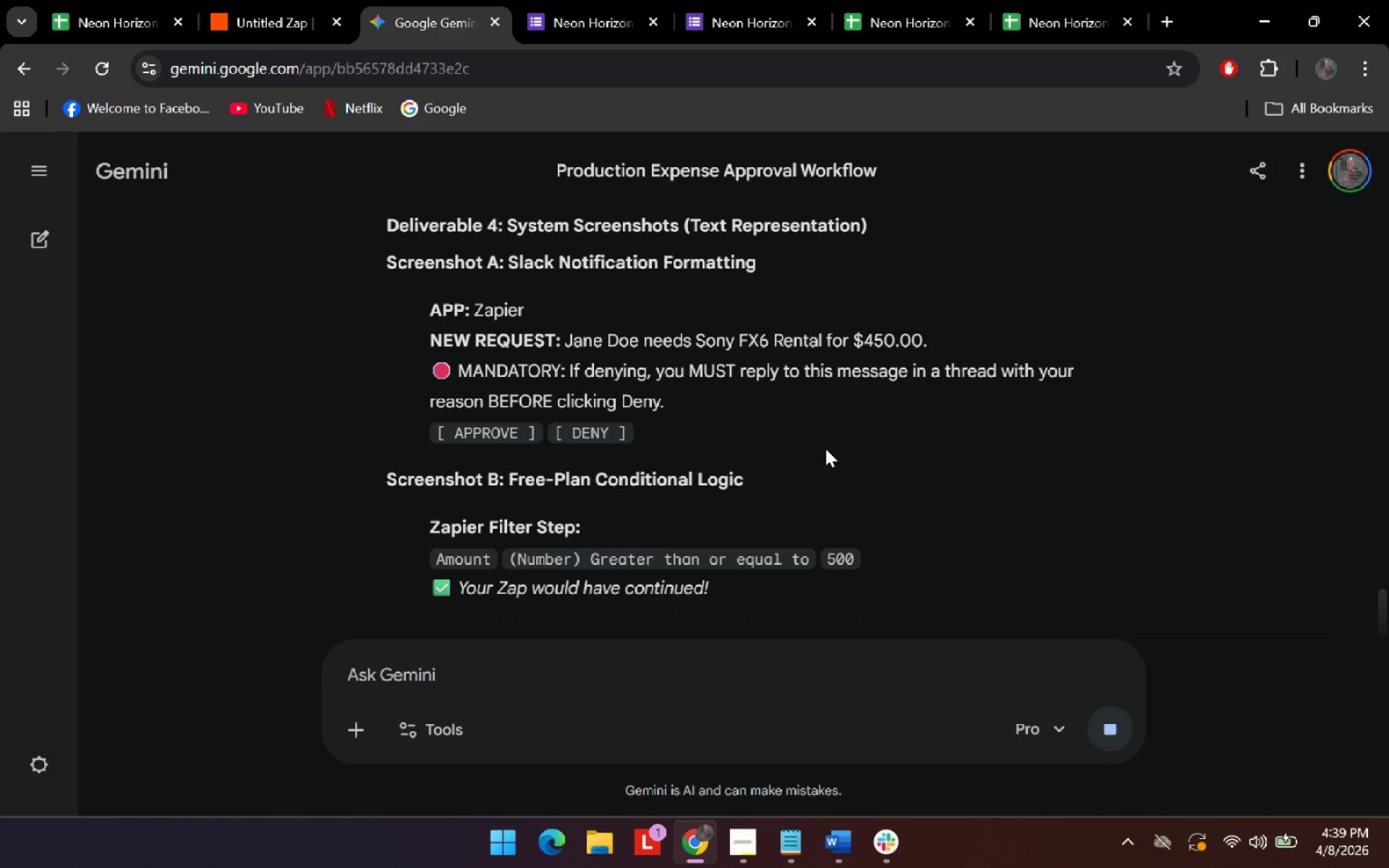 
key(Control+ControlLeft)
 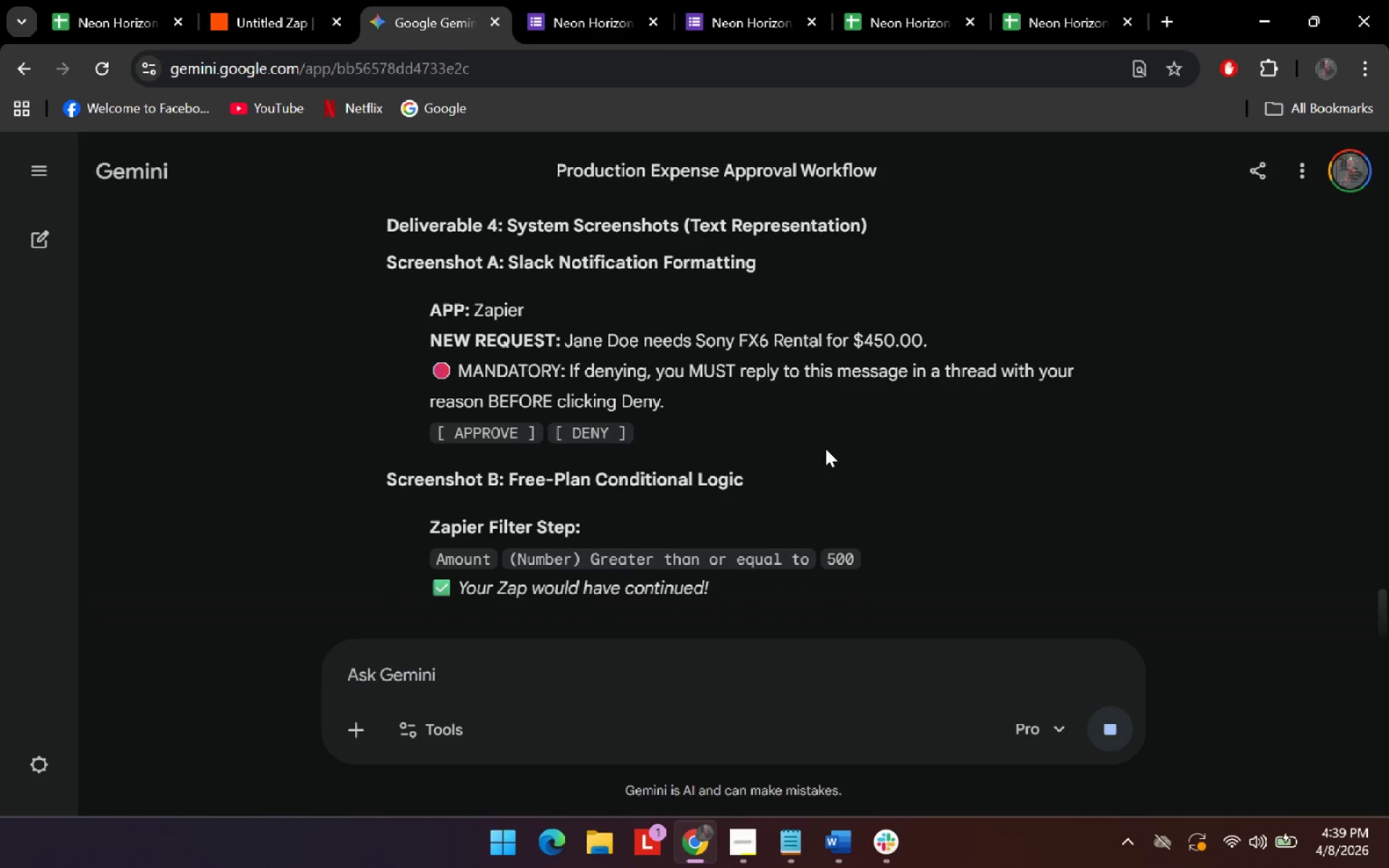 
key(Control+F)
 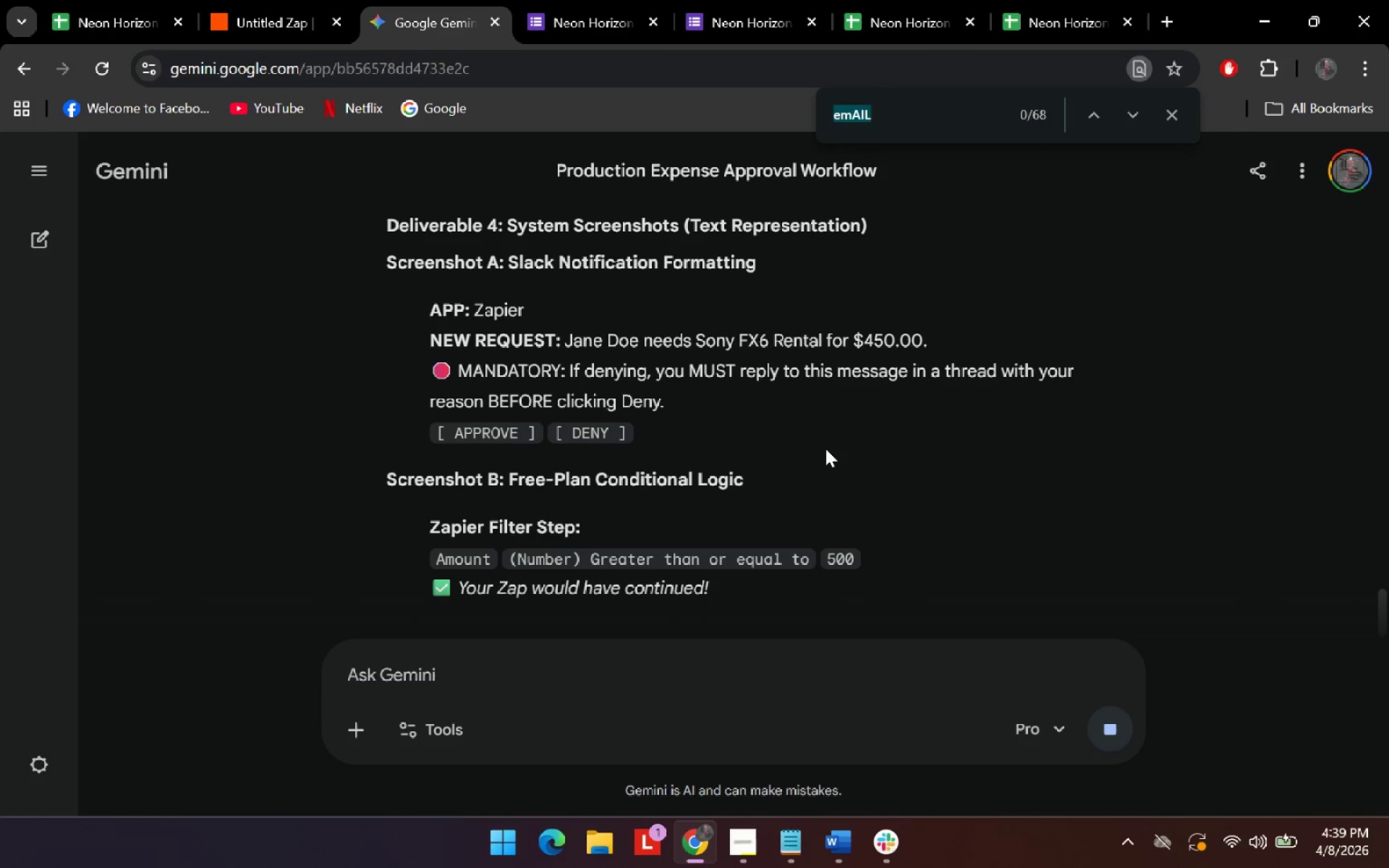 
type(email)
 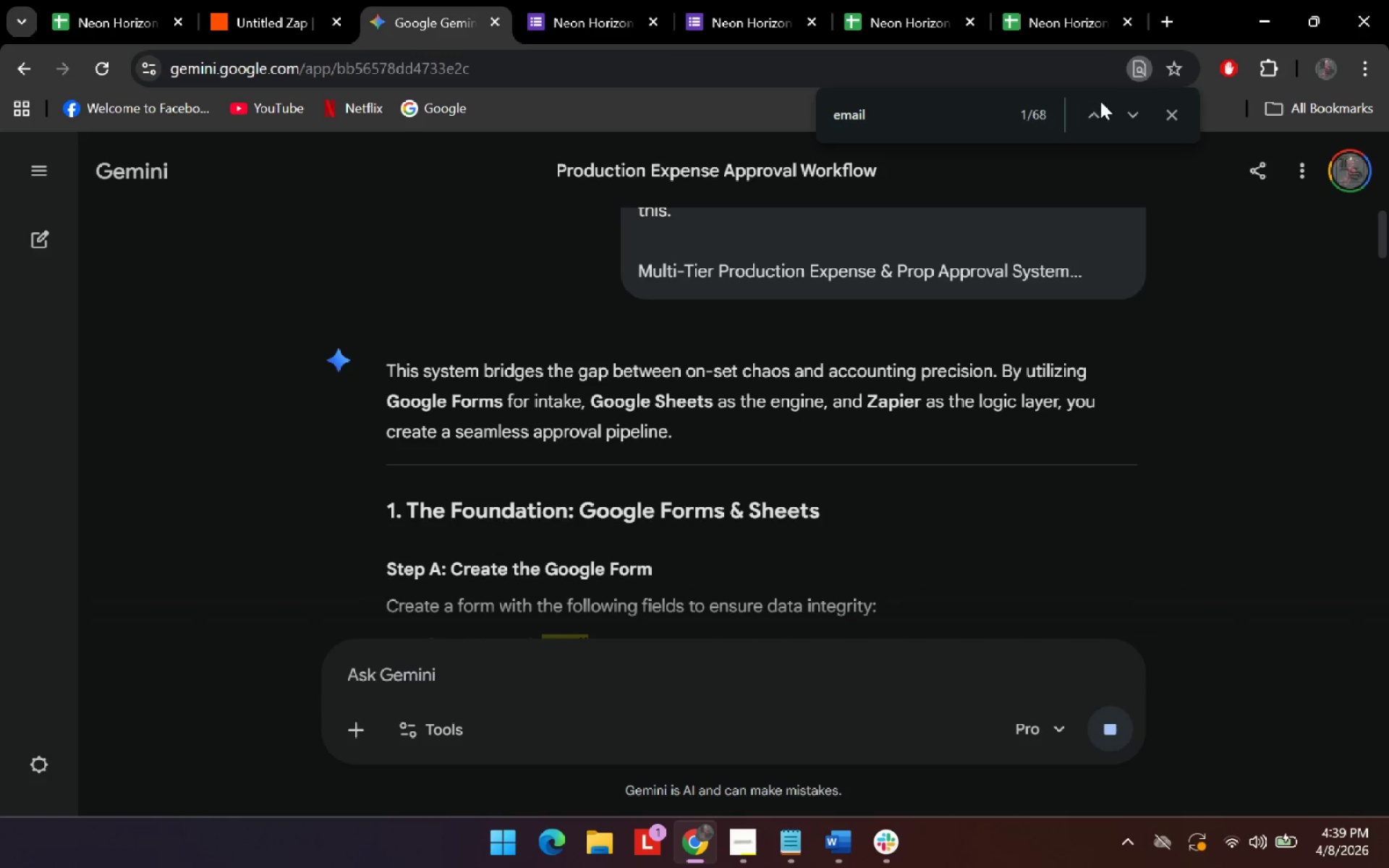 
left_click([1095, 119])
 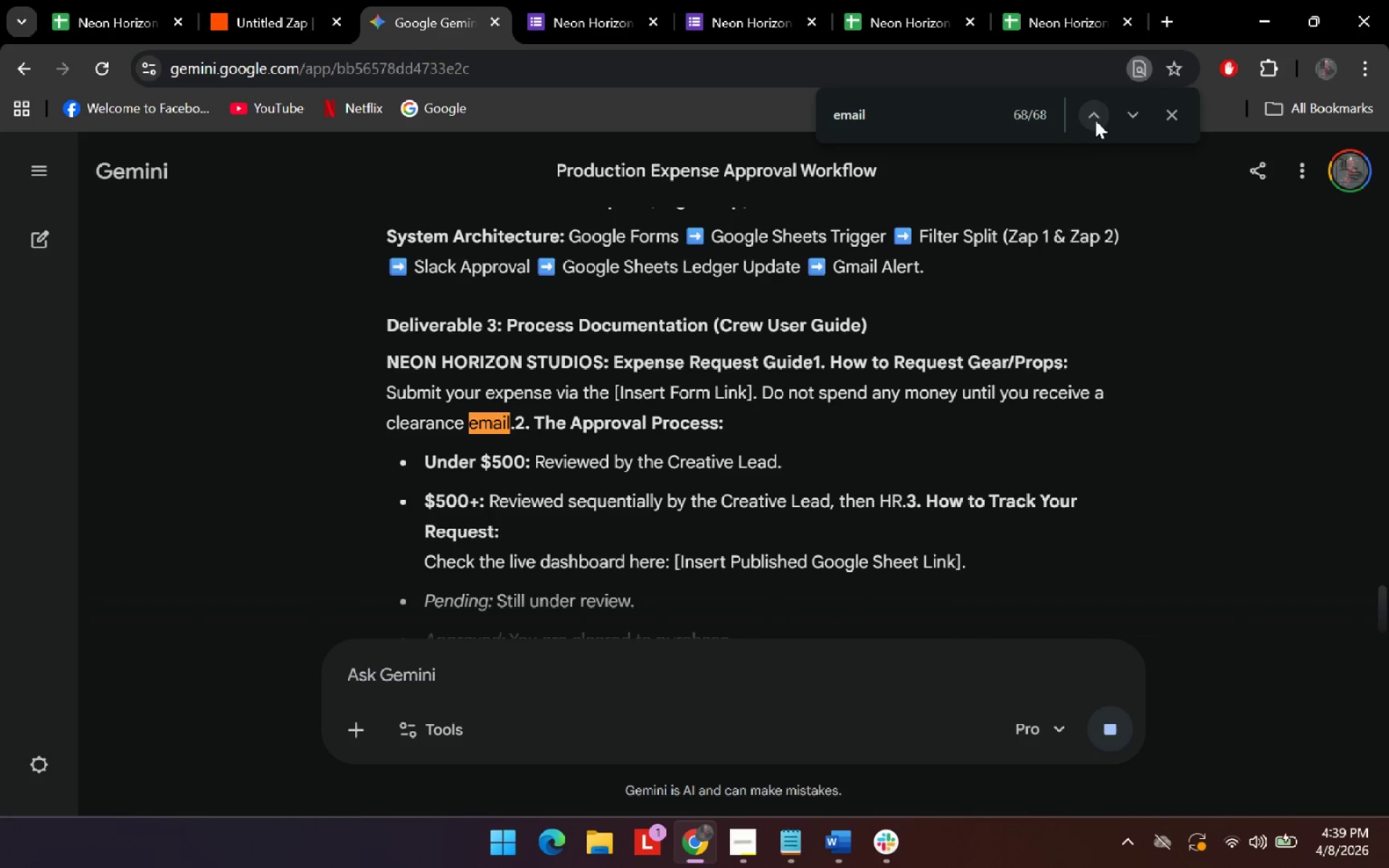 
scroll: coordinate [1029, 285], scroll_direction: down, amount: 5.0
 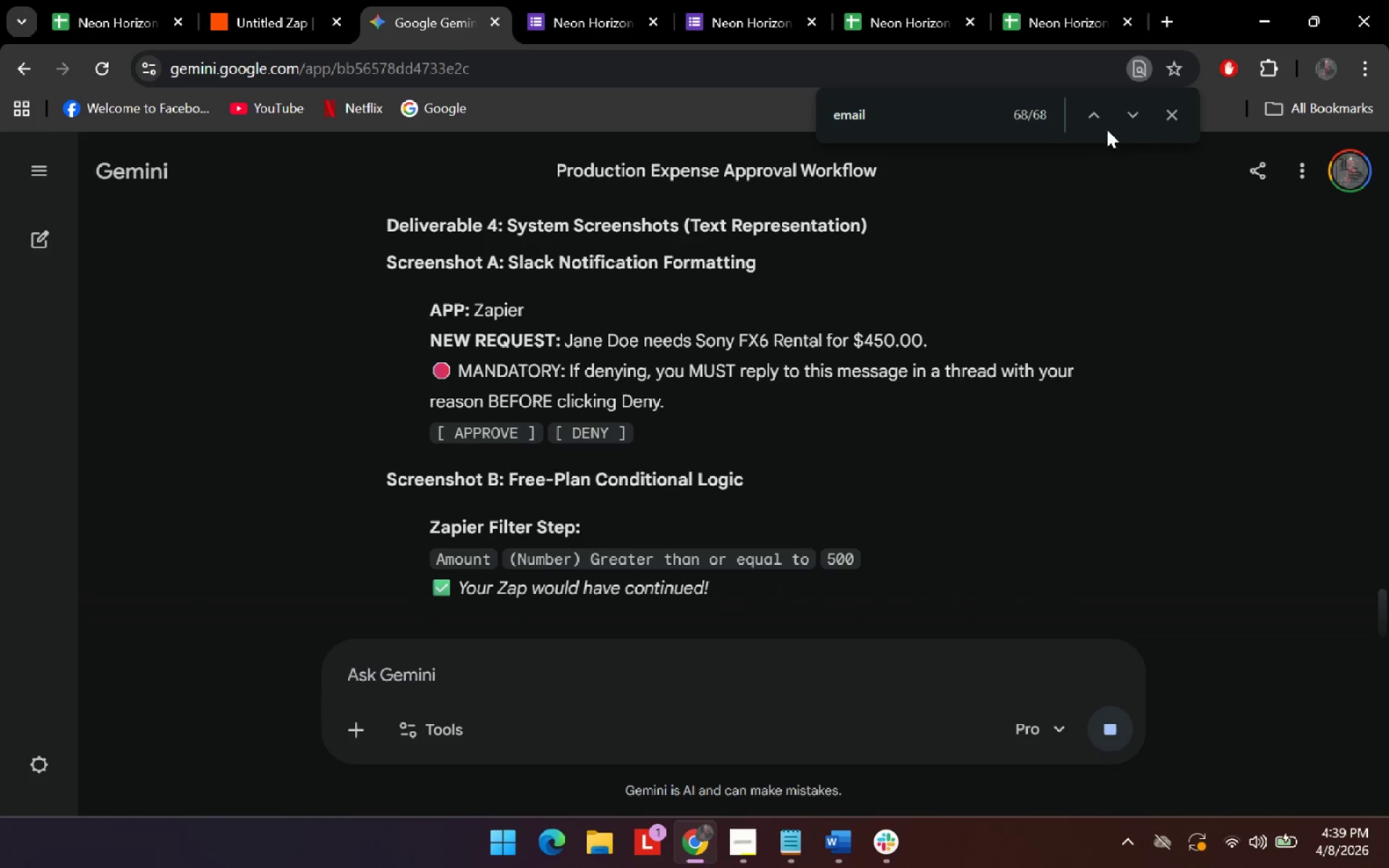 
left_click([1095, 116])
 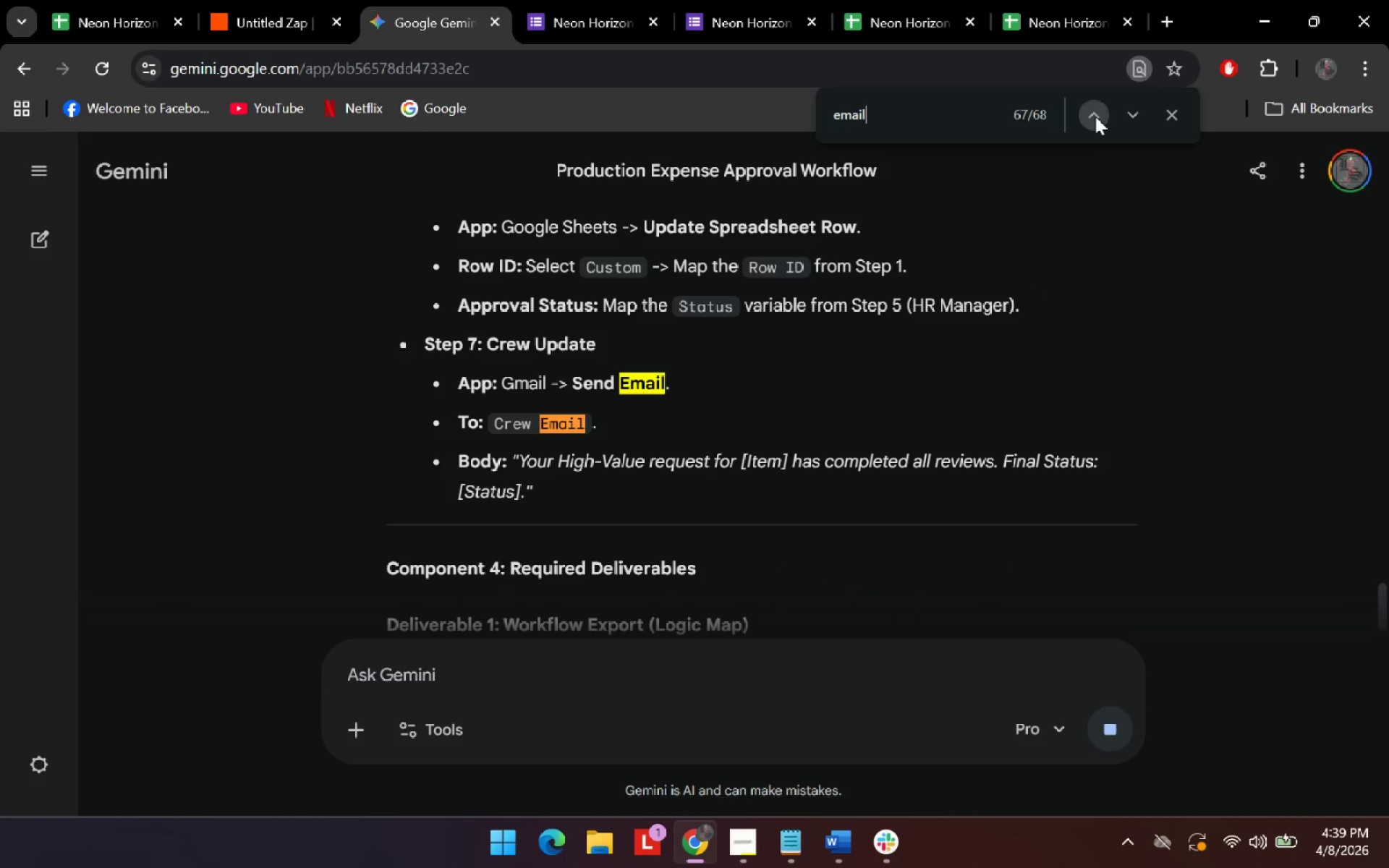 
double_click([1095, 116])
 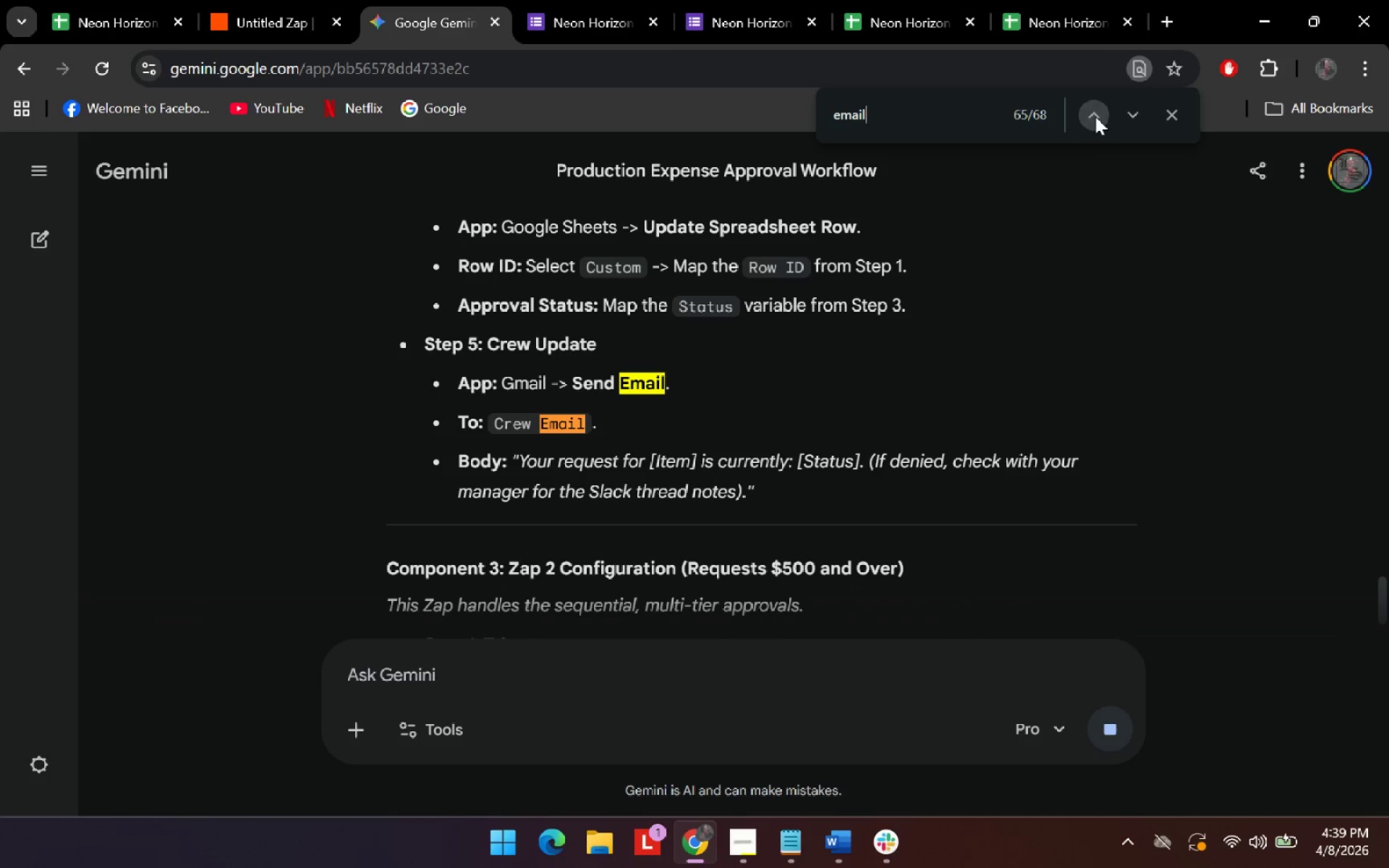 
triple_click([1095, 116])
 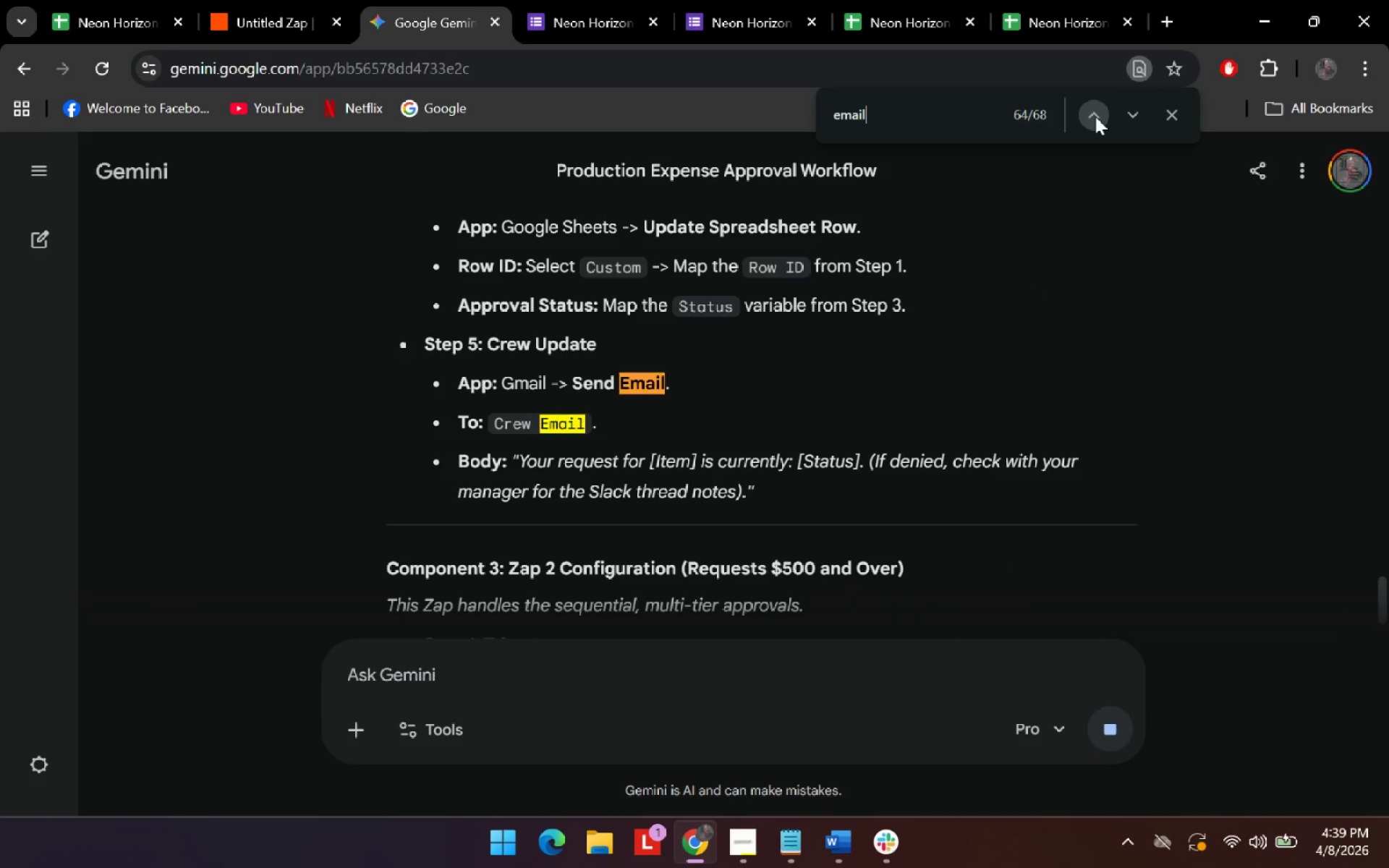 
triple_click([1095, 116])
 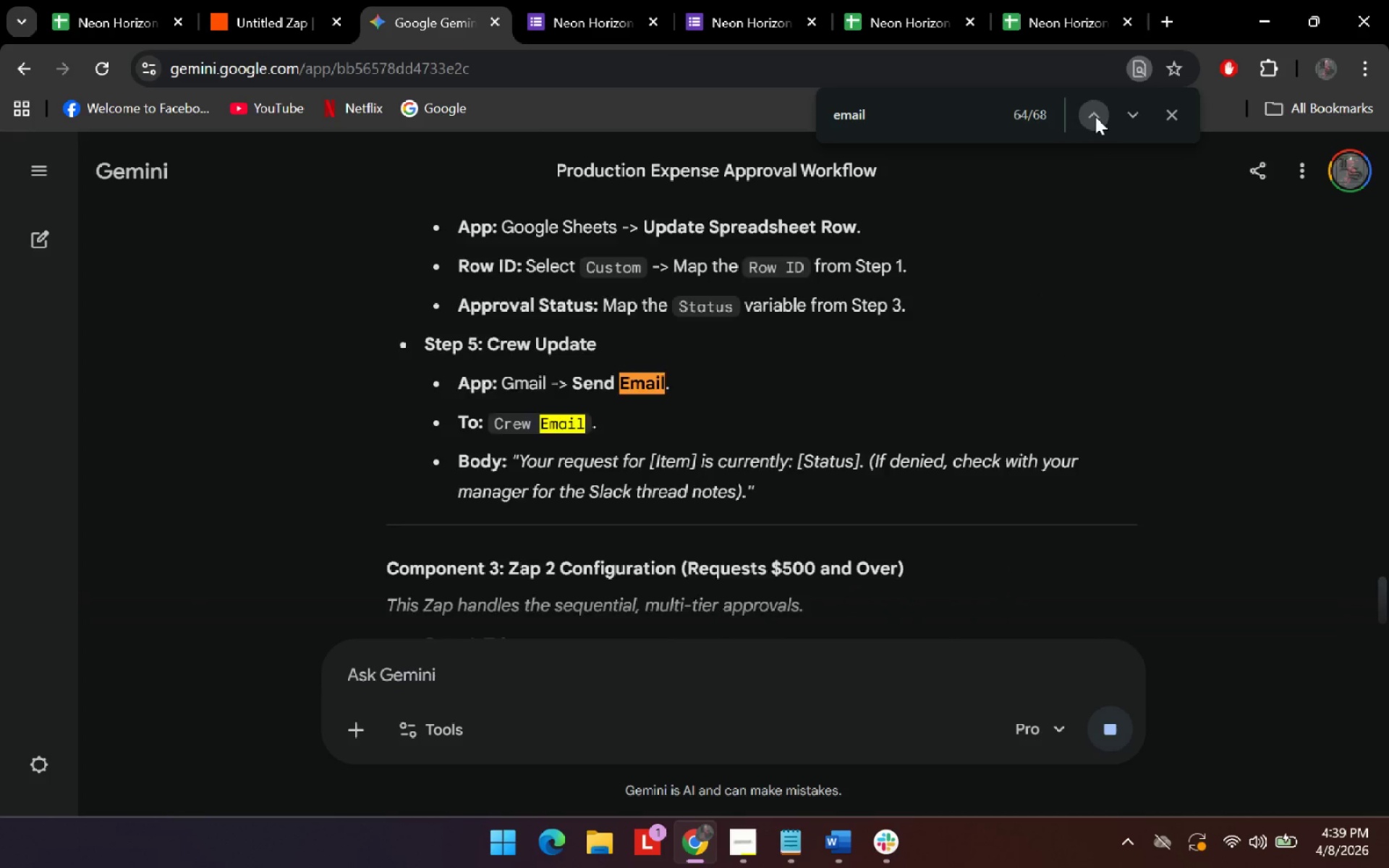 
triple_click([1095, 116])
 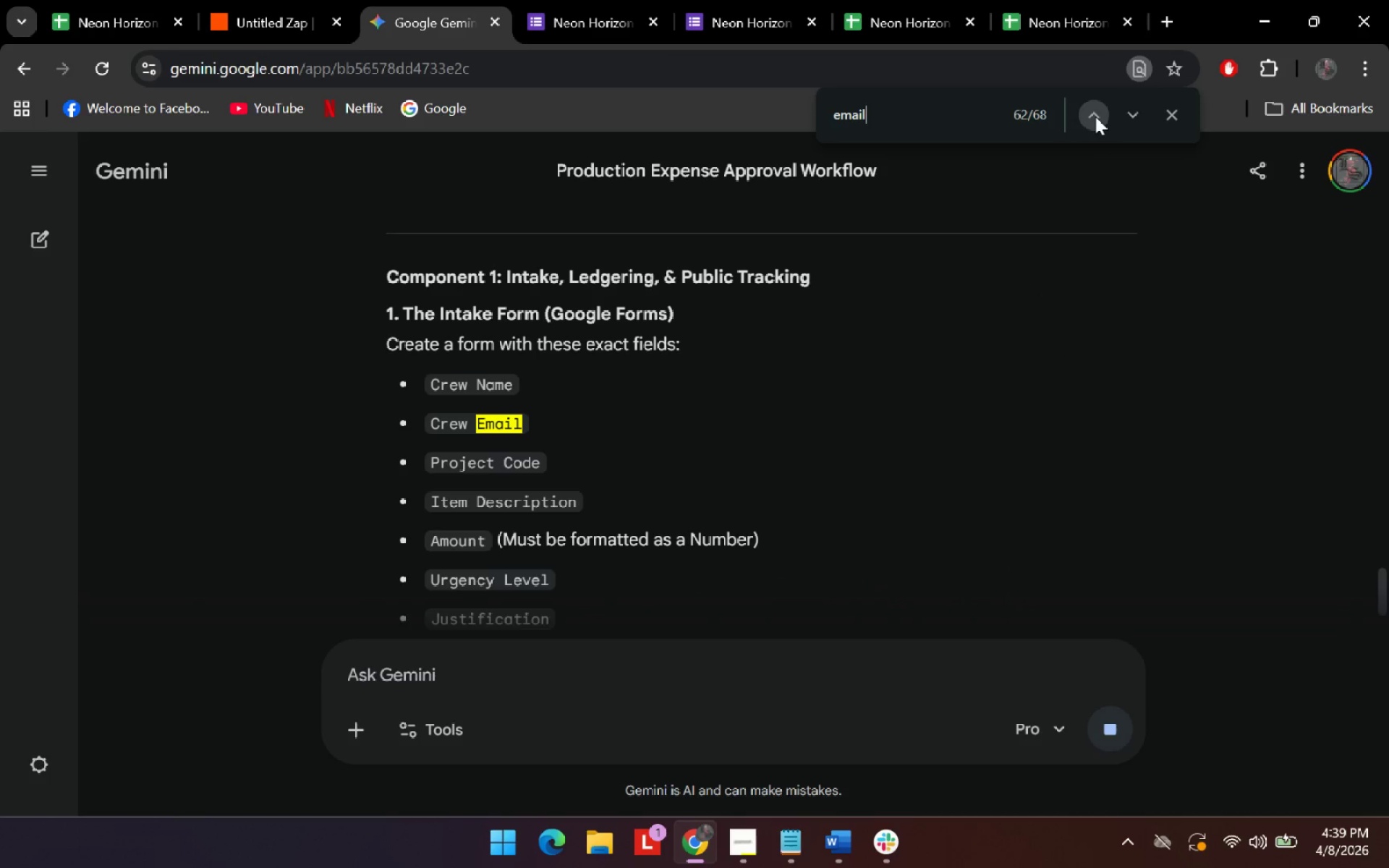 
triple_click([1095, 116])
 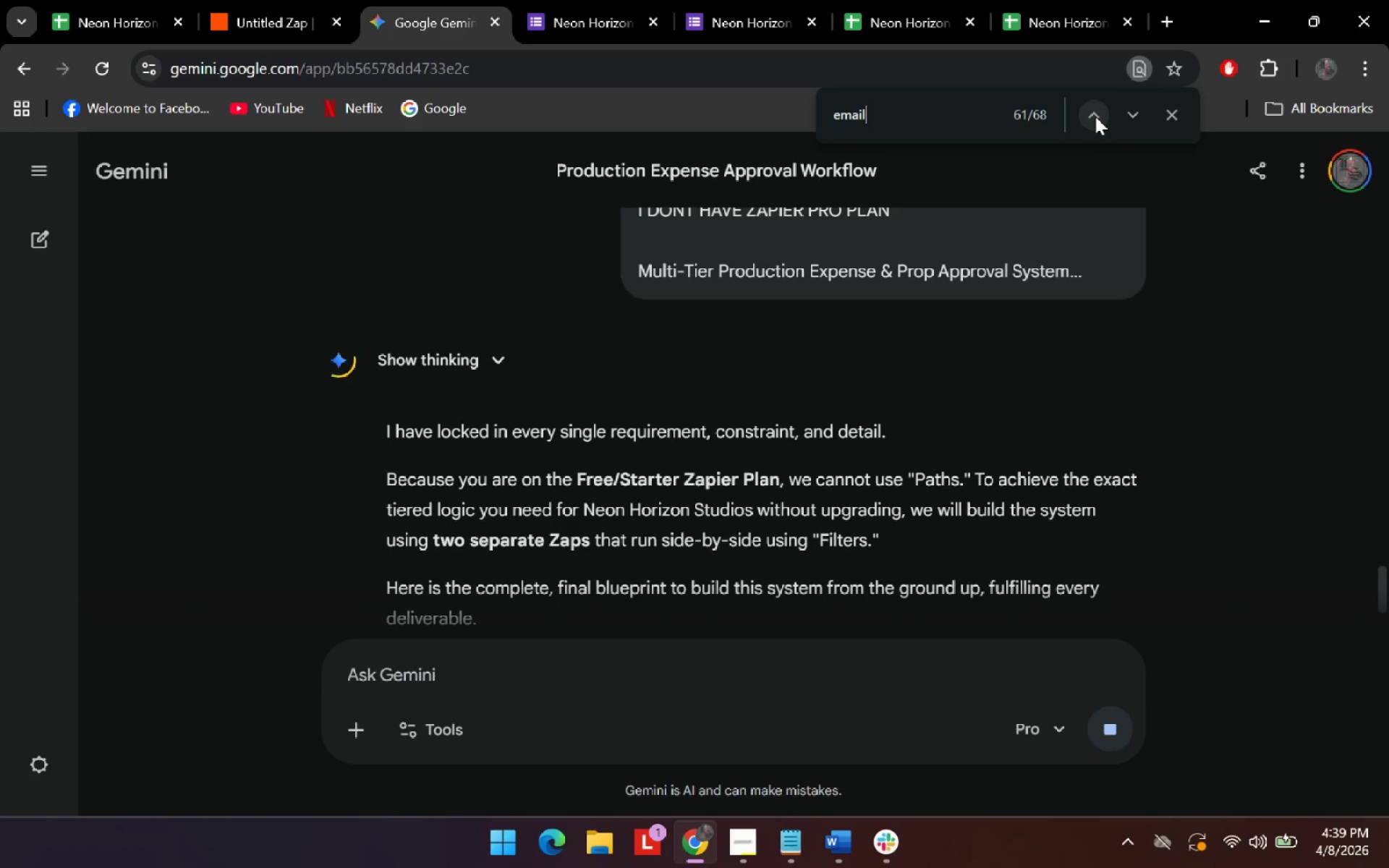 
left_click([1095, 116])
 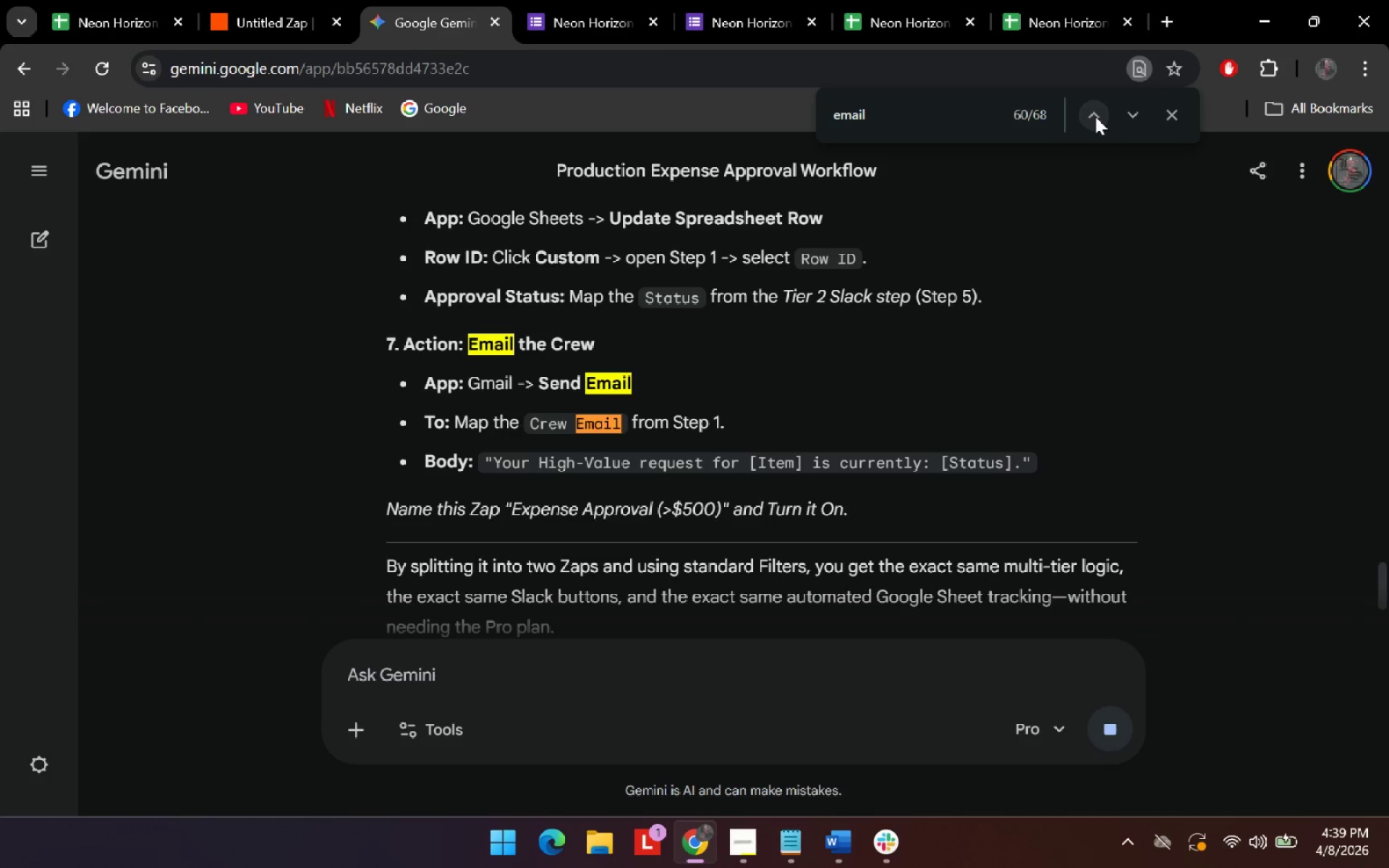 
left_click([1095, 116])
 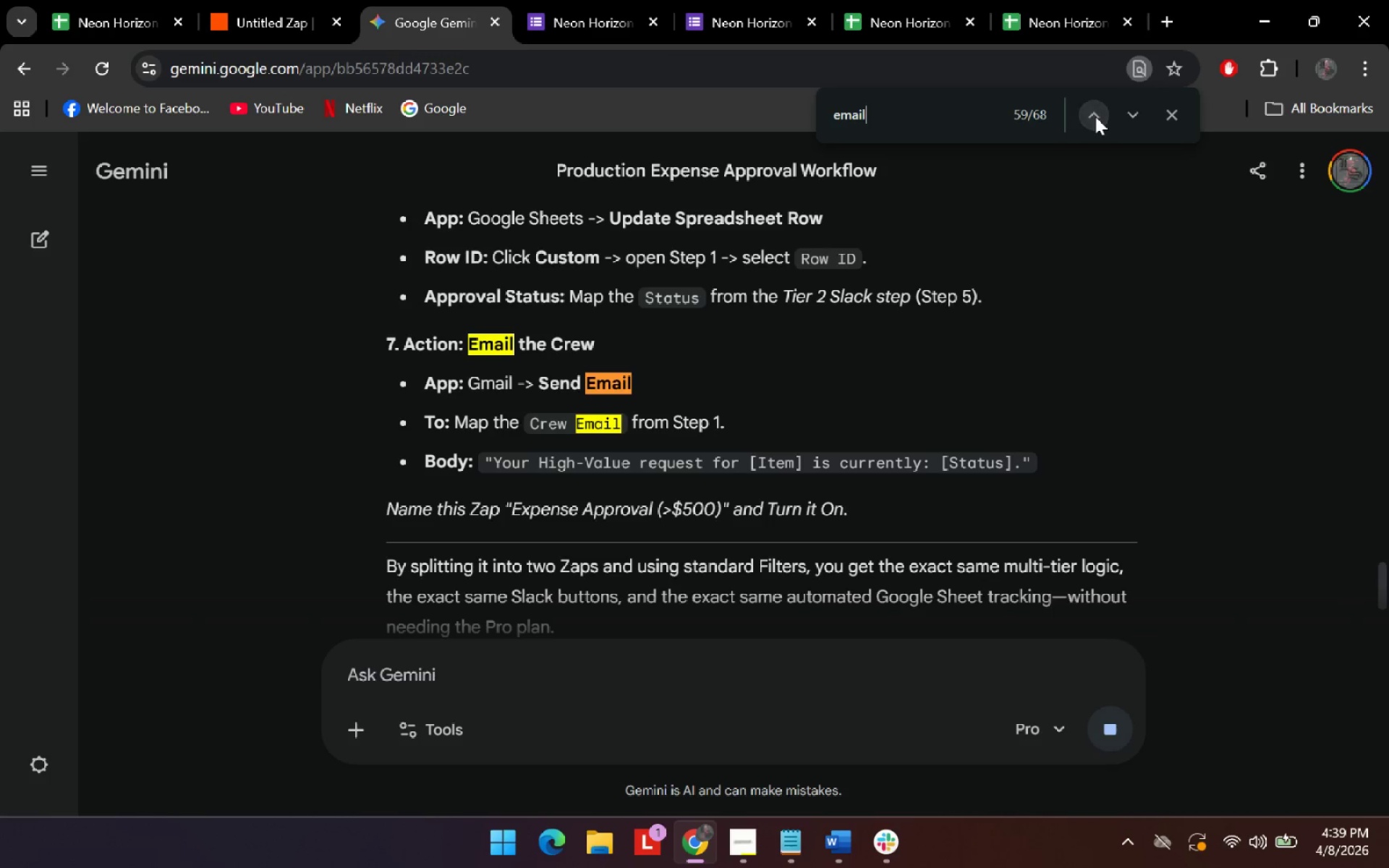 
left_click([1095, 116])
 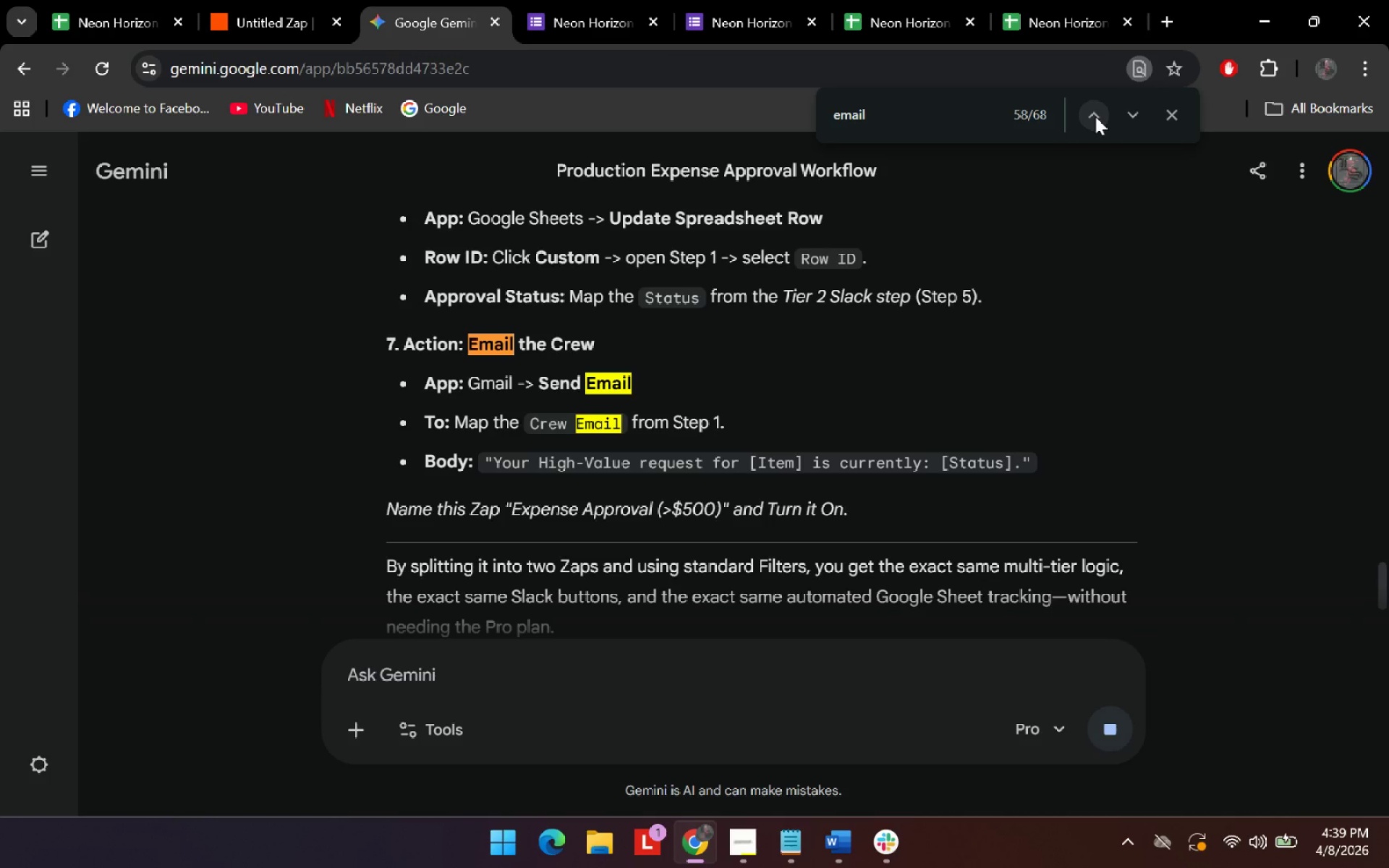 
double_click([1095, 116])
 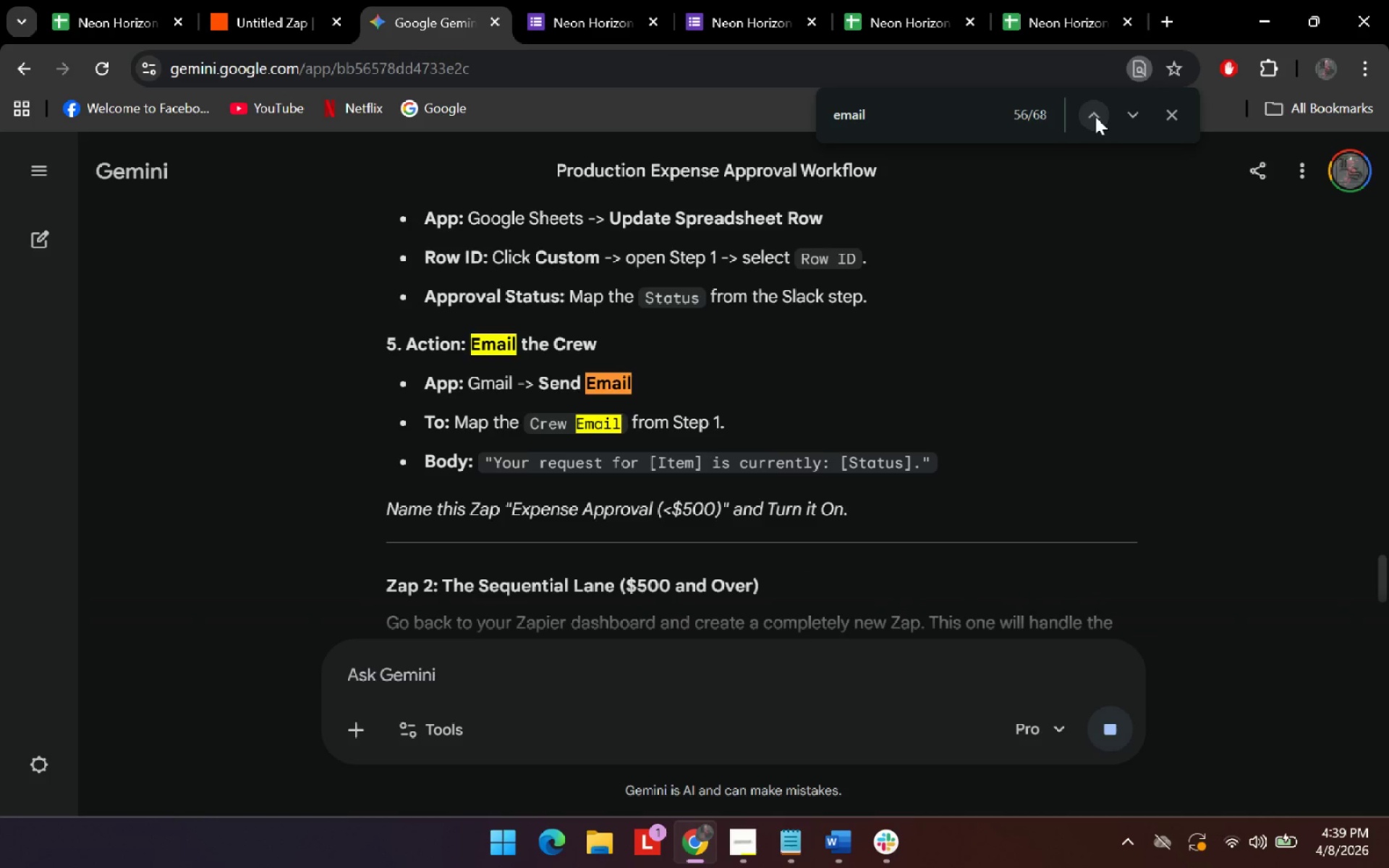 
double_click([1095, 116])
 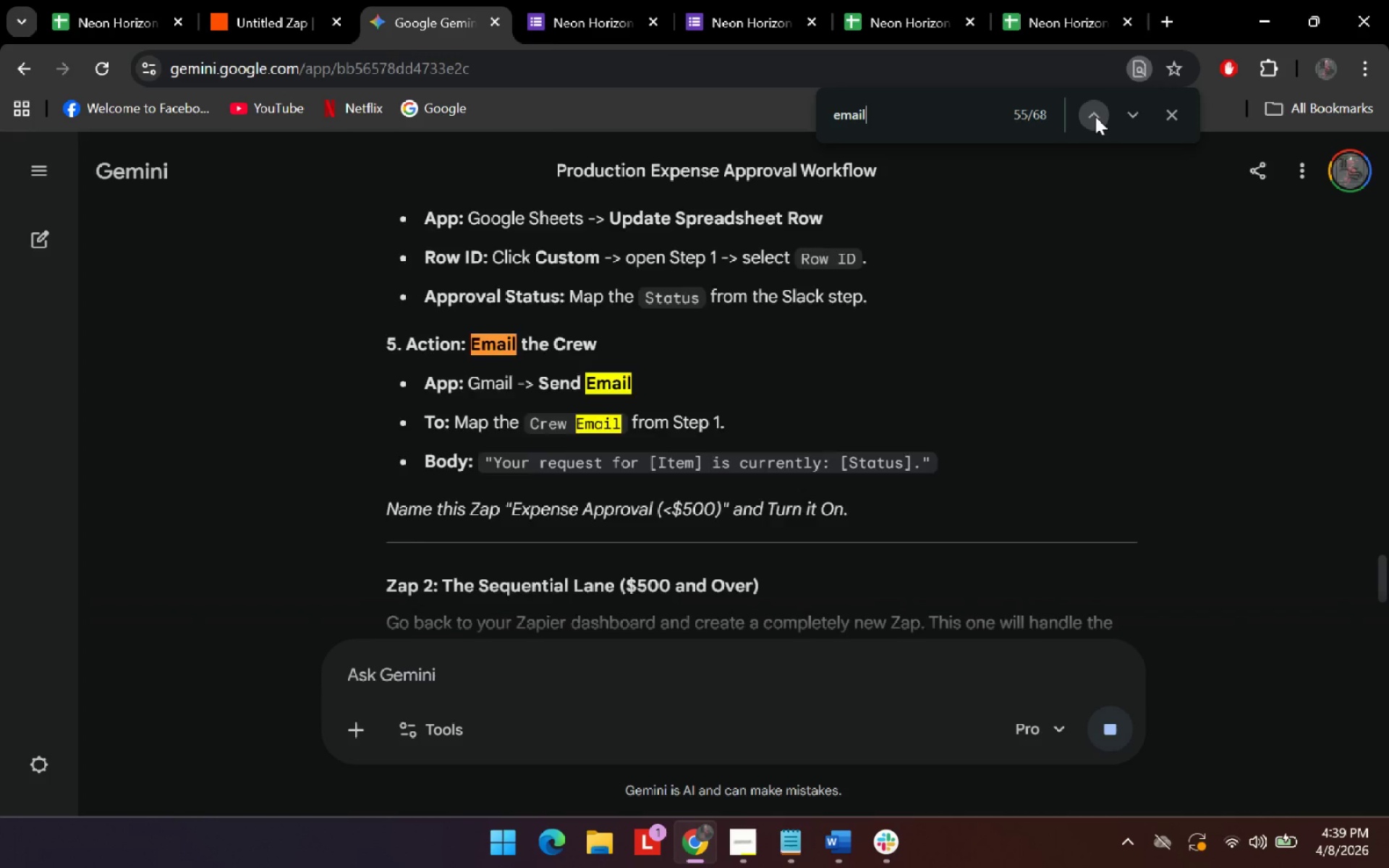 
triple_click([1095, 116])
 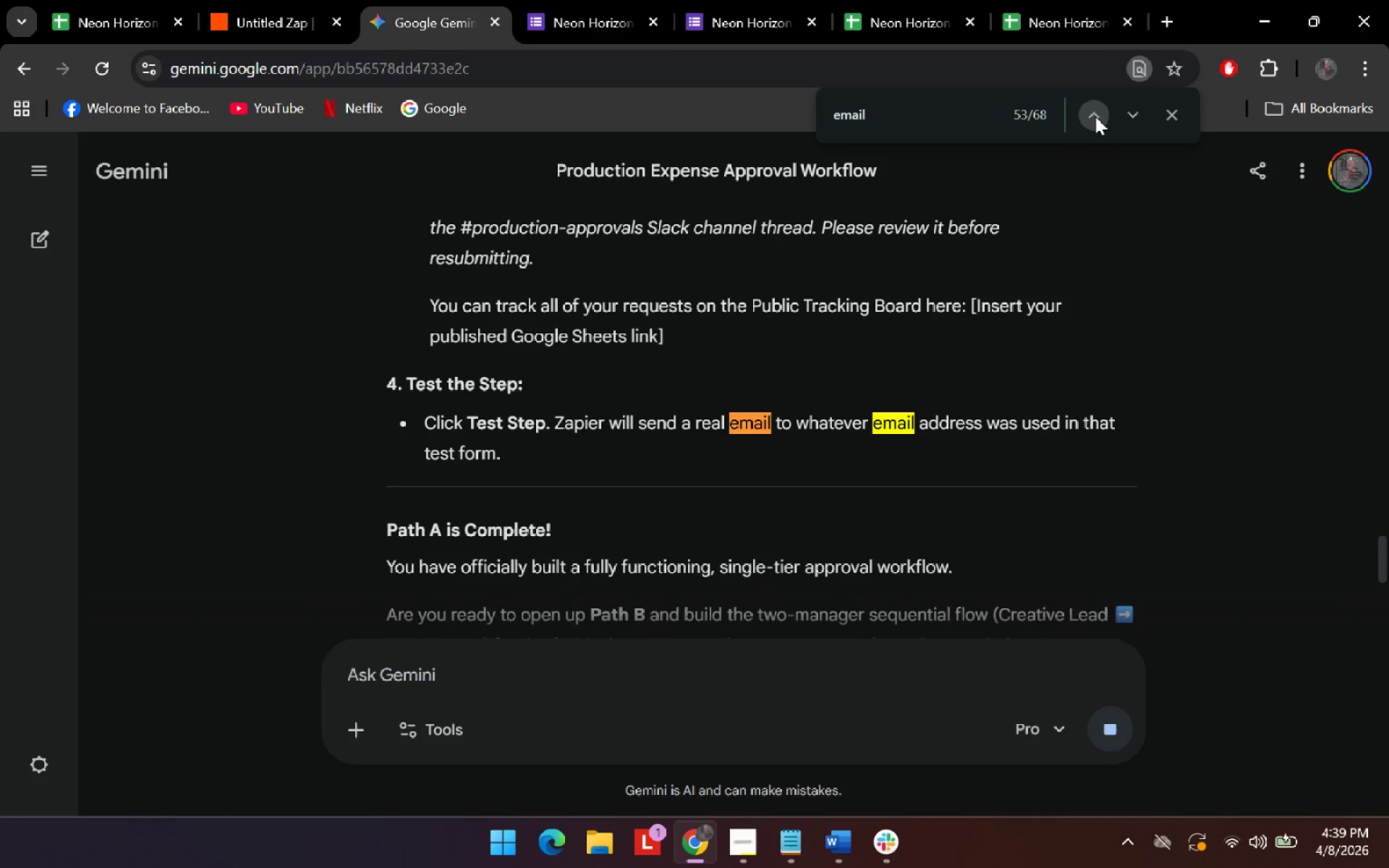 
triple_click([1095, 116])
 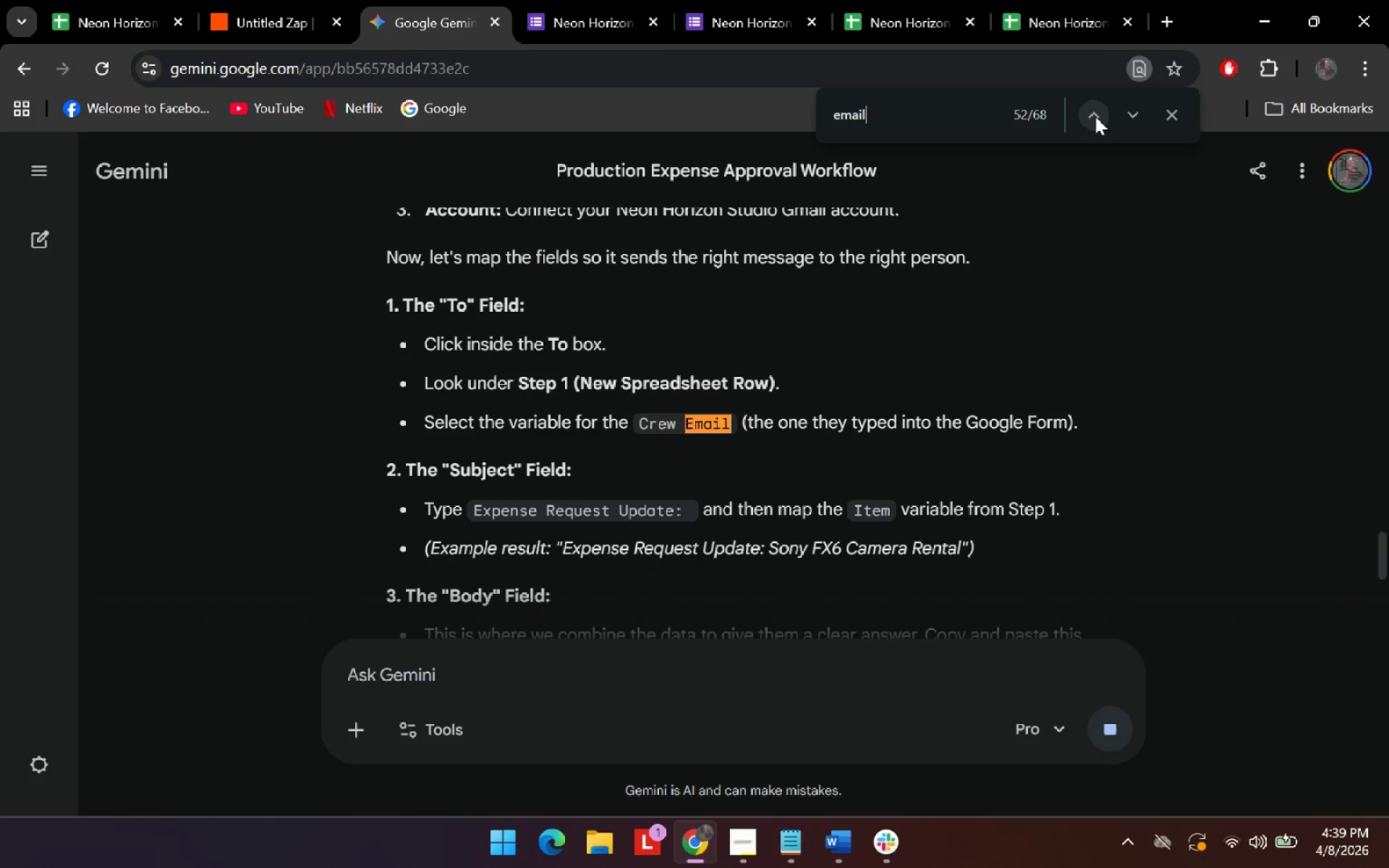 
left_click([1095, 116])
 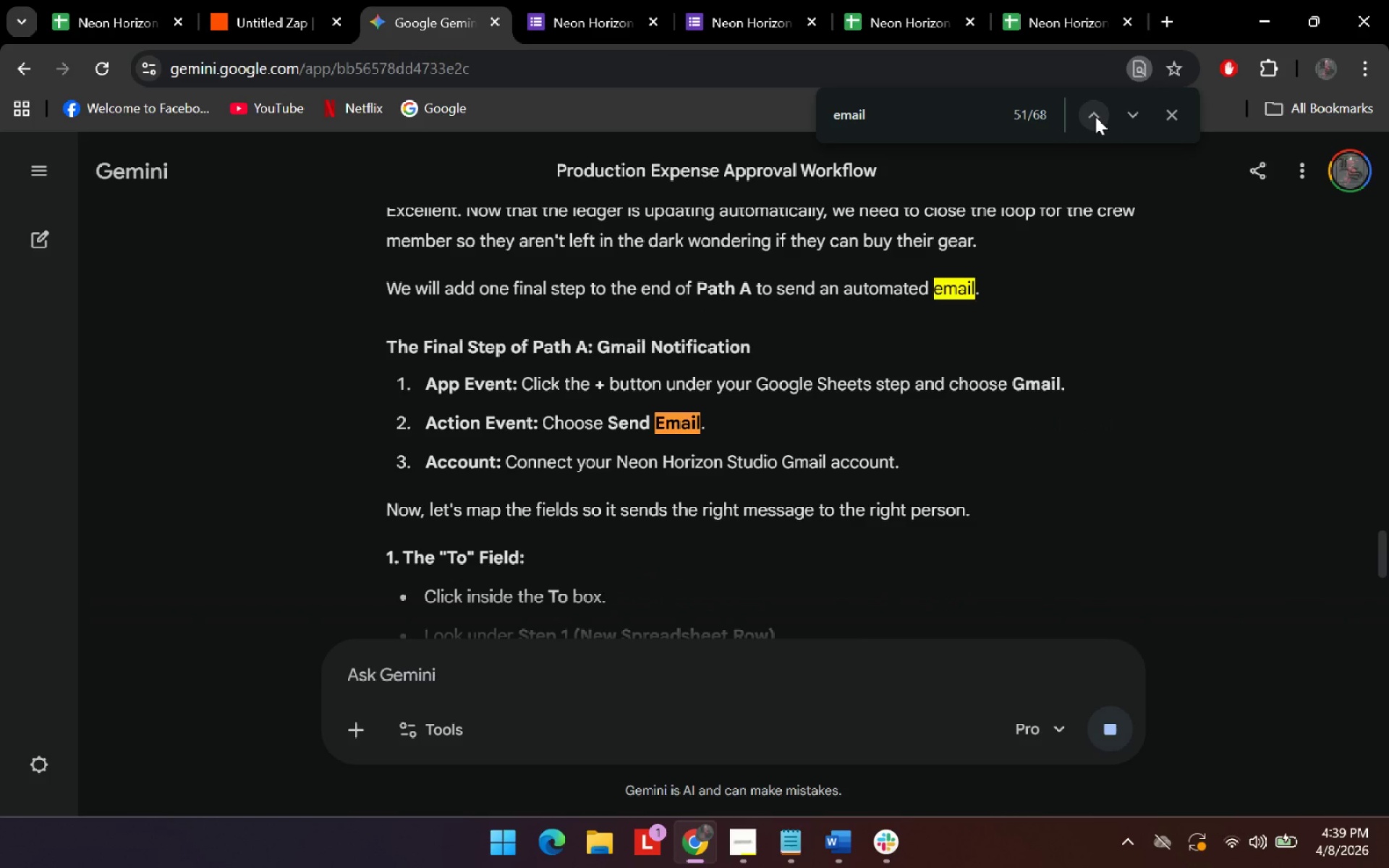 
left_click([1095, 116])
 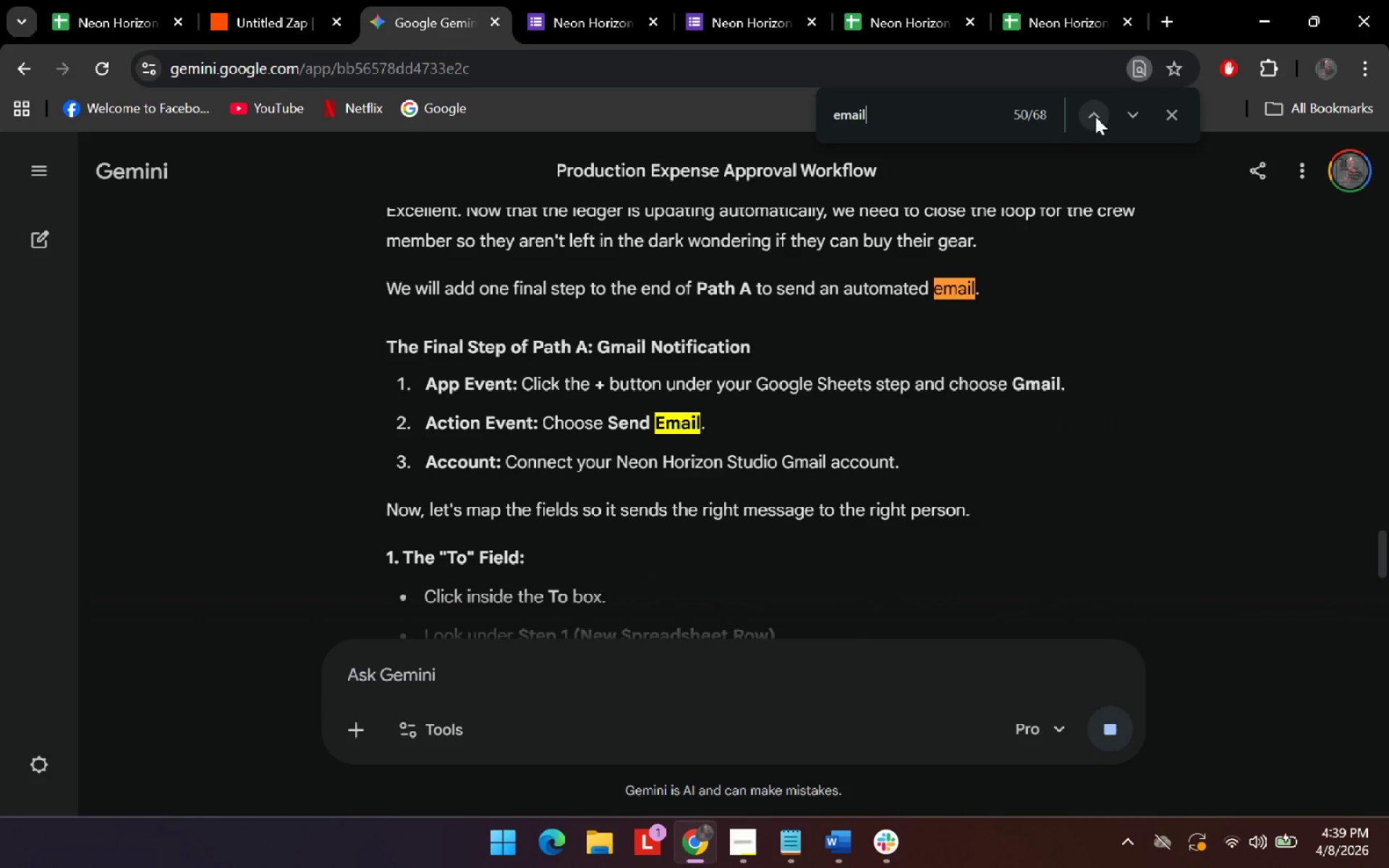 
scroll: coordinate [1041, 280], scroll_direction: up, amount: 20.0
 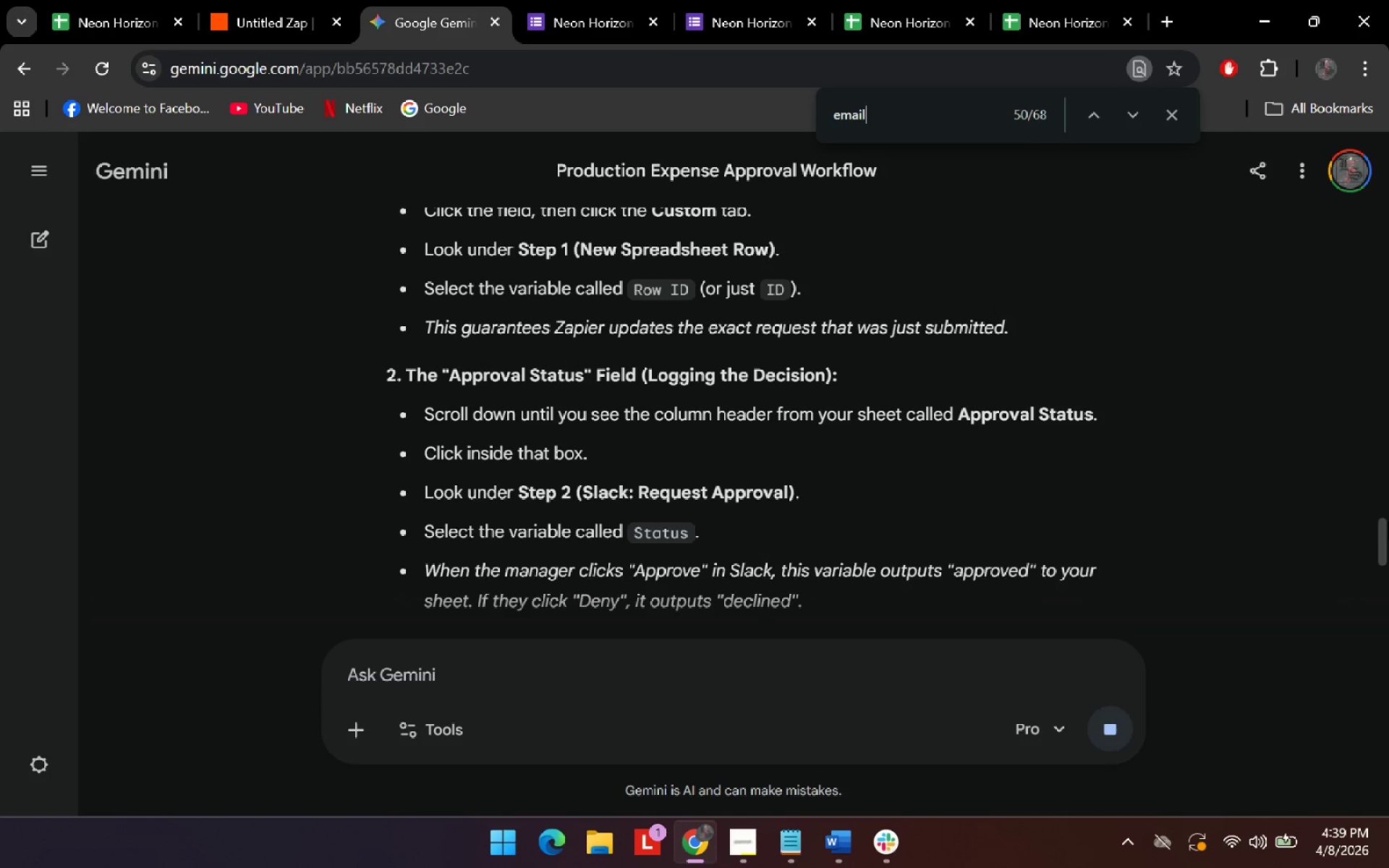 
left_click_drag(start_coordinate=[1384, 539], to_coordinate=[1385, 825])
 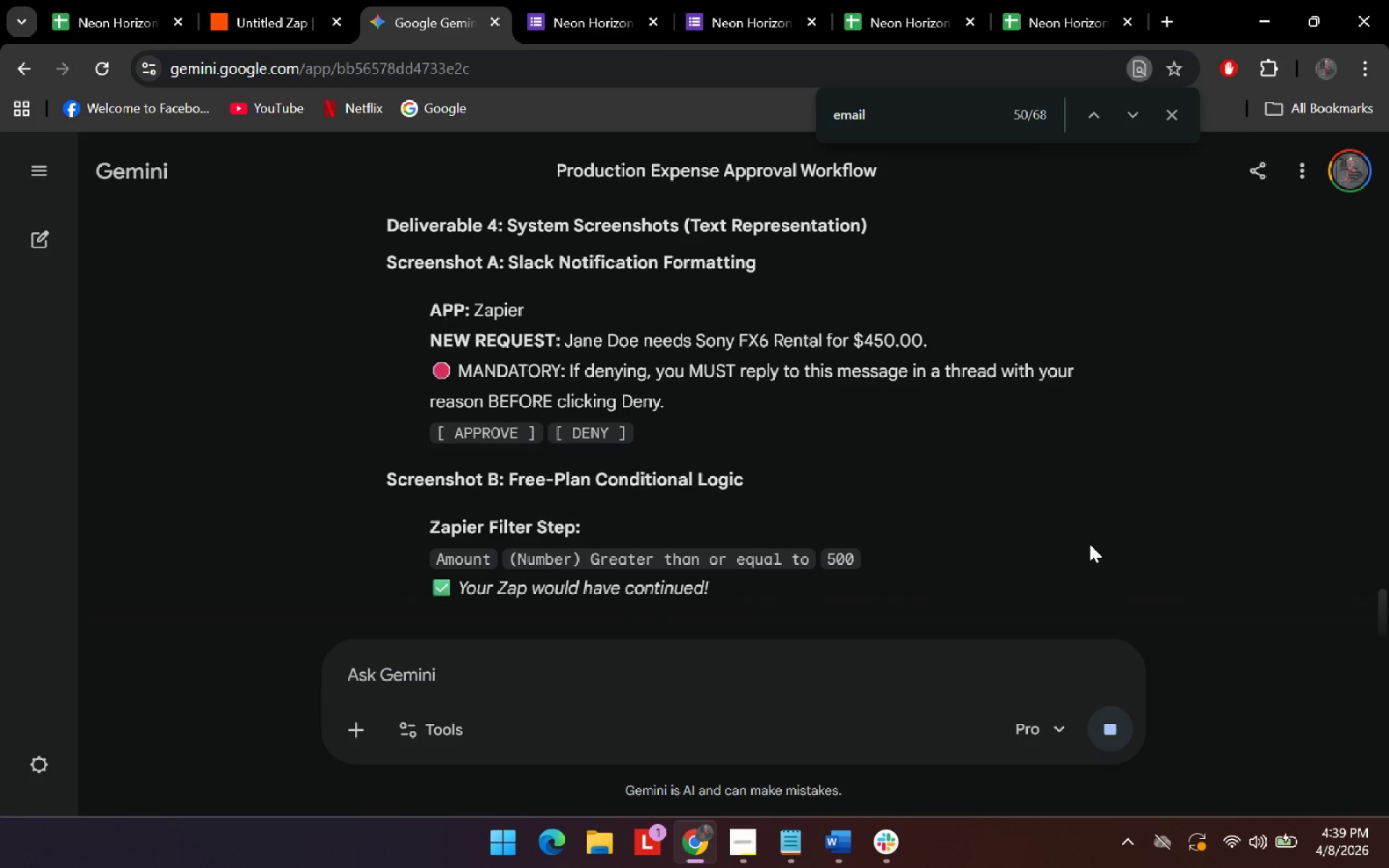 
scroll: coordinate [1093, 549], scroll_direction: up, amount: 7.0
 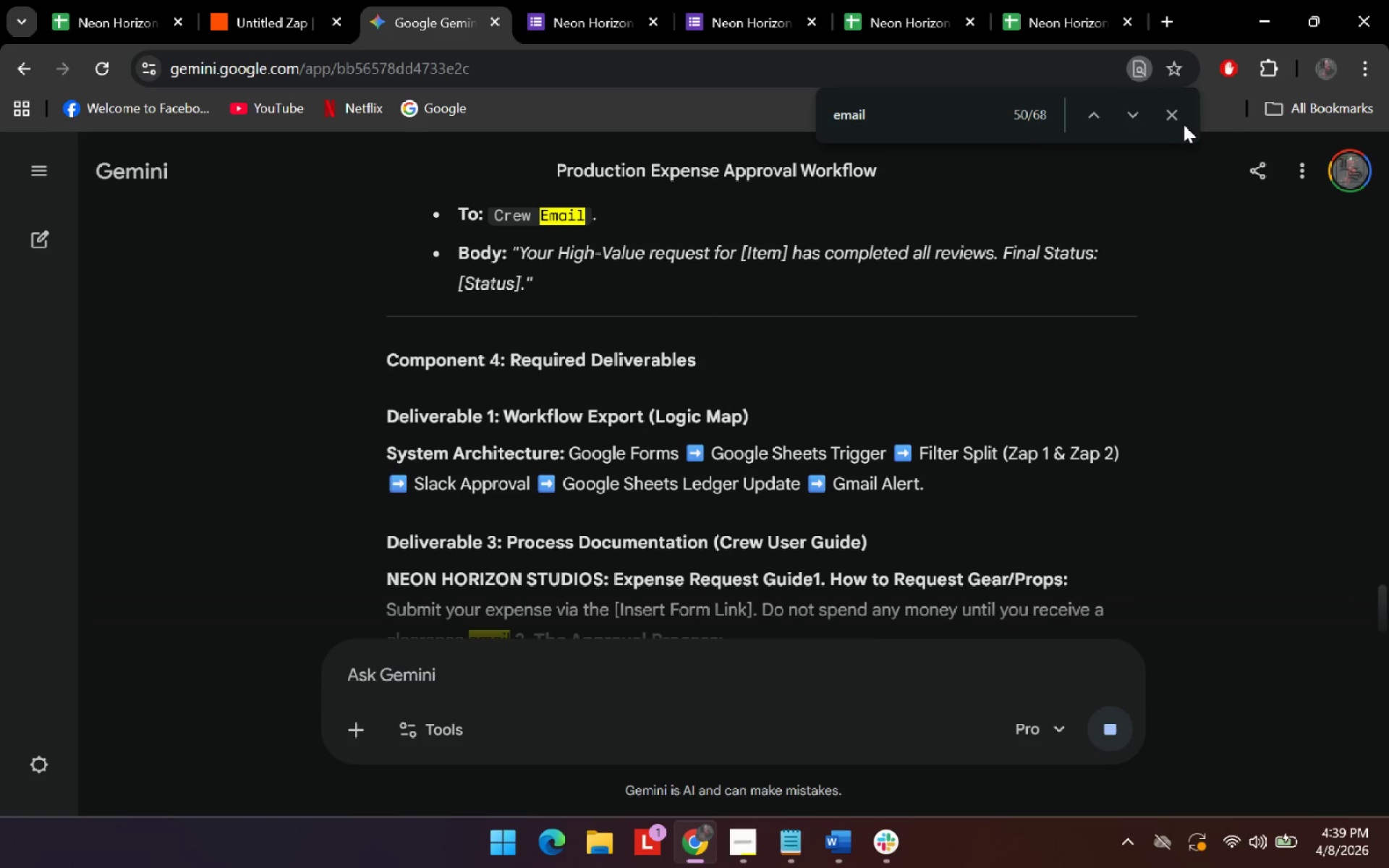 
left_click([1172, 114])
 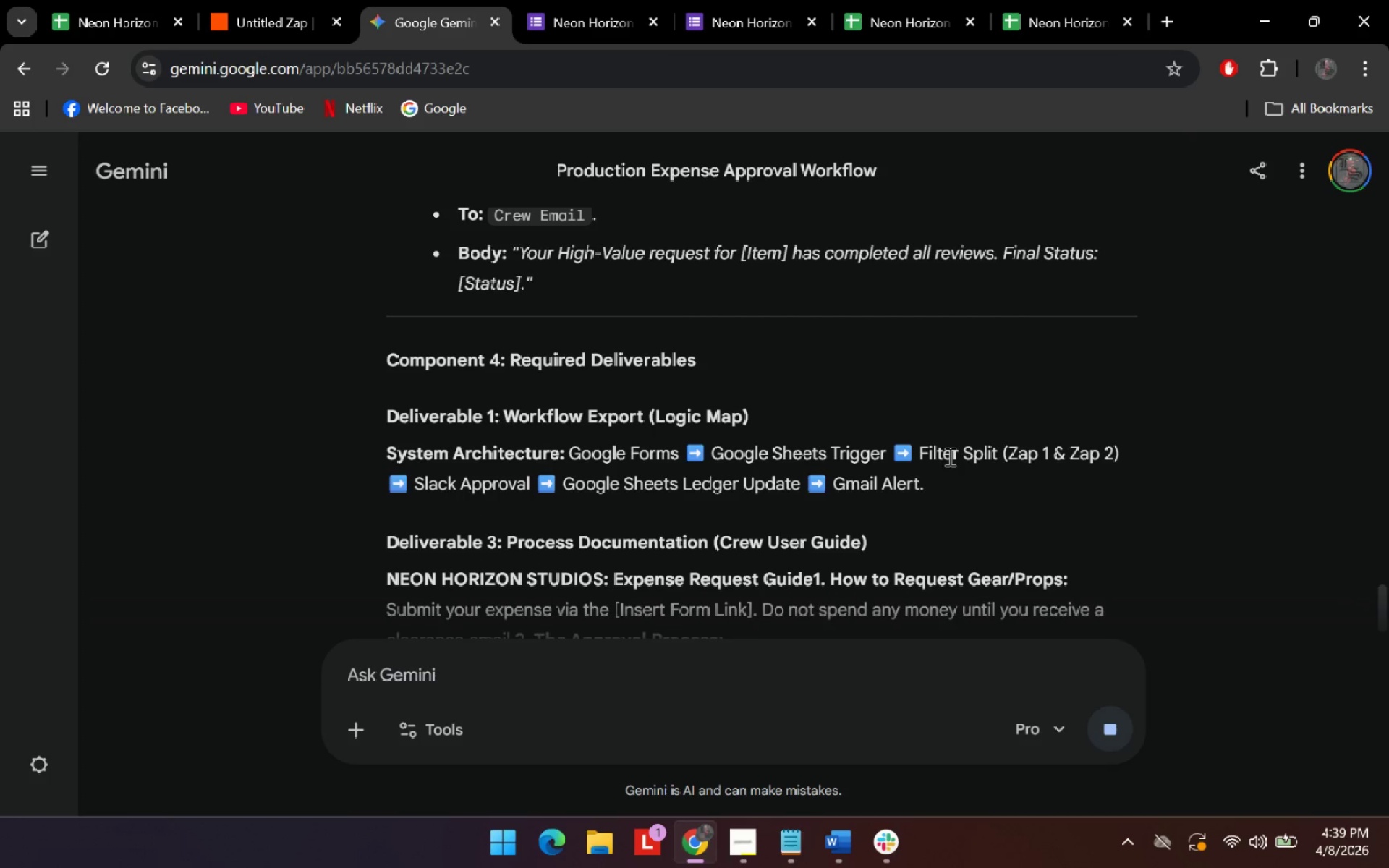 
scroll: coordinate [948, 461], scroll_direction: up, amount: 7.0
 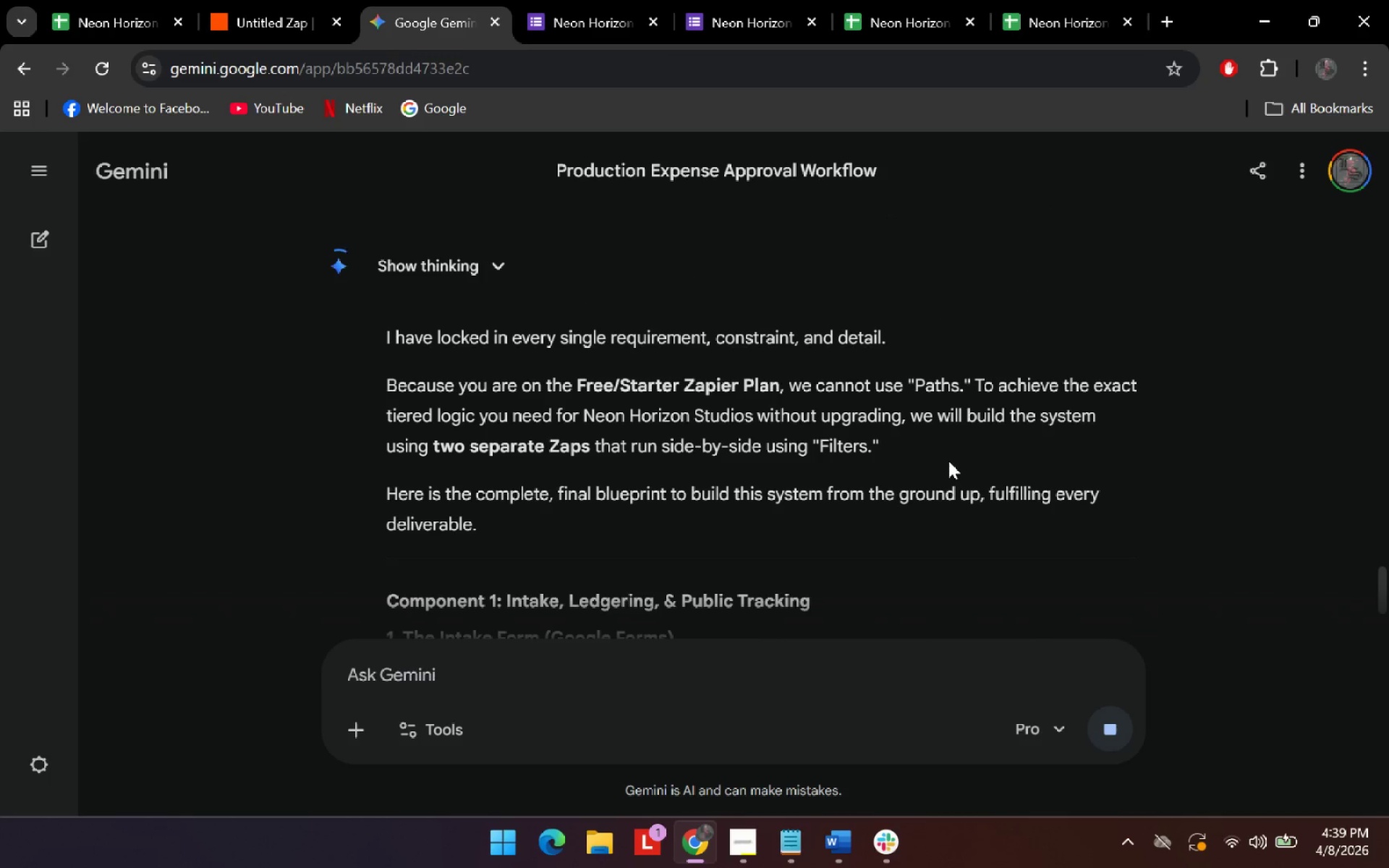 
scroll: coordinate [720, 428], scroll_direction: down, amount: 8.0
 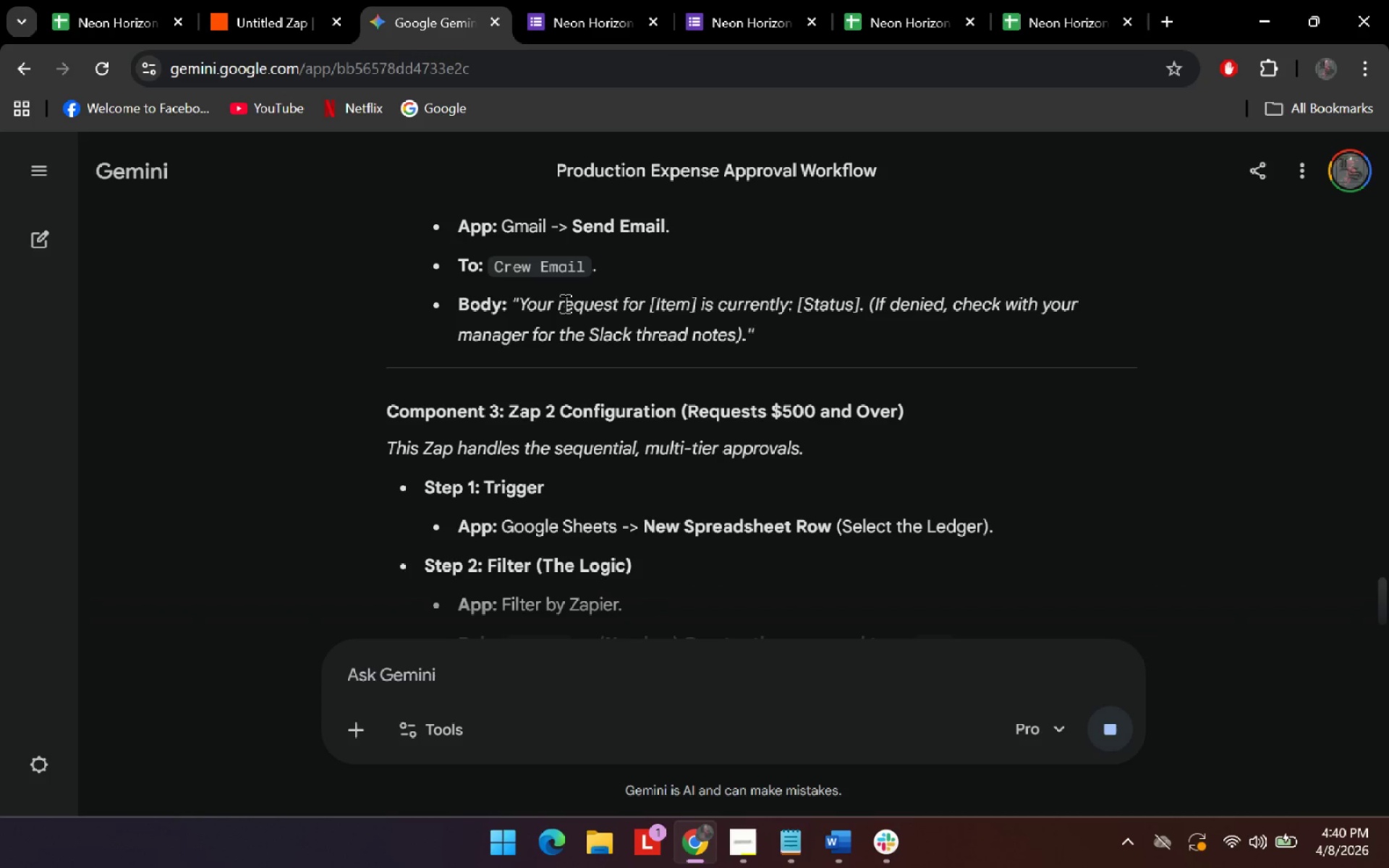 
left_click_drag(start_coordinate=[558, 302], to_coordinate=[694, 302])
 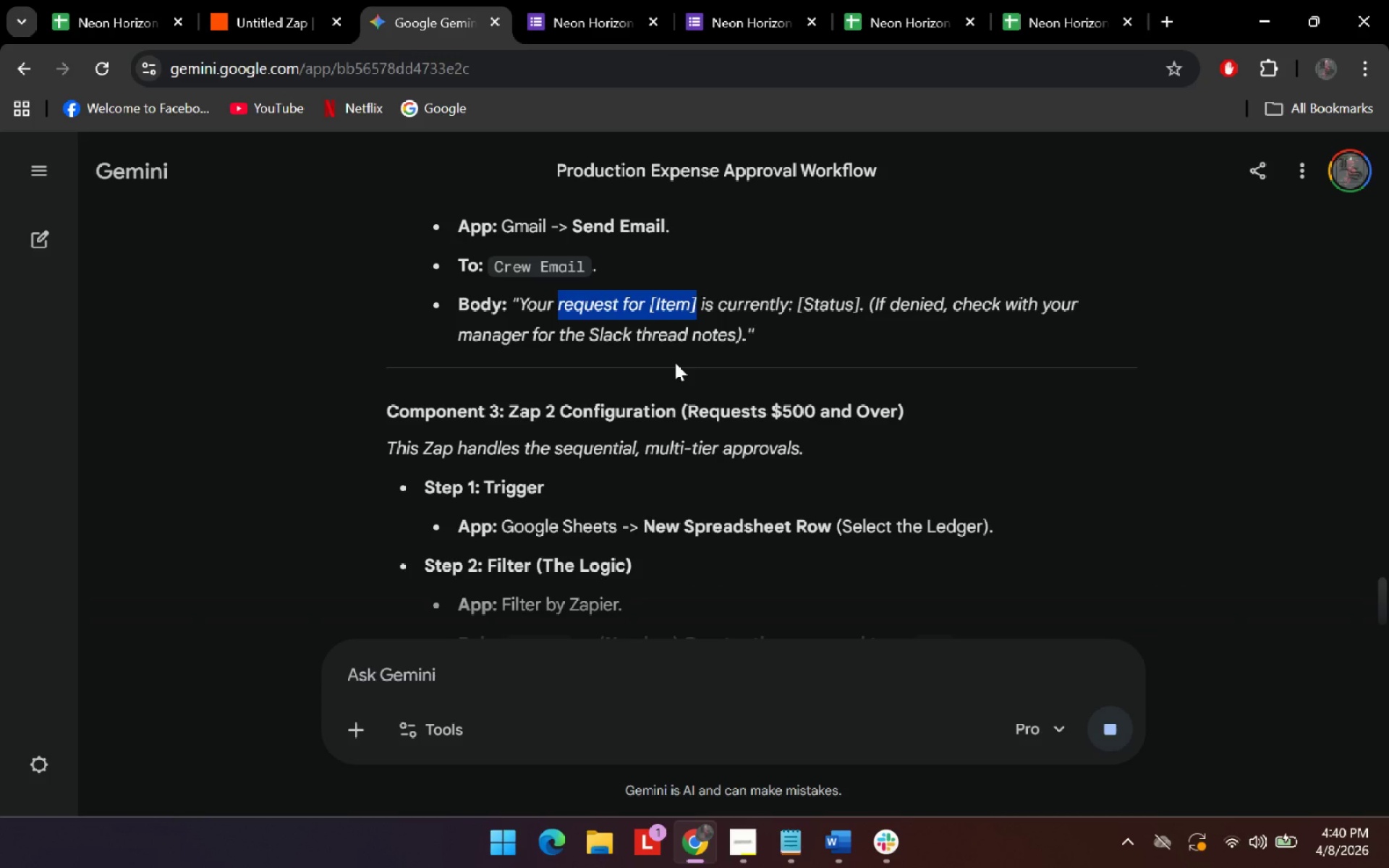 
key(Control+C)
 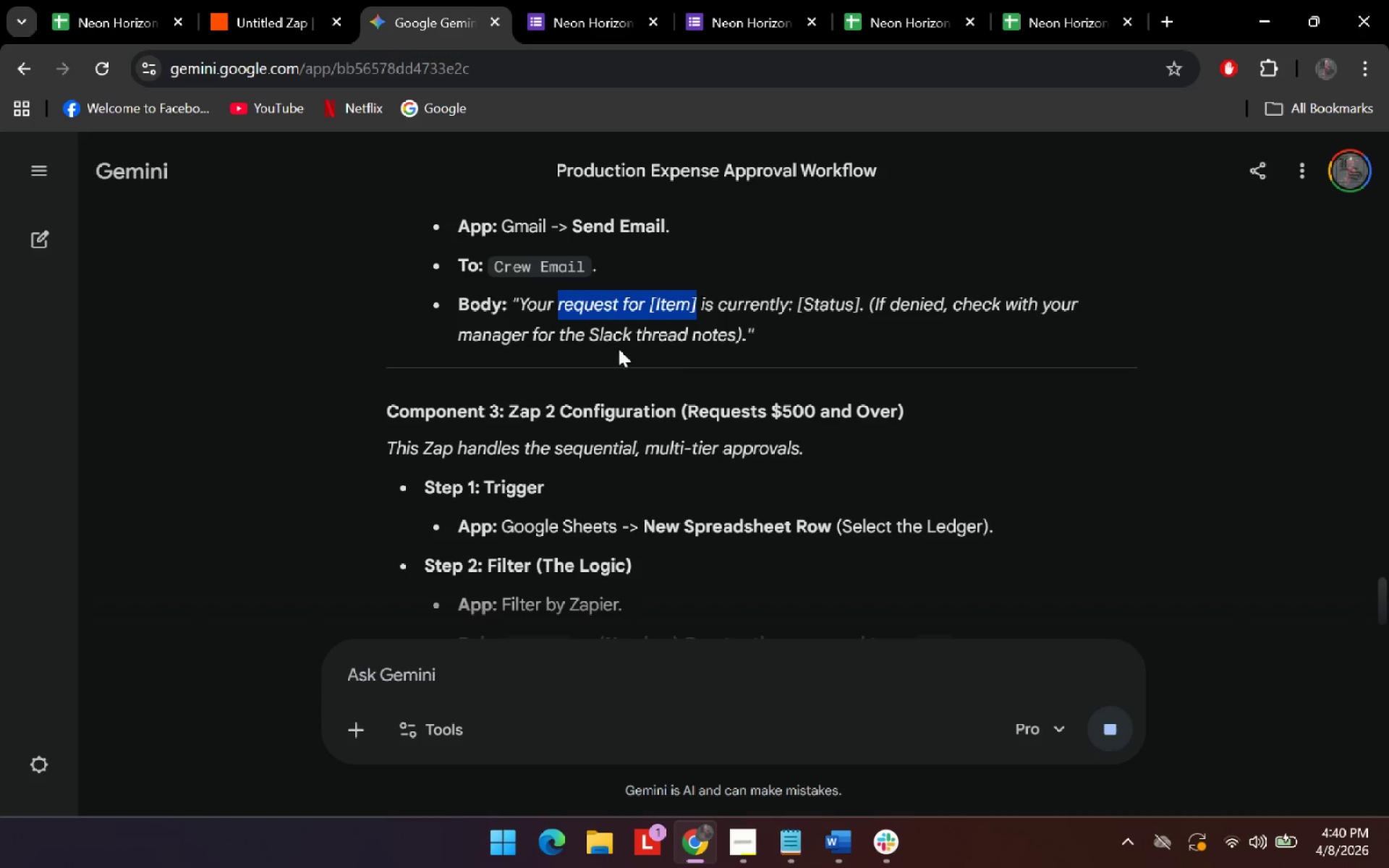 
key(Control+C)
 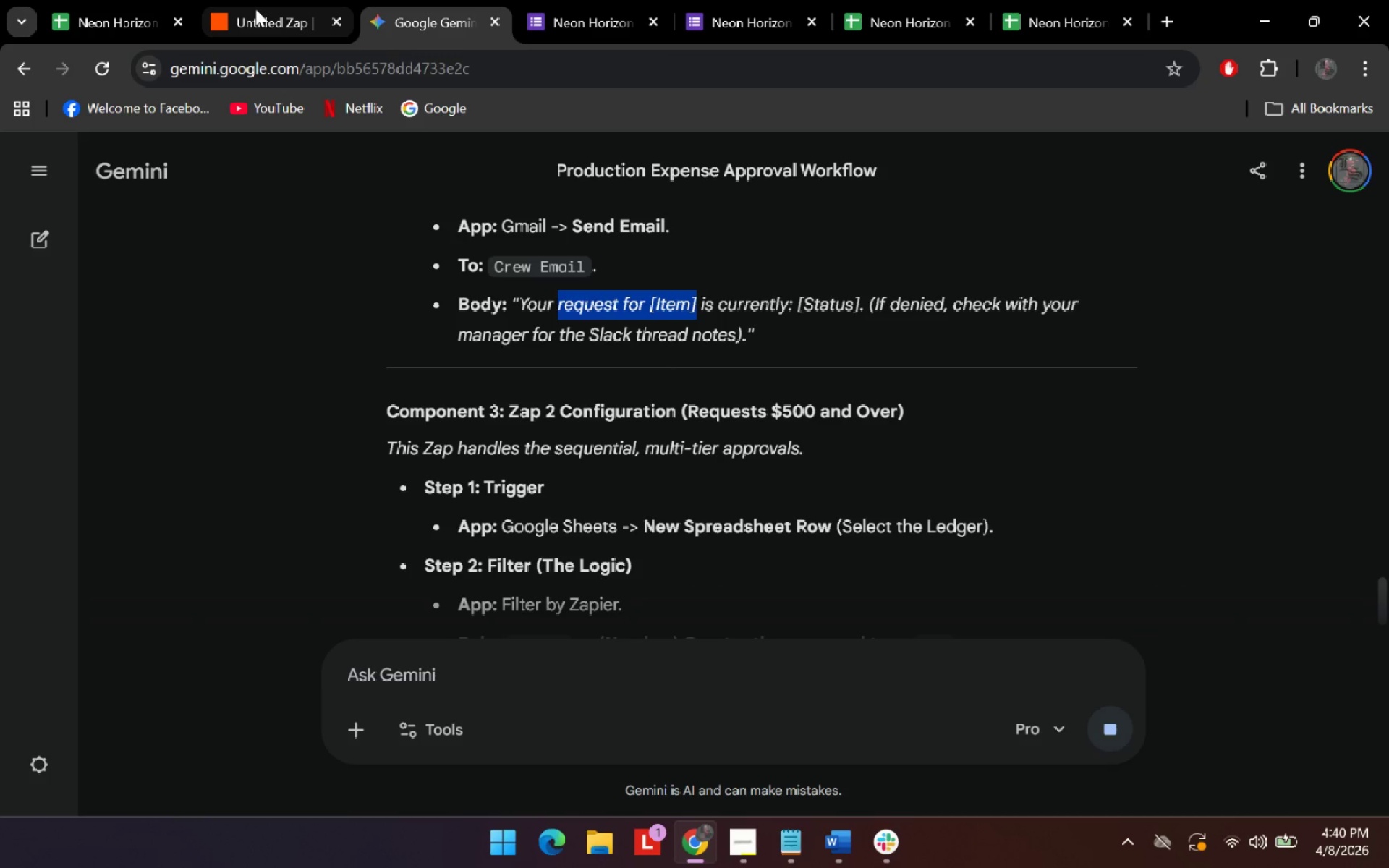 
left_click([255, 9])
 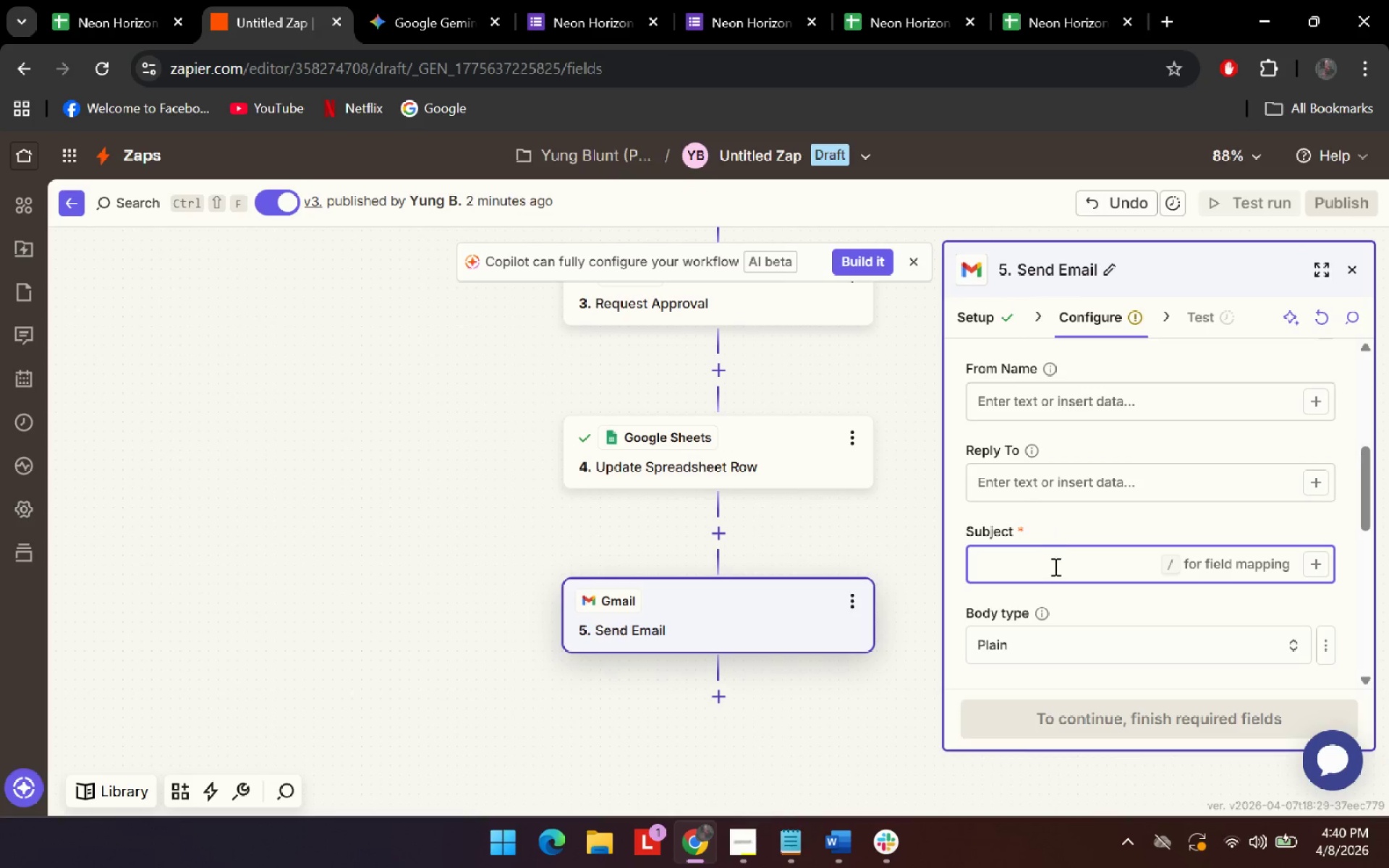 
left_click([1054, 566])
 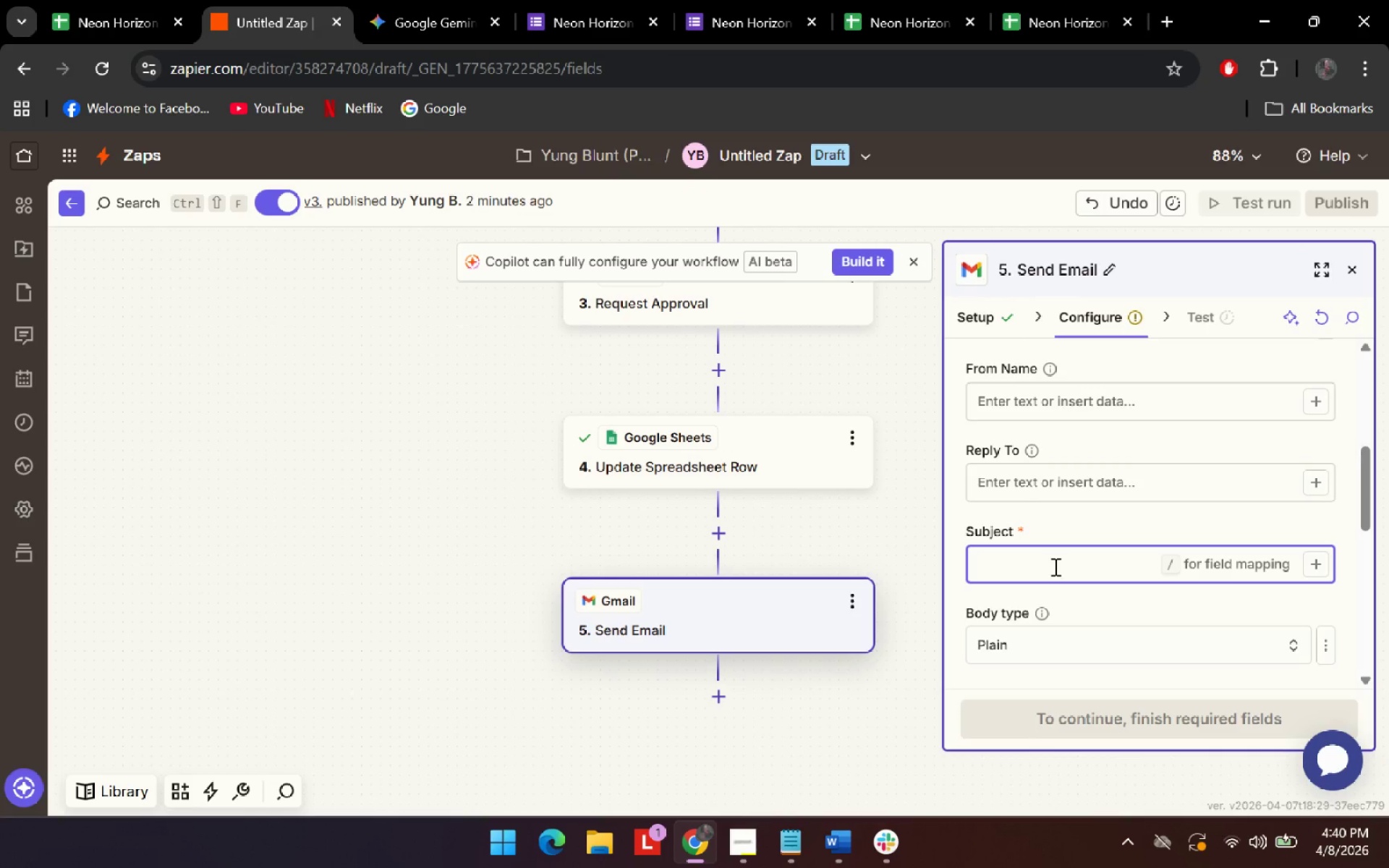 
key(Control+V)
 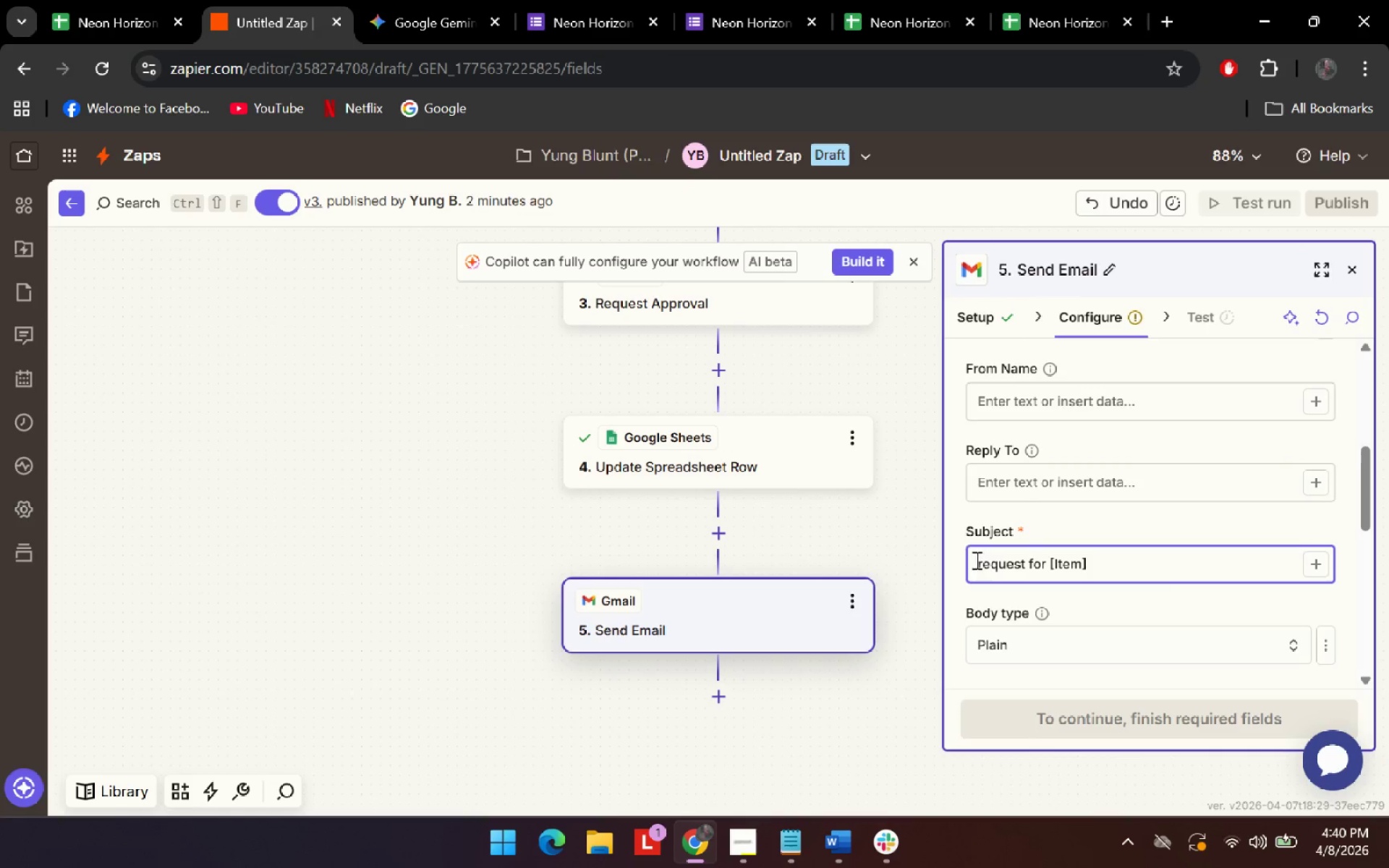 
left_click([987, 565])
 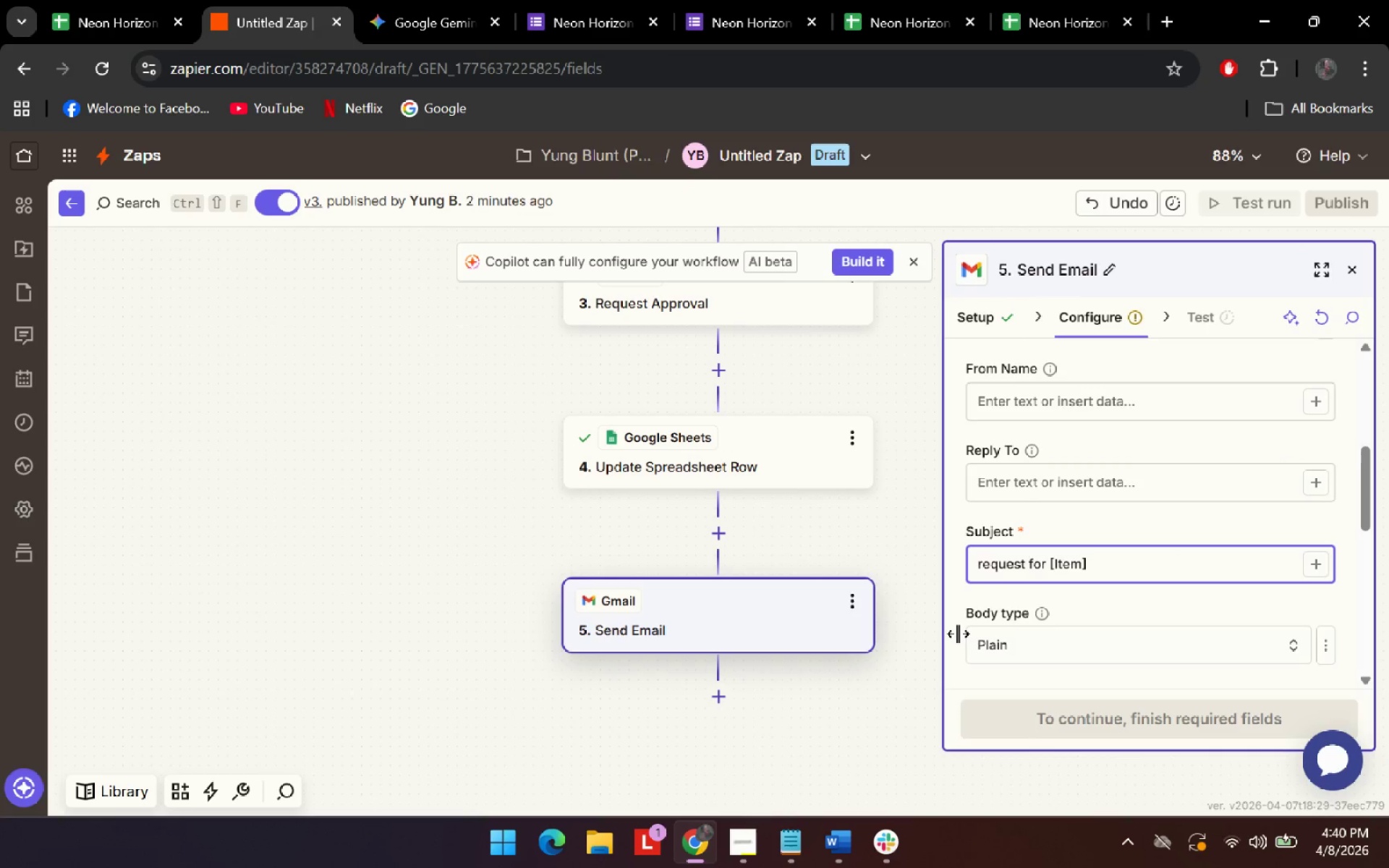 
key(ArrowLeft)
 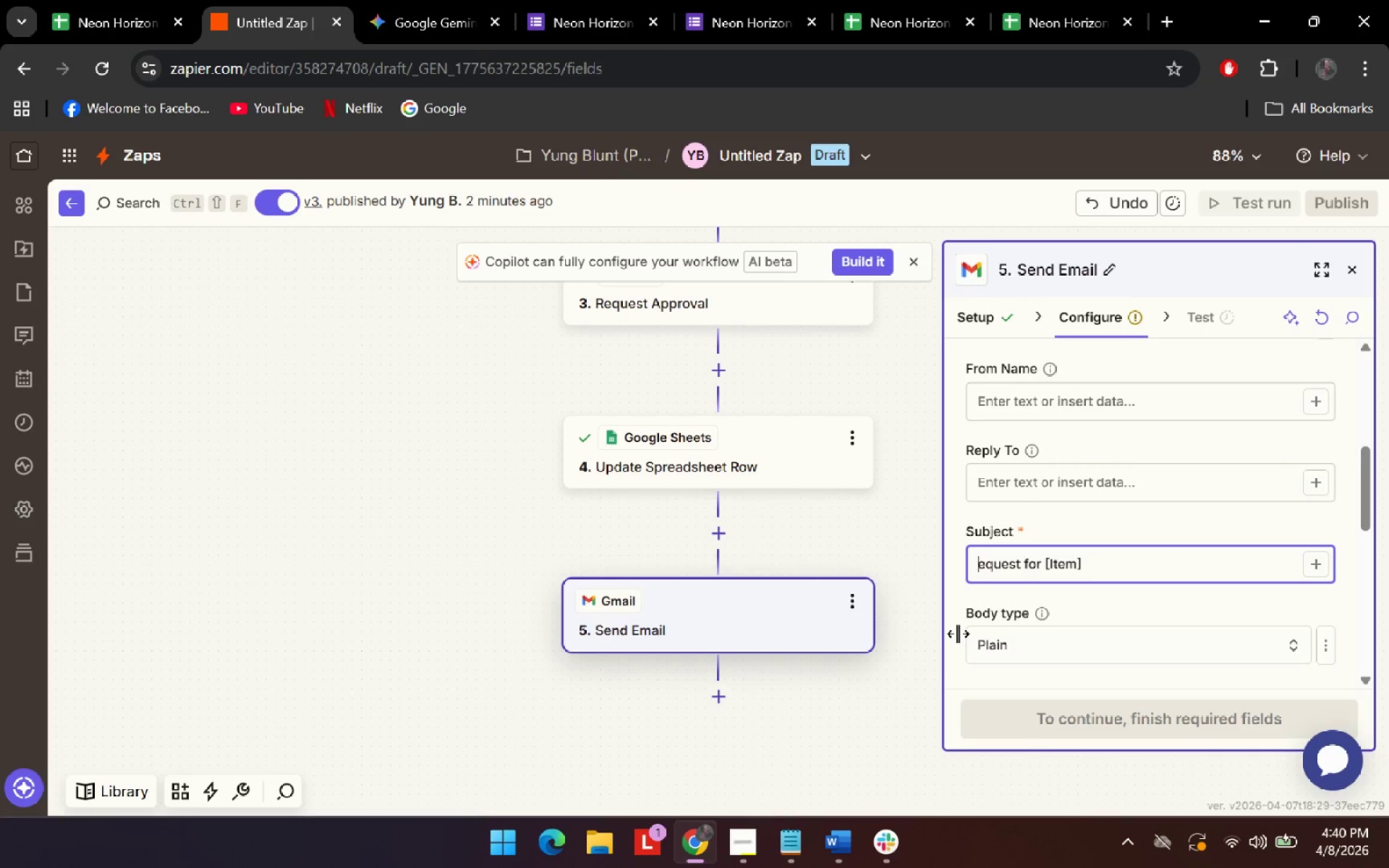 
key(Backspace)
 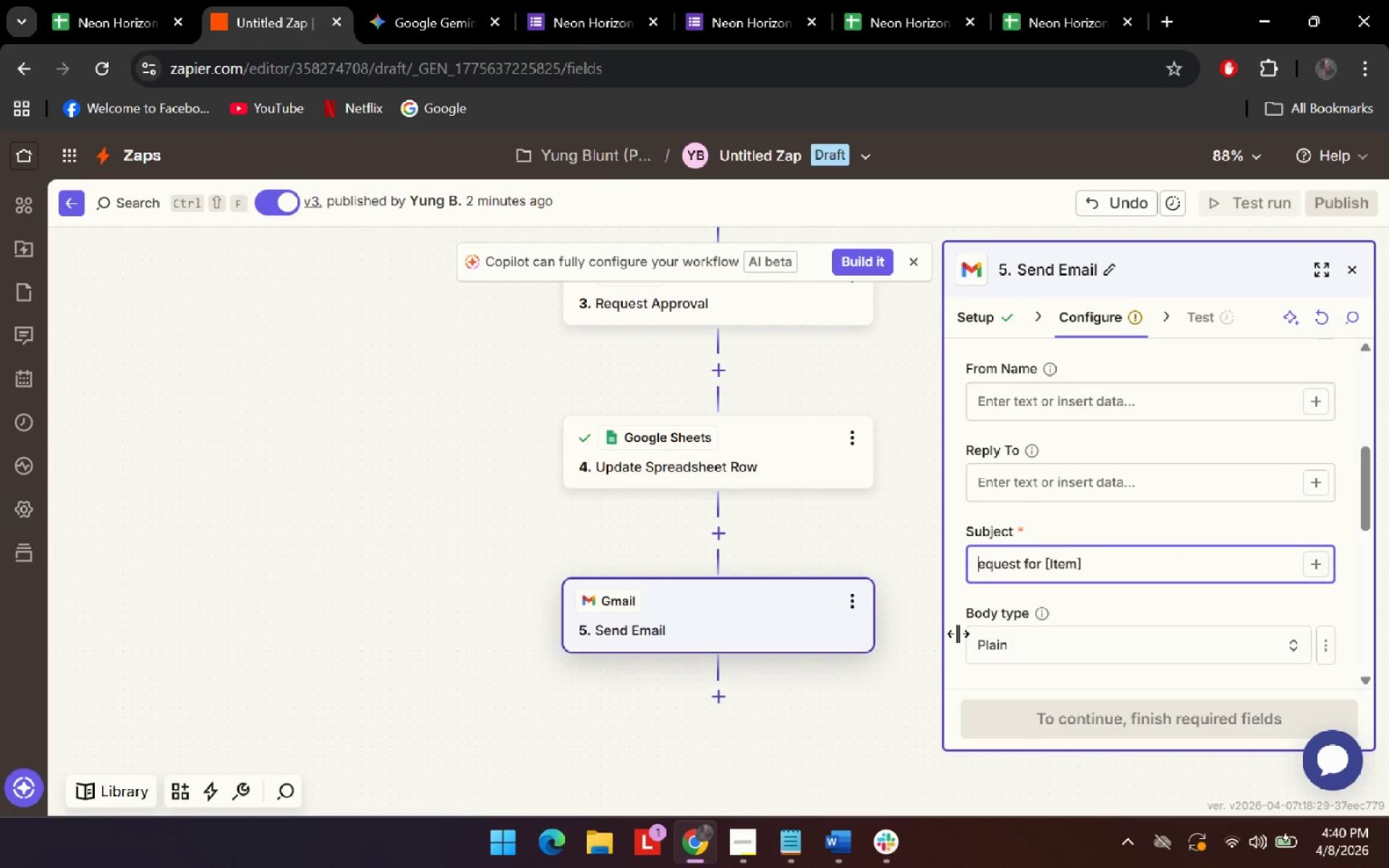 
key(Shift+ShiftRight)
 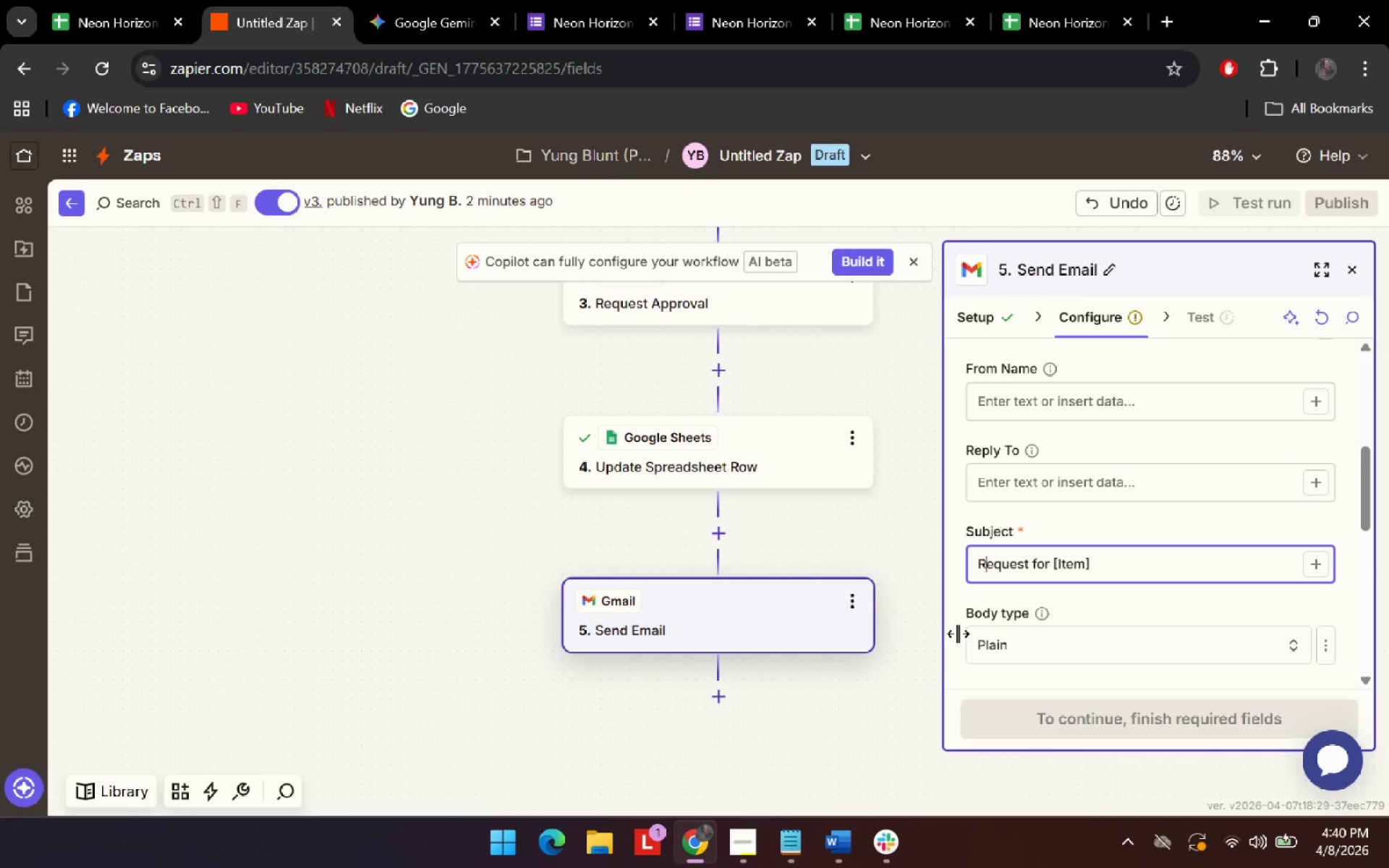 
key(Shift+R)
 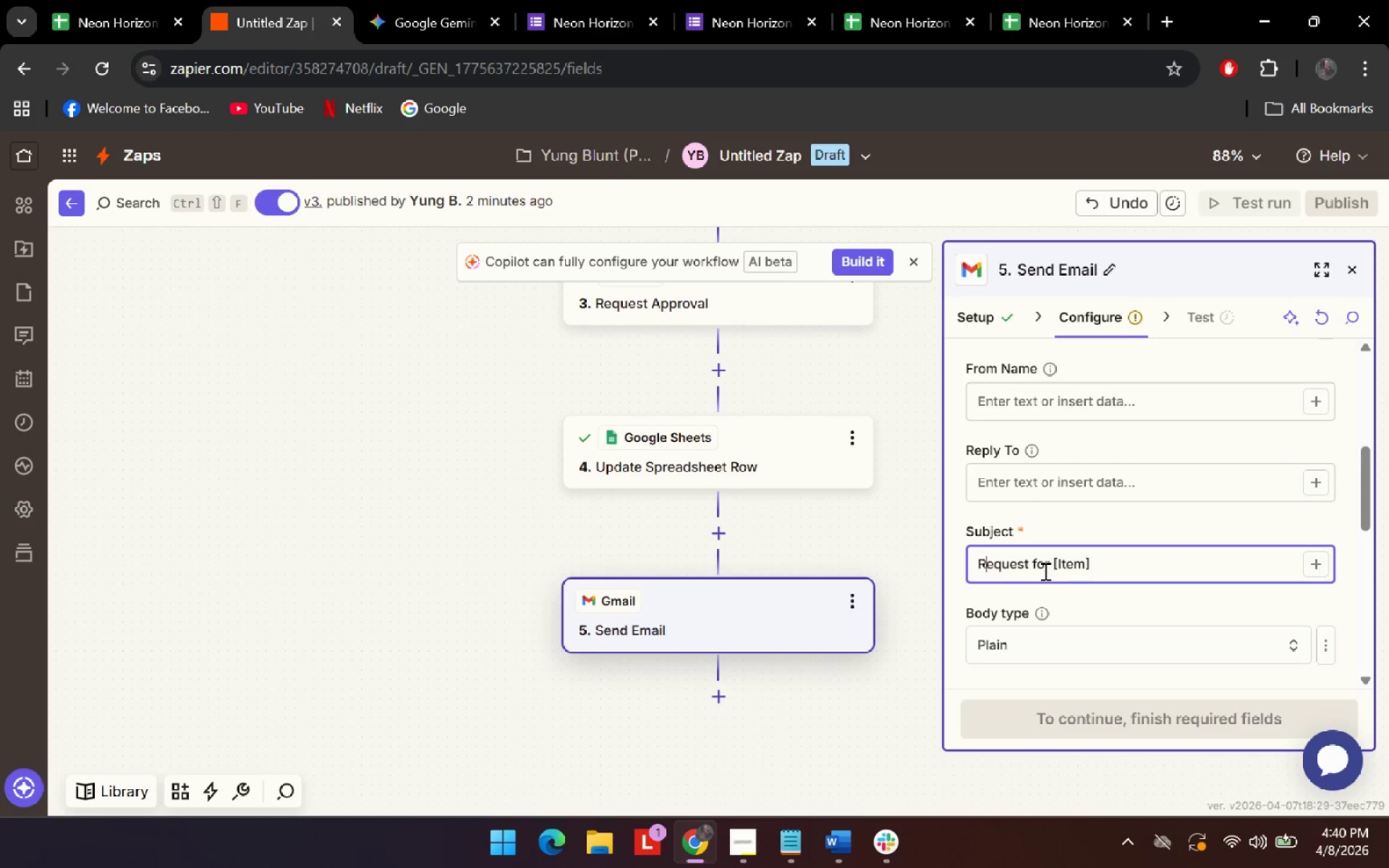 
left_click_drag(start_coordinate=[1051, 570], to_coordinate=[1140, 571])
 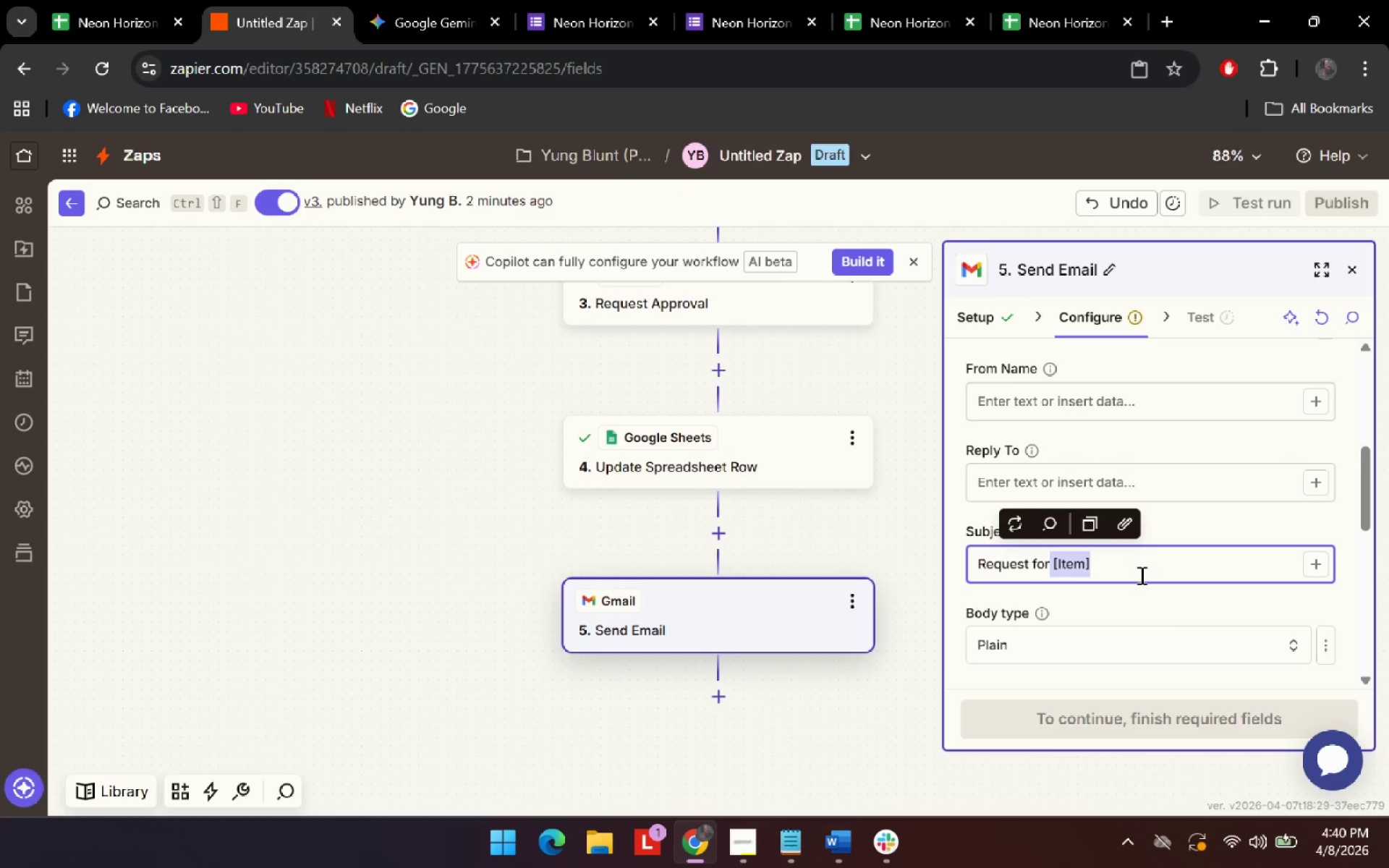 
key(Backspace)
 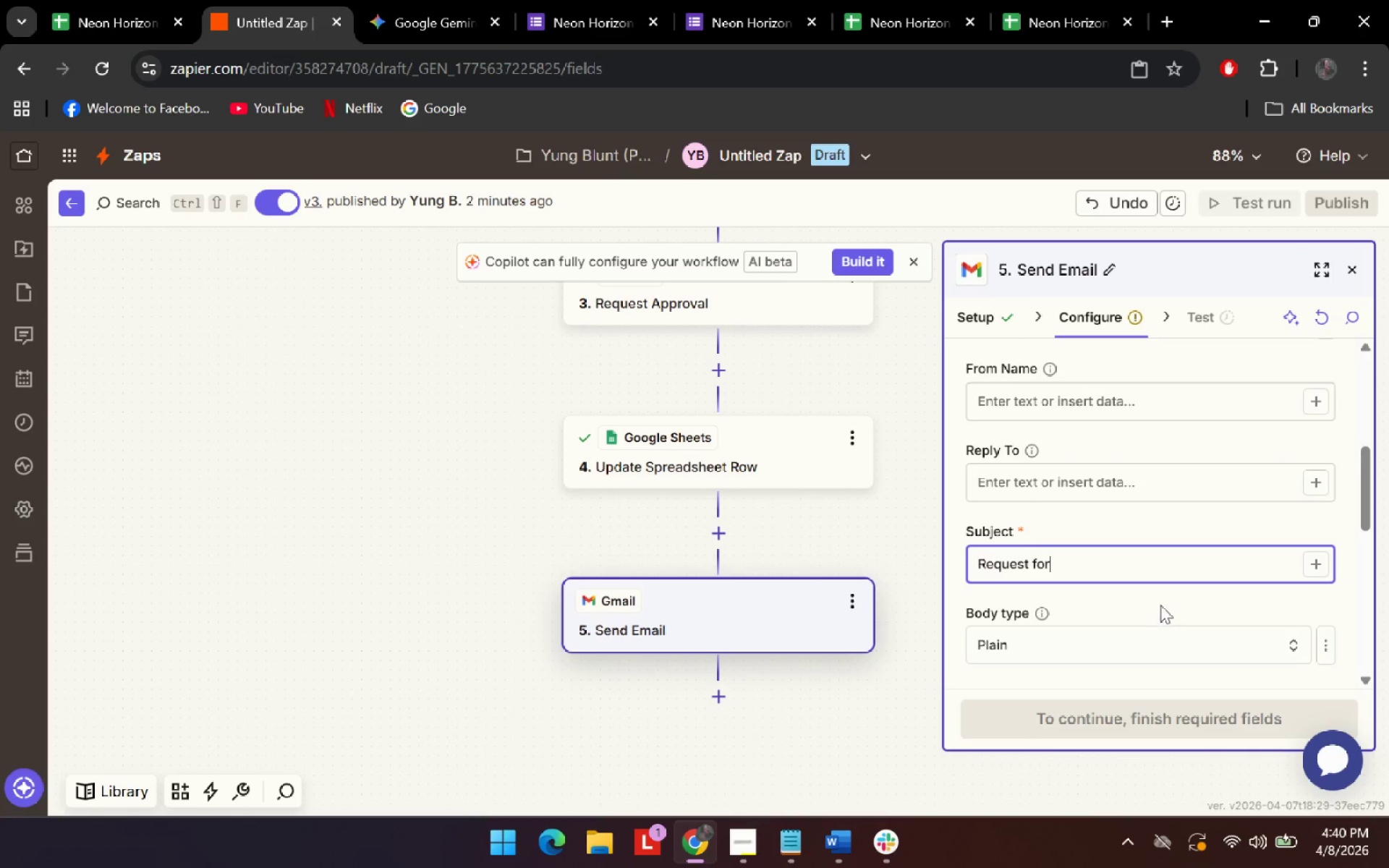 
key(Space)
 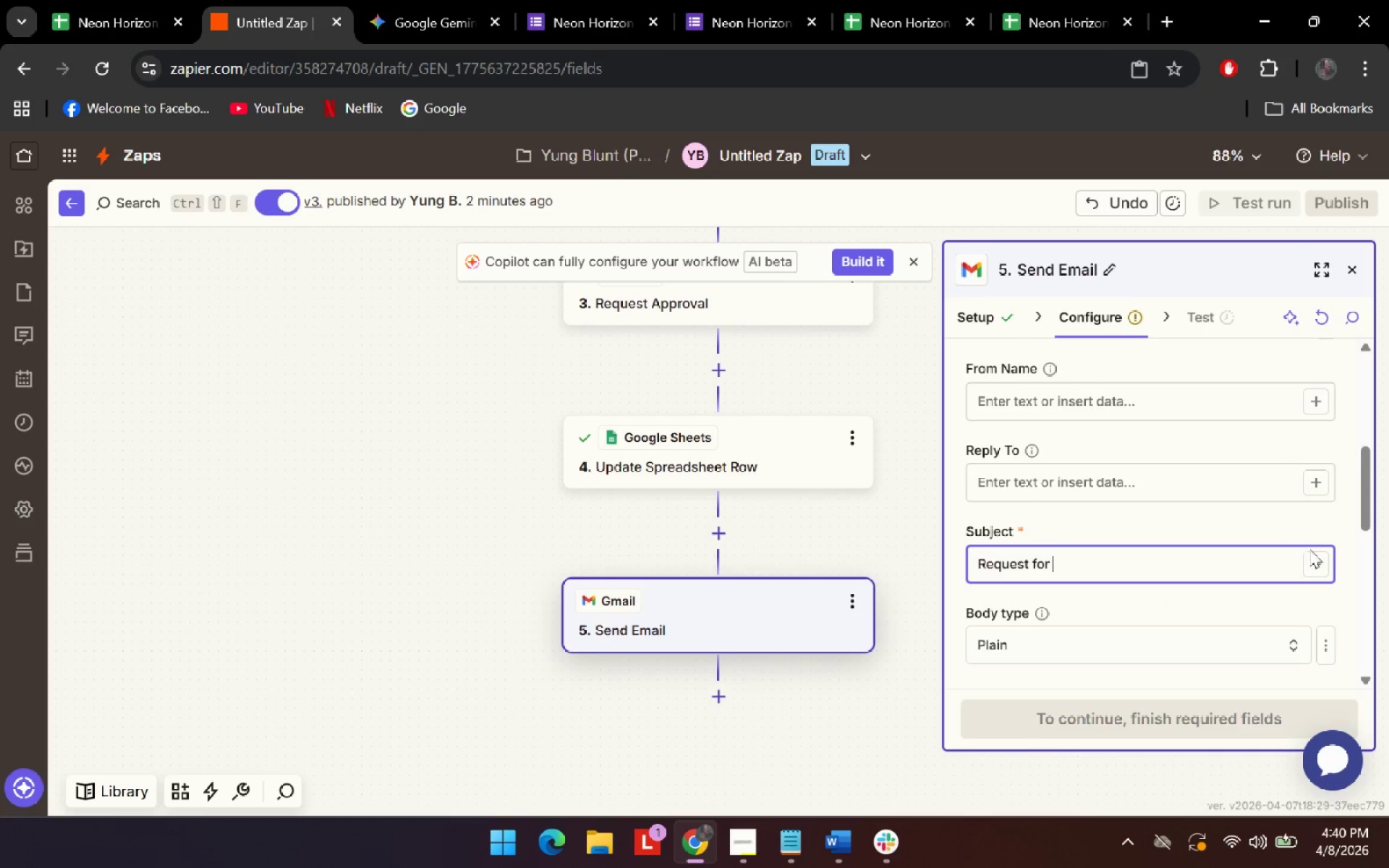 
left_click([1325, 561])
 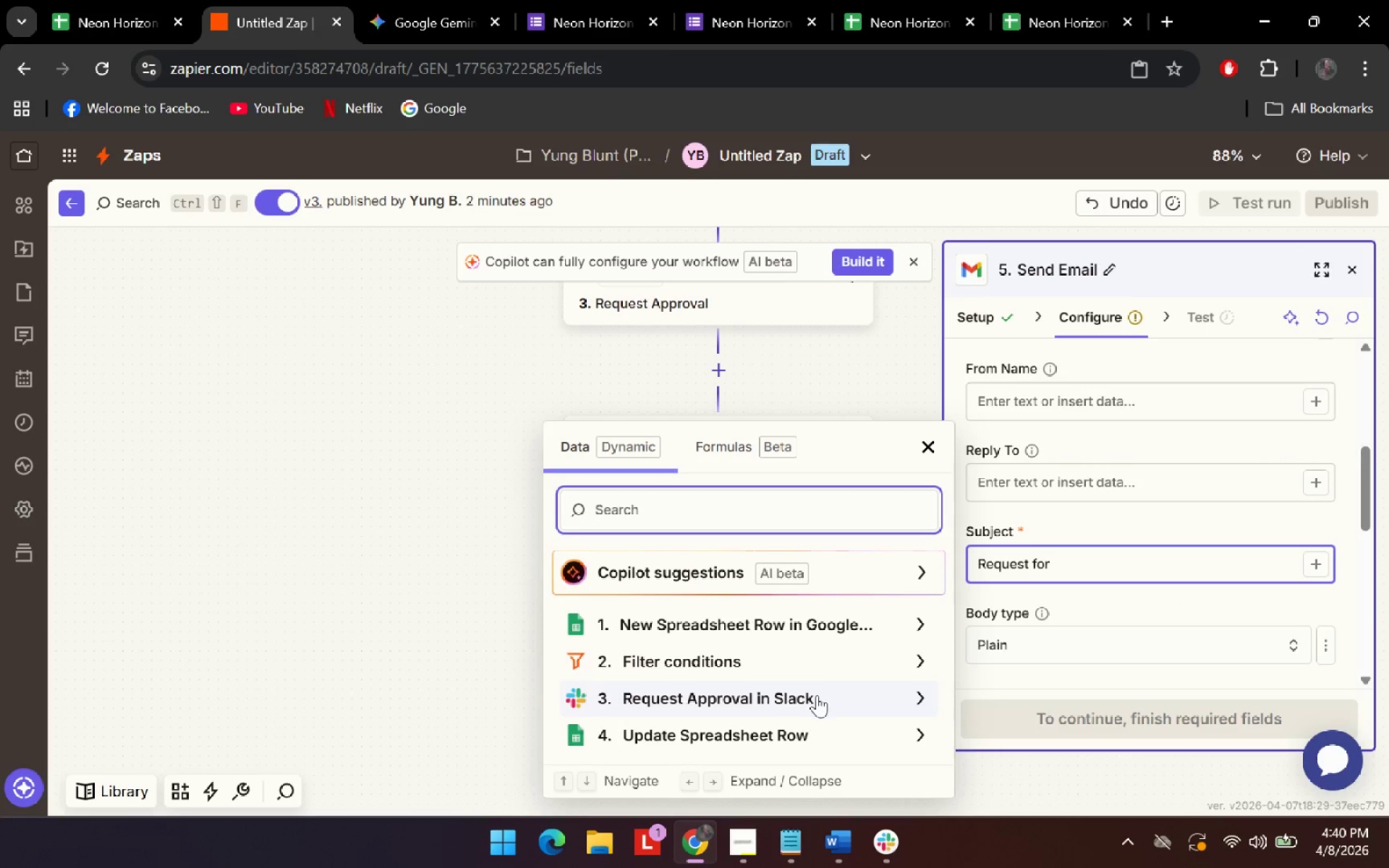 
left_click([797, 618])
 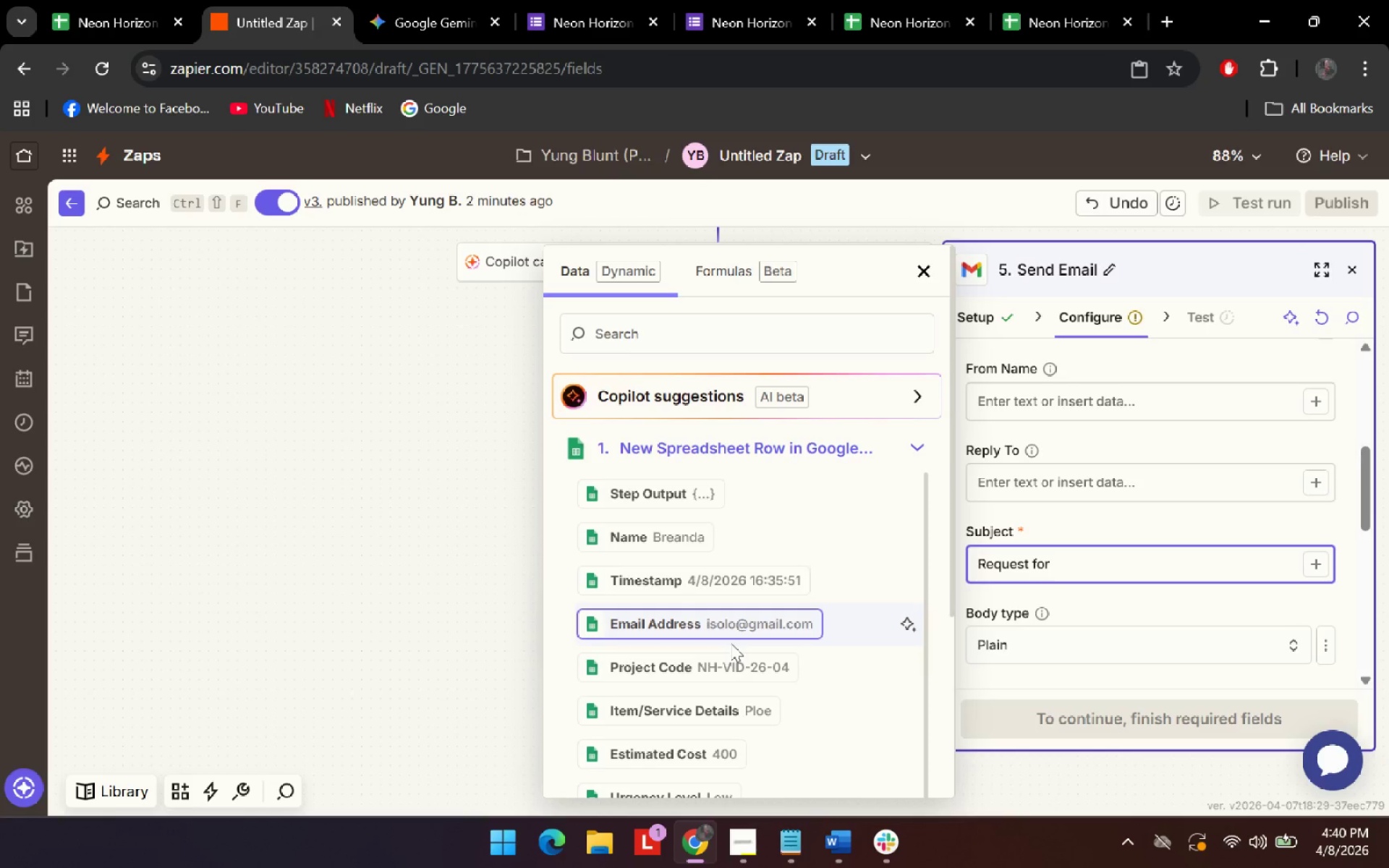 
scroll: coordinate [717, 686], scroll_direction: down, amount: 5.0
 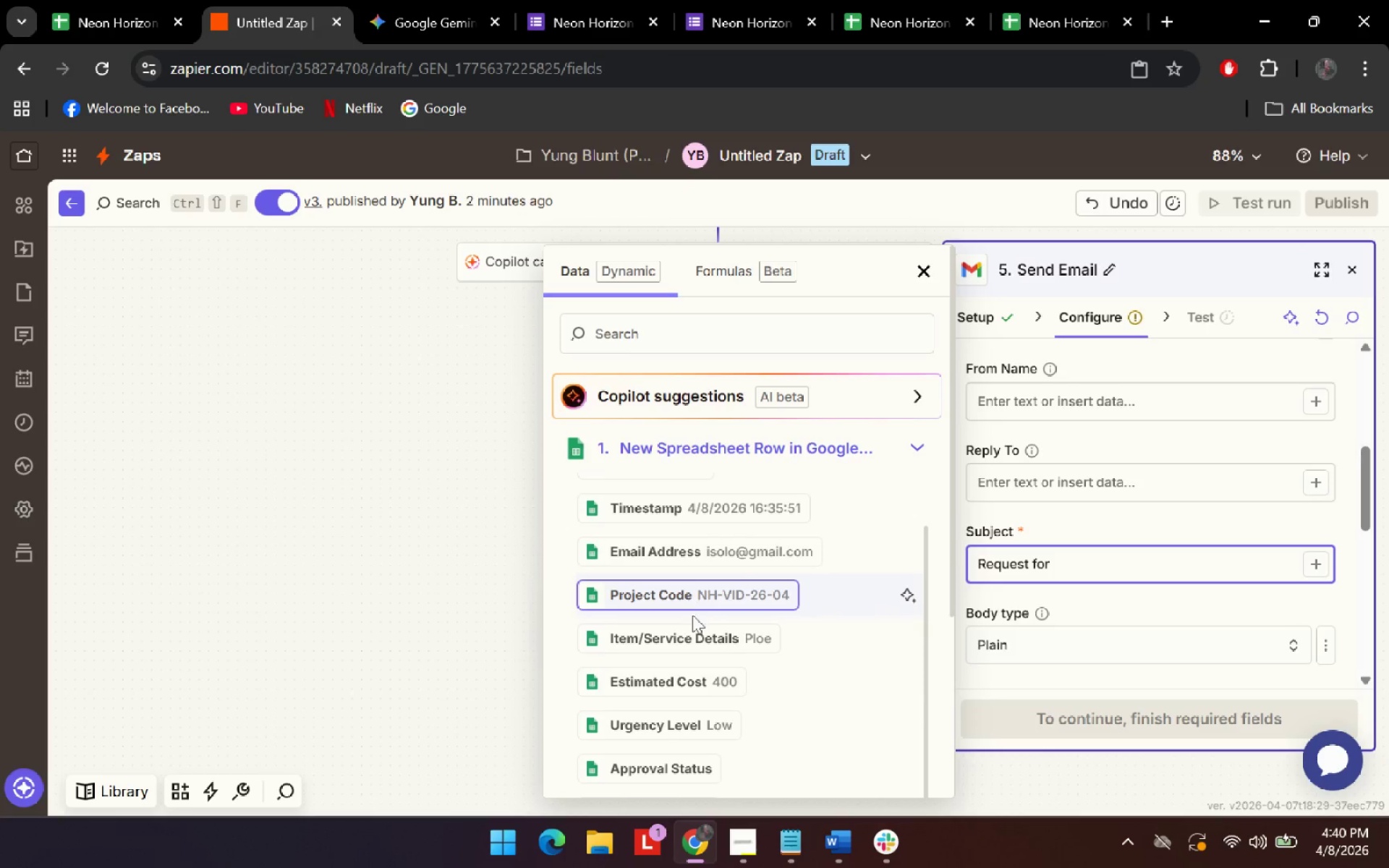 
left_click([691, 644])
 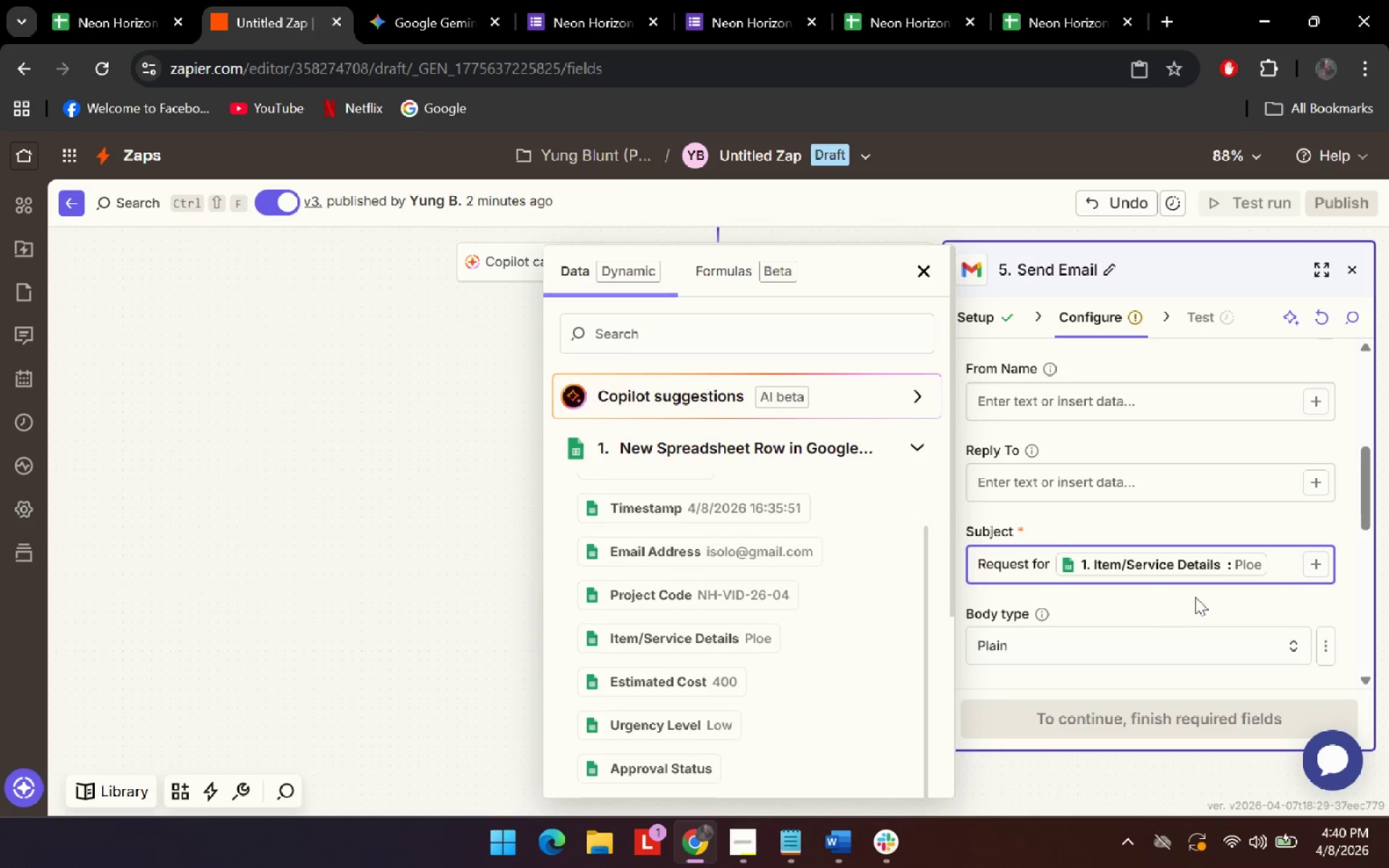 
left_click([1199, 596])
 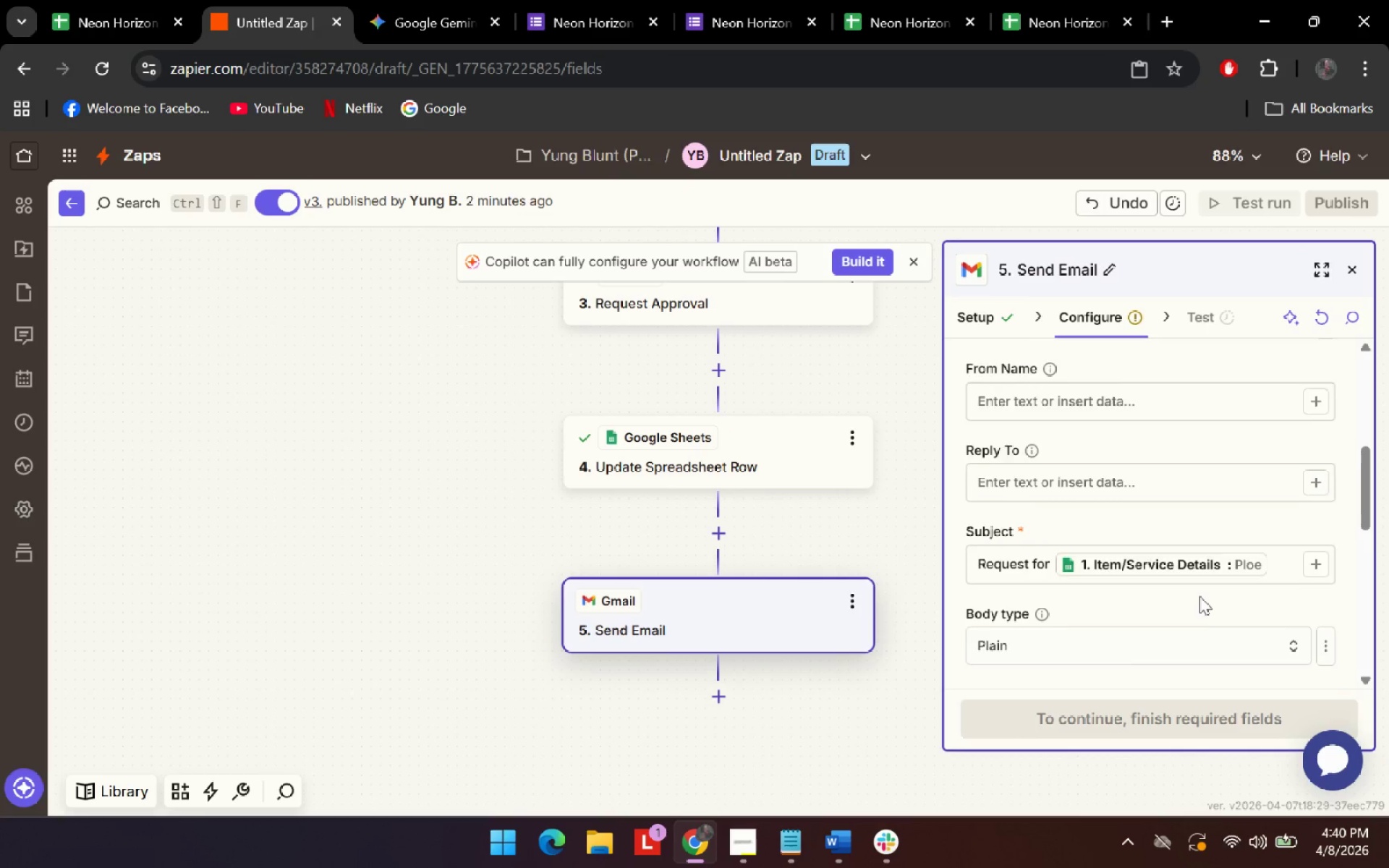 
left_click([1116, 510])
 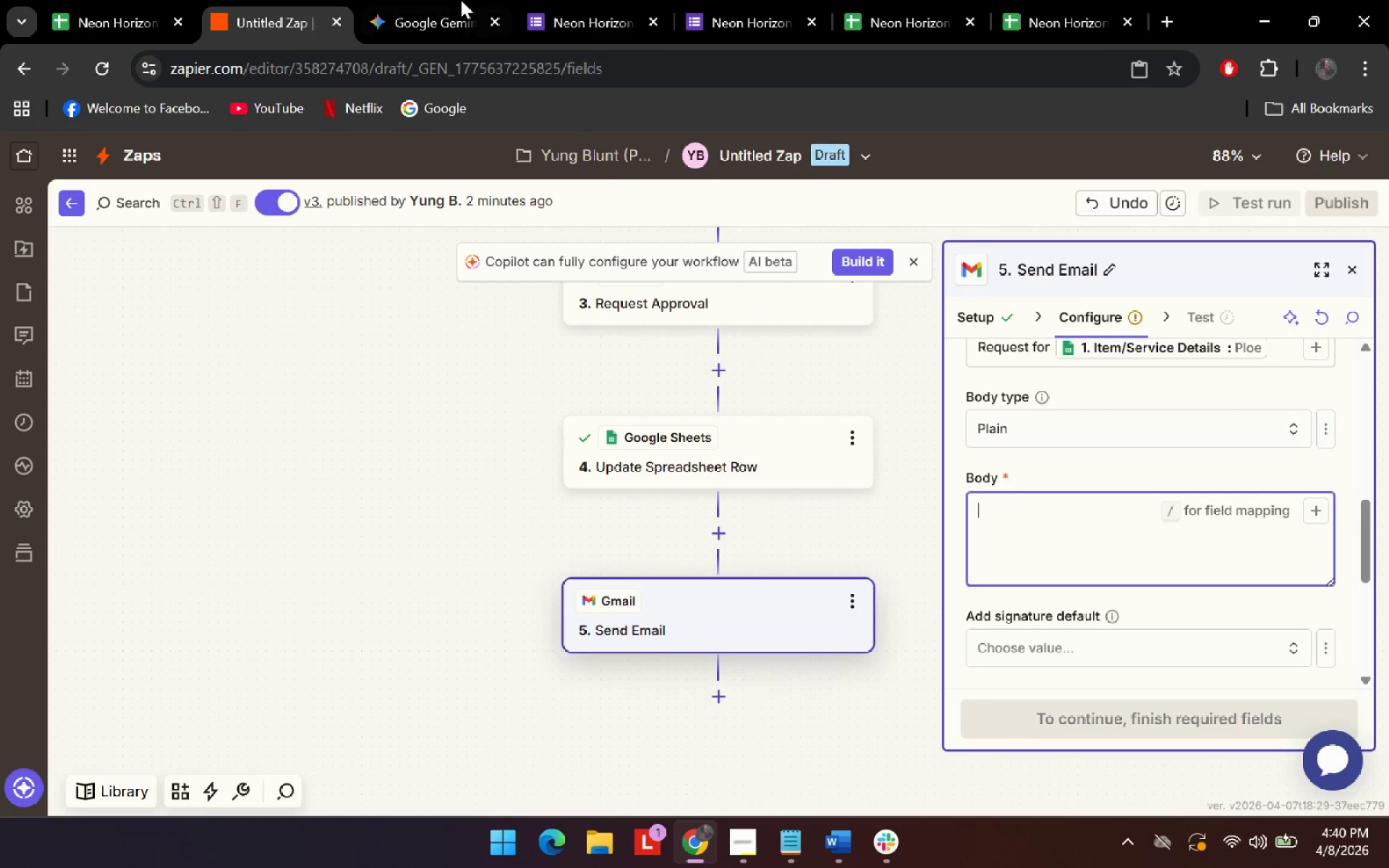 
scroll: coordinate [1199, 596], scroll_direction: down, amount: 2.0
 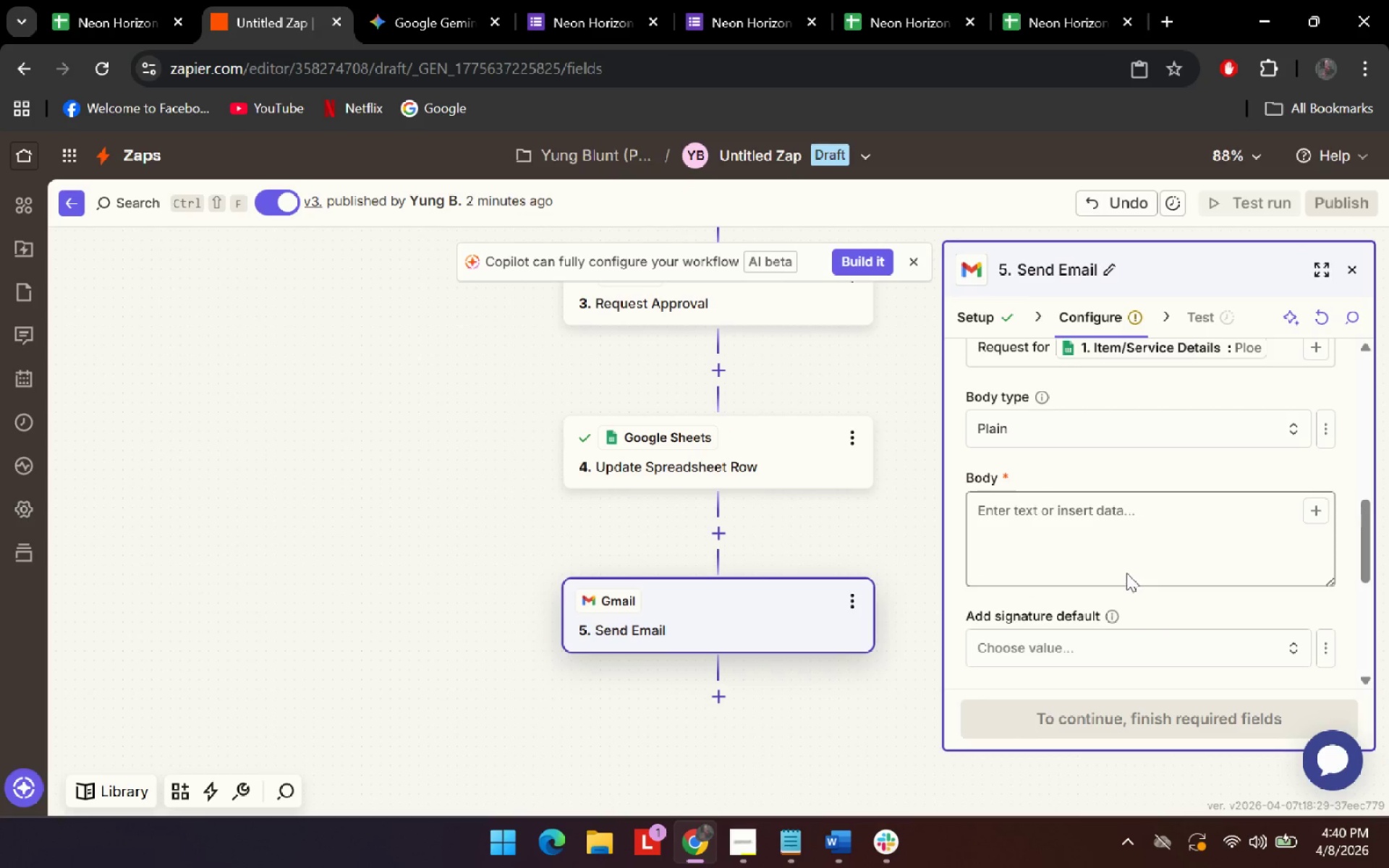 
double_click([421, 0])
 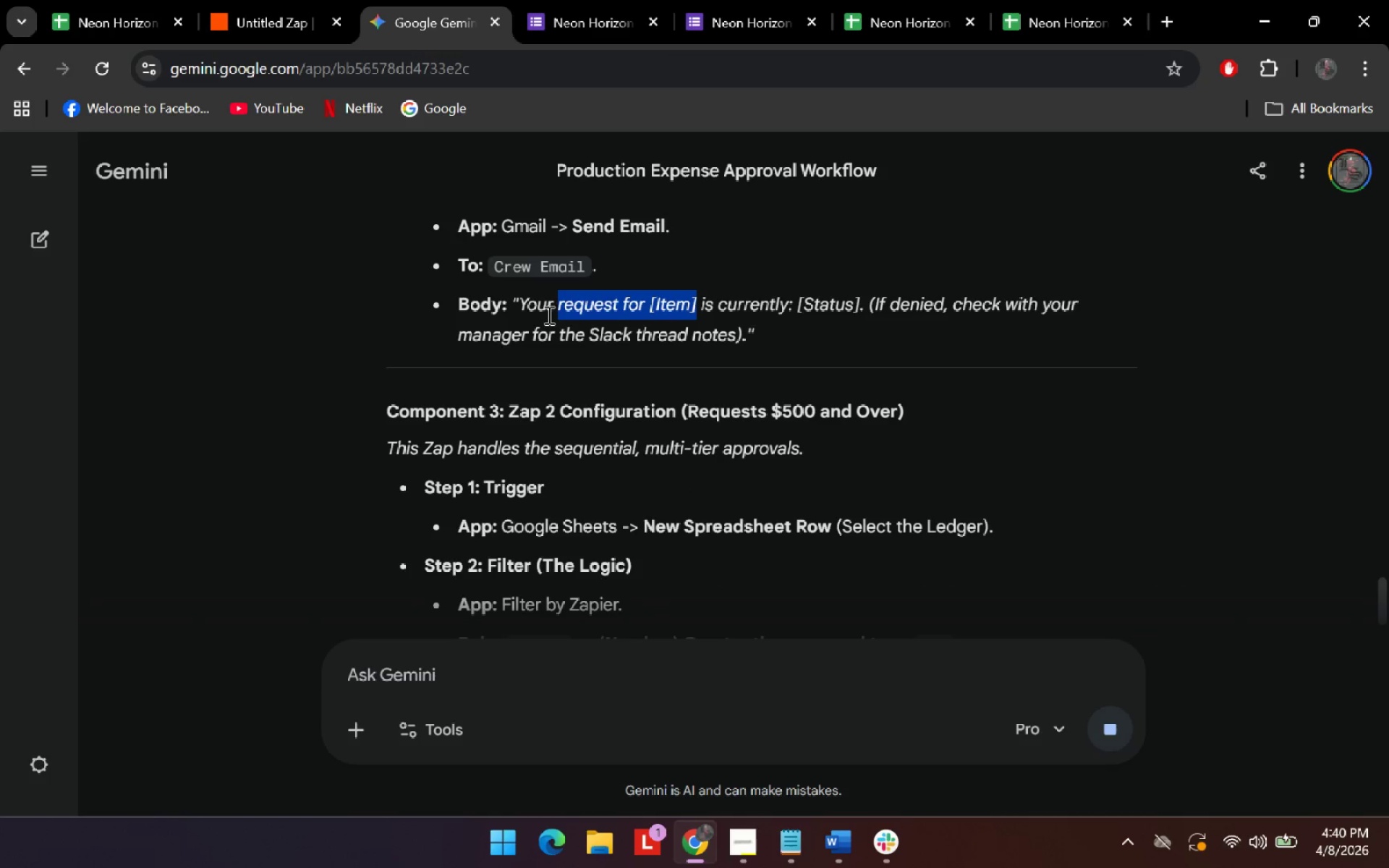 
left_click([526, 315])
 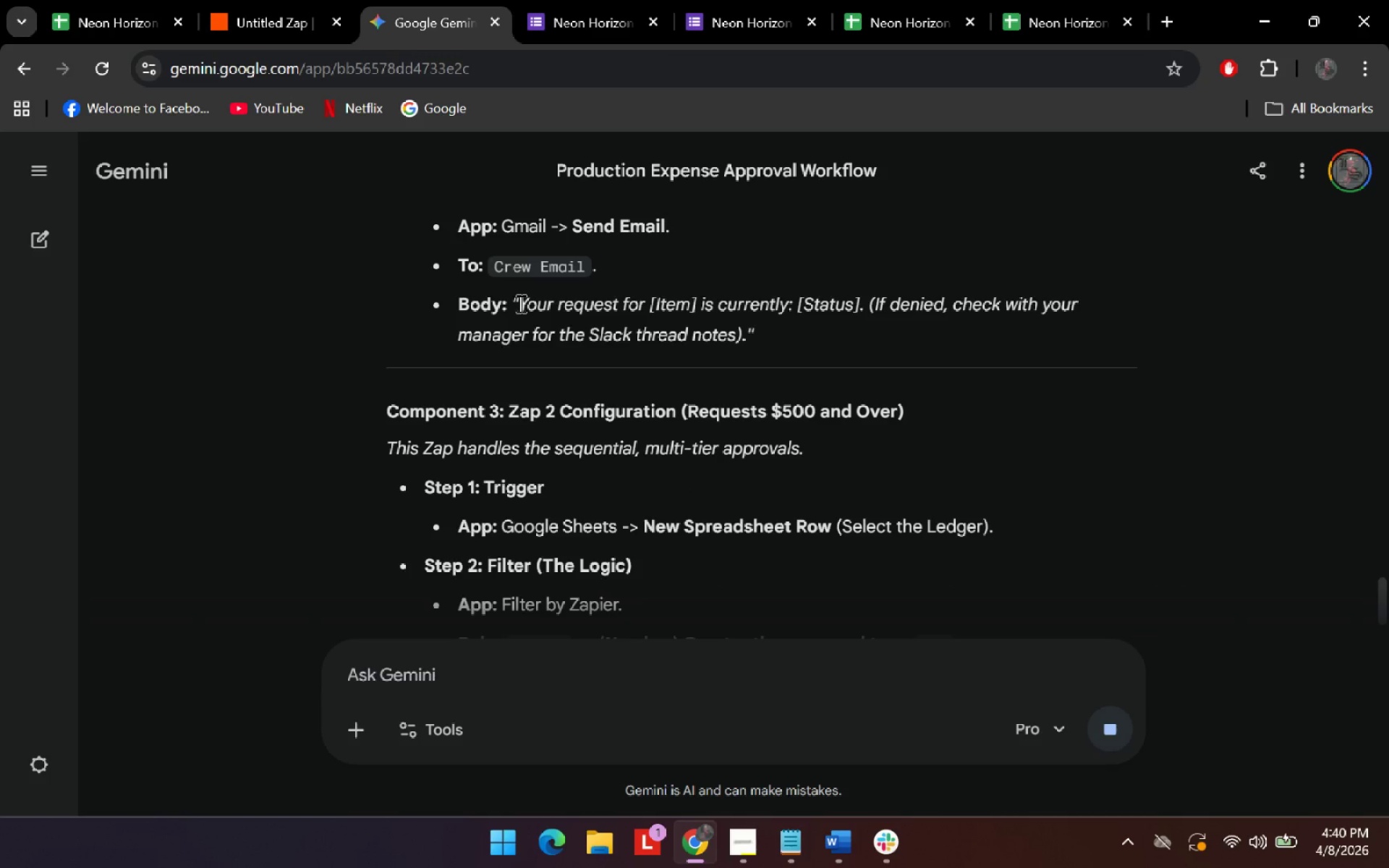 
left_click_drag(start_coordinate=[519, 303], to_coordinate=[746, 333])
 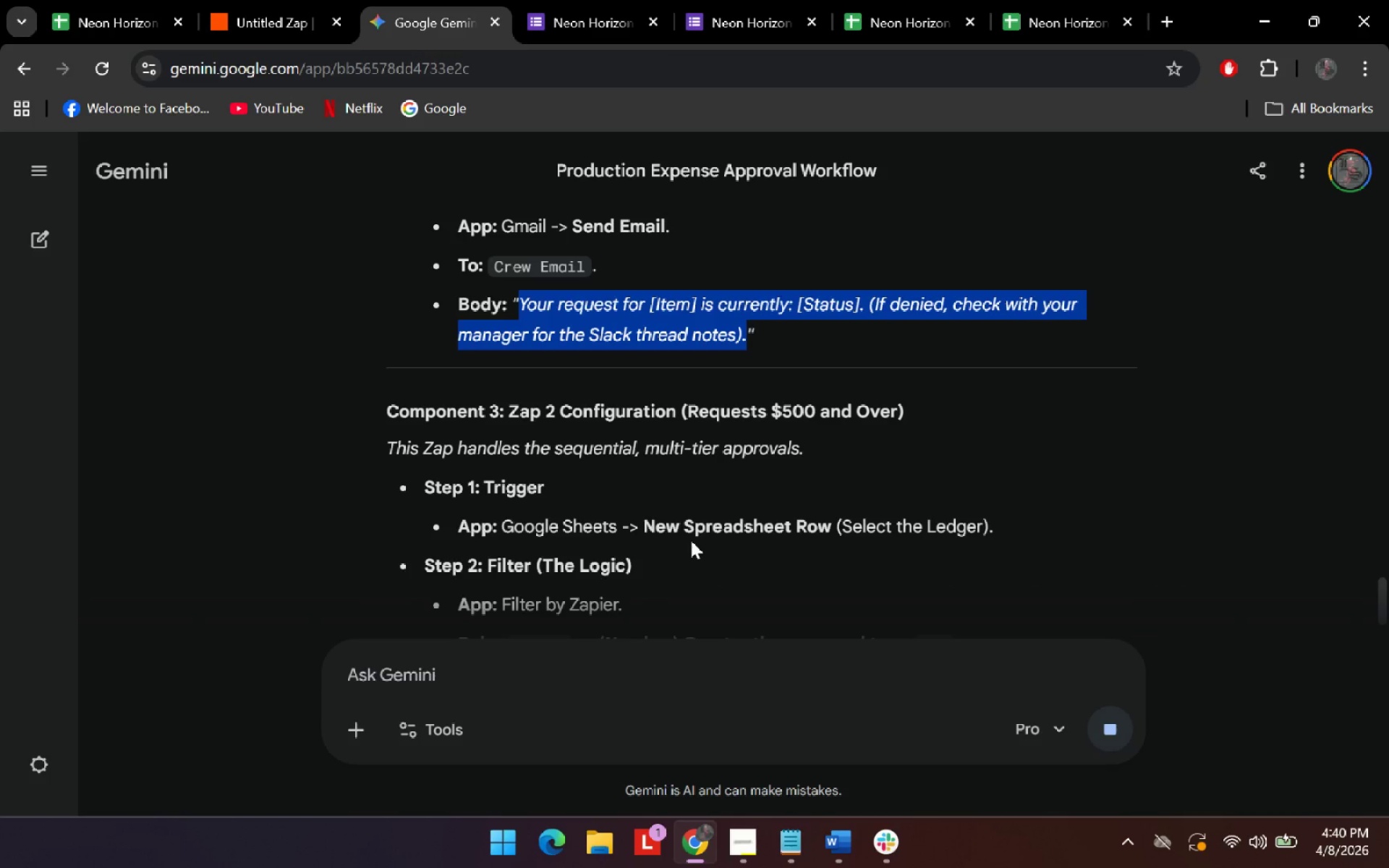 
key(Control+C)
 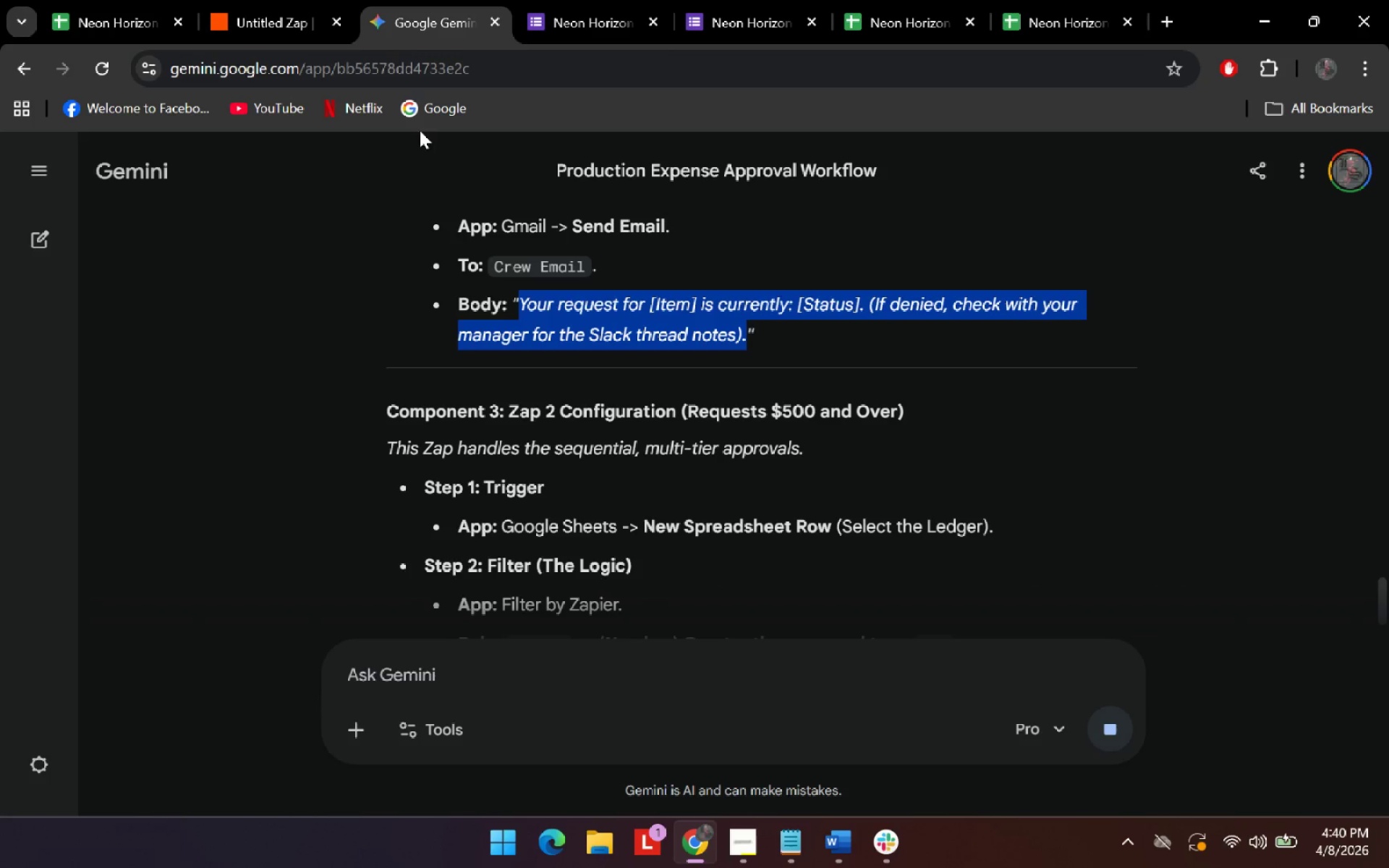 
key(Control+C)
 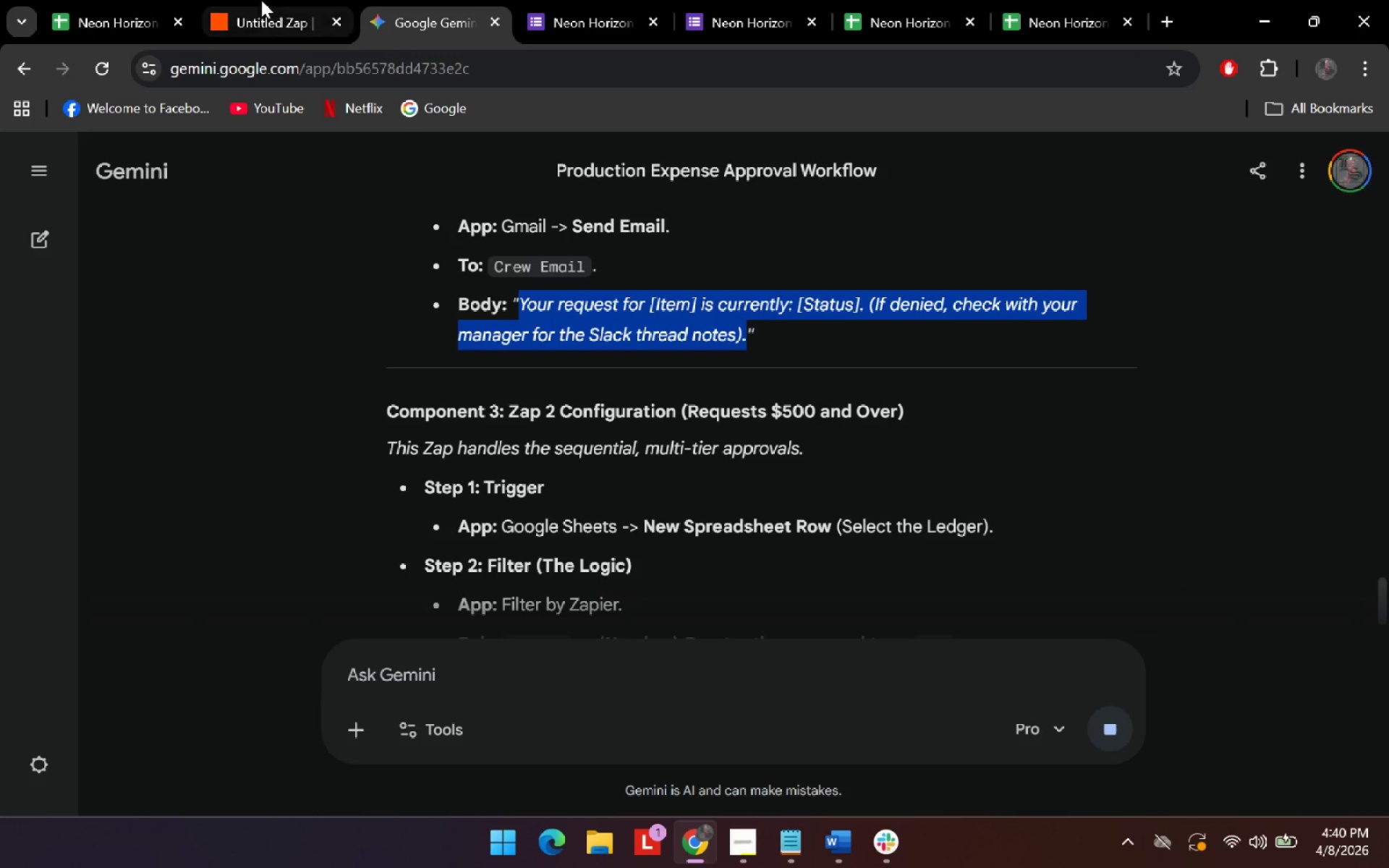 
left_click([261, 0])
 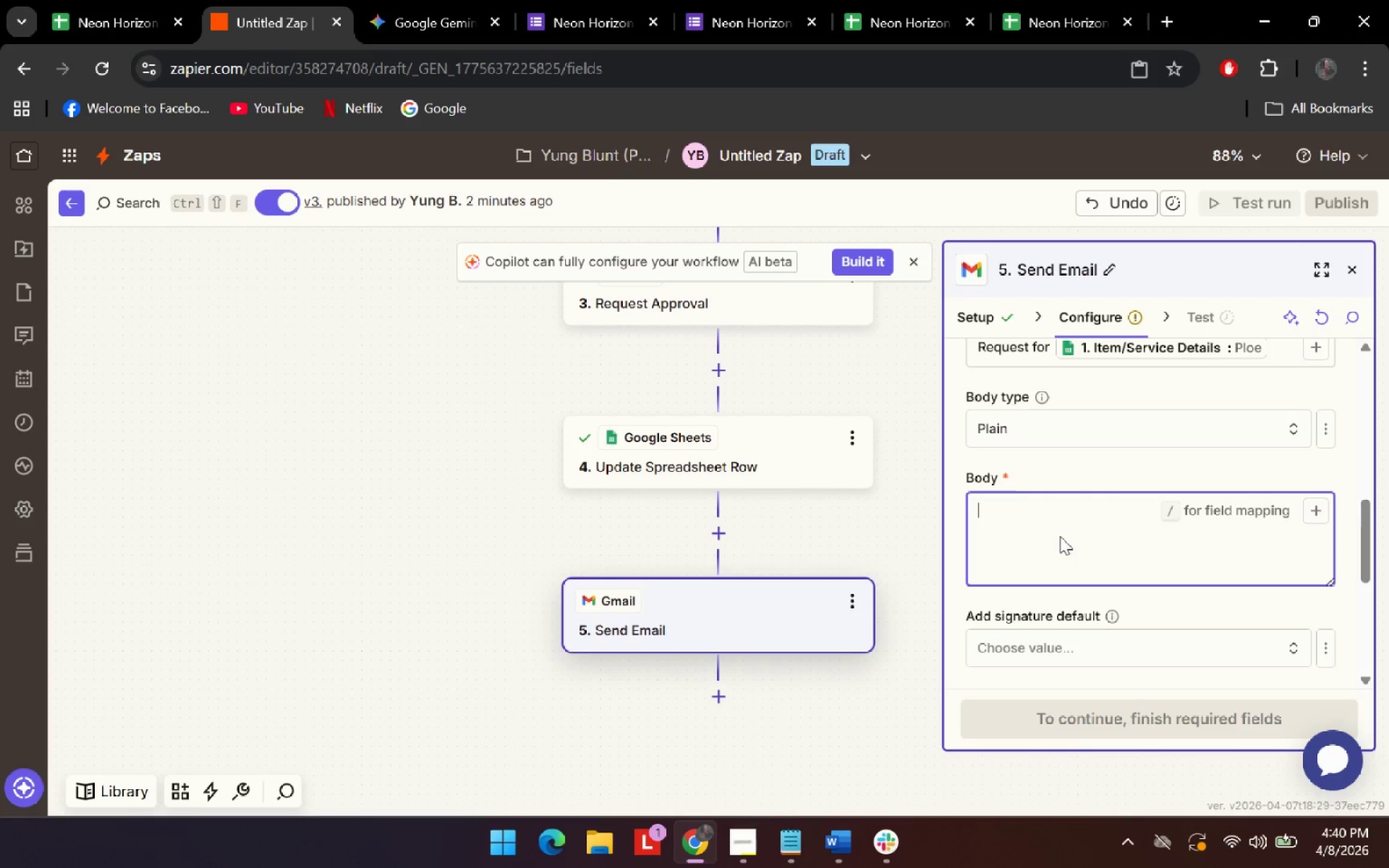 
left_click([1080, 529])
 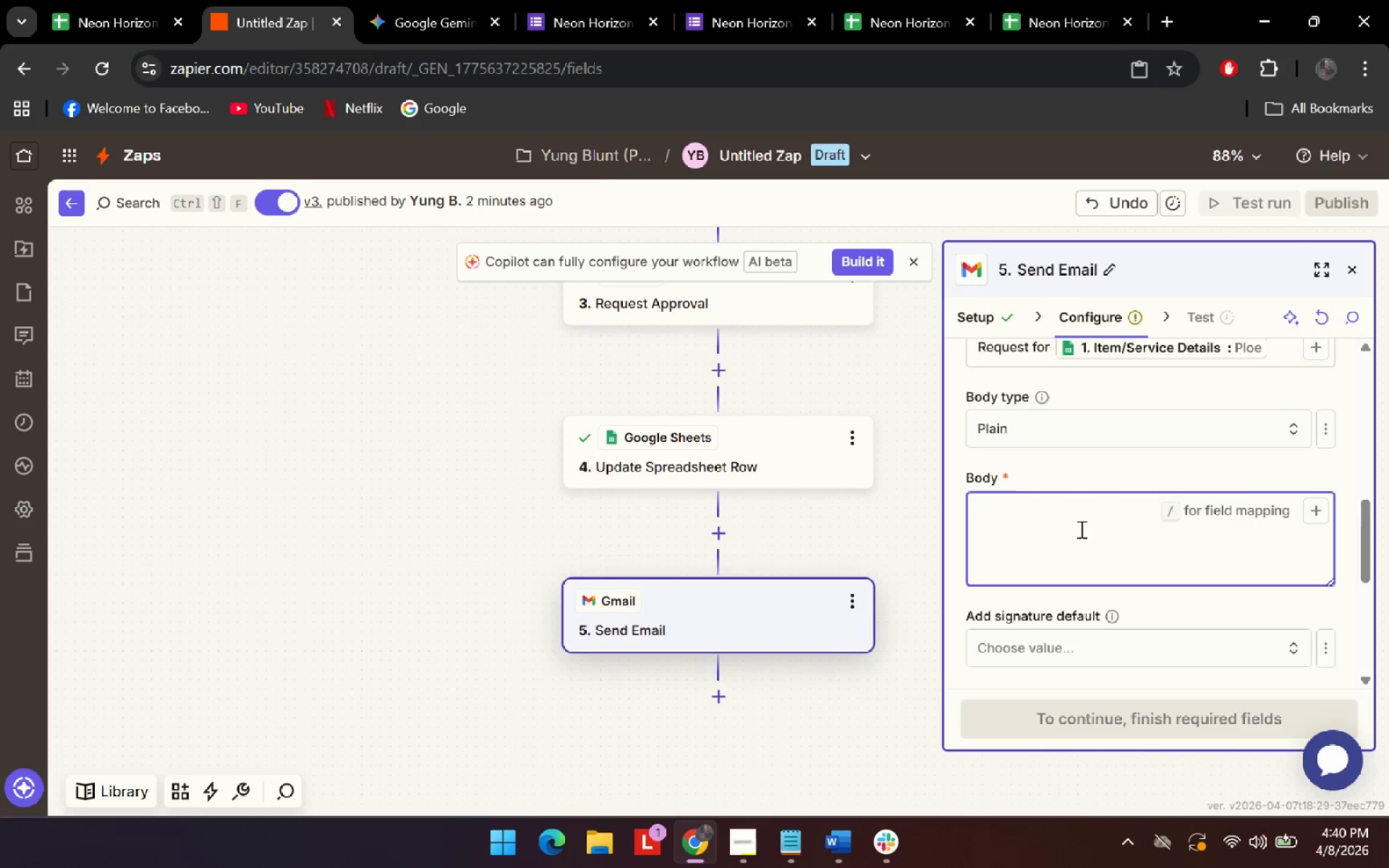 
key(Control+ControlLeft)
 